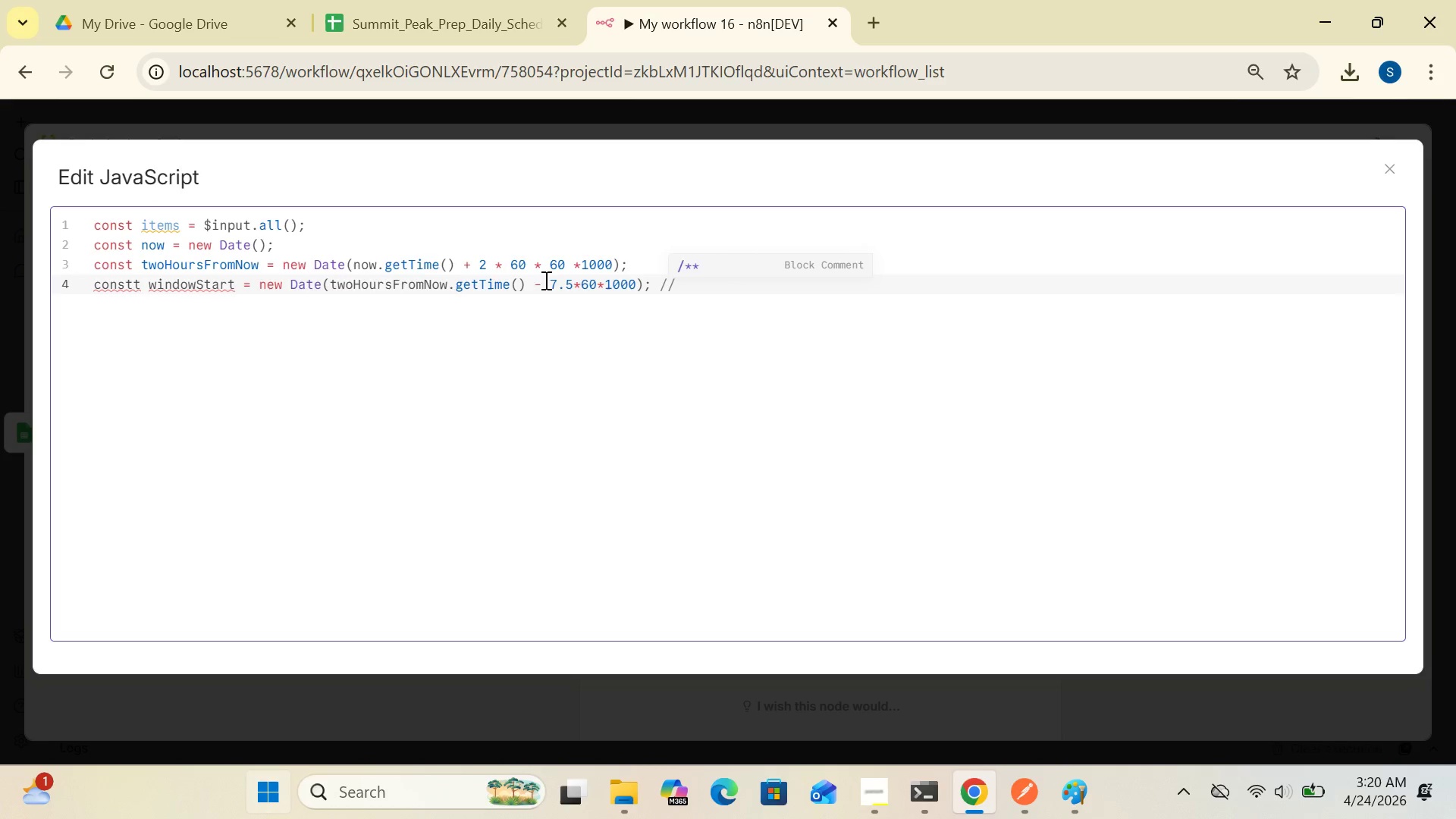 
key(Space)
 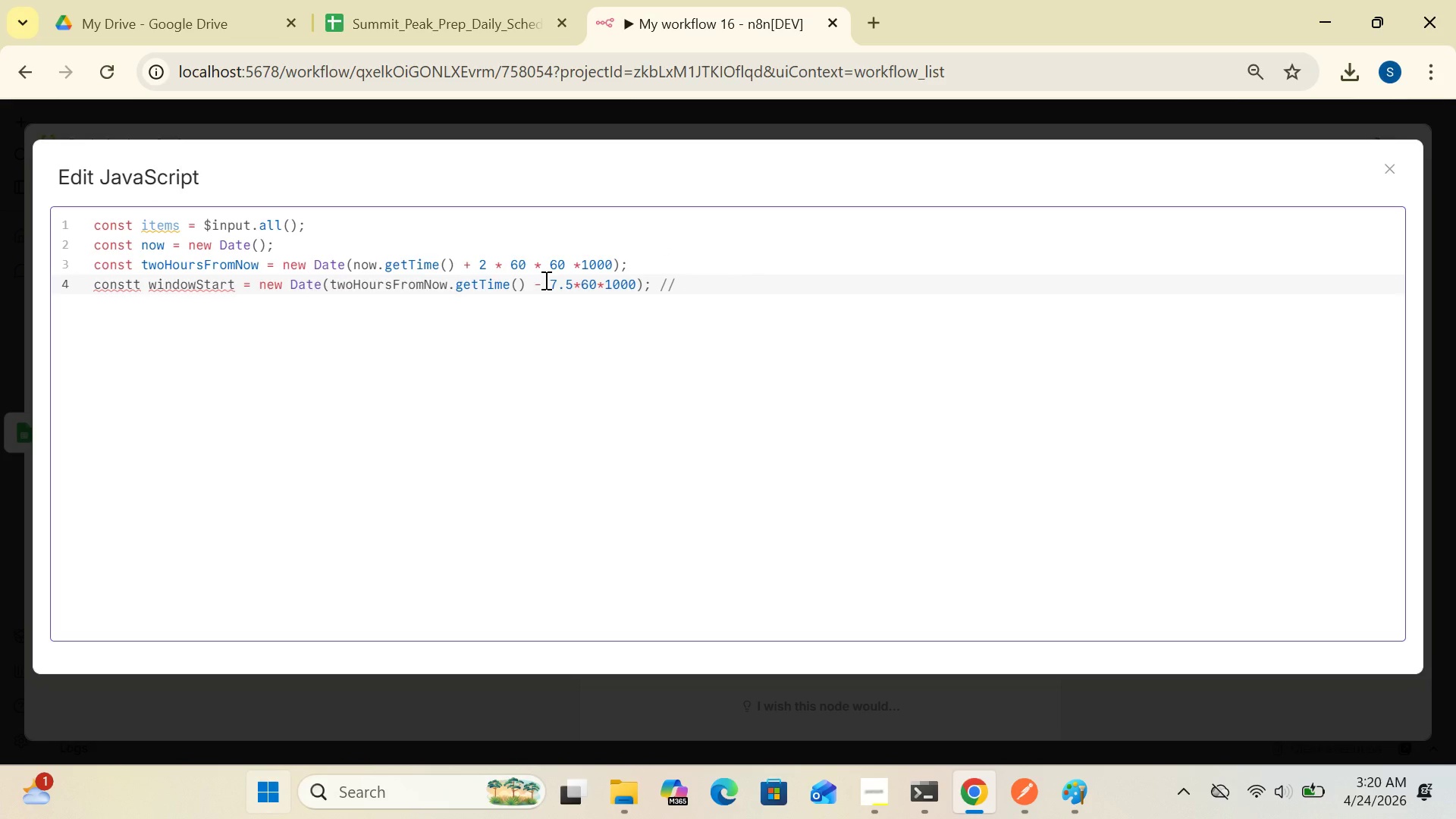 
key(Equal)
 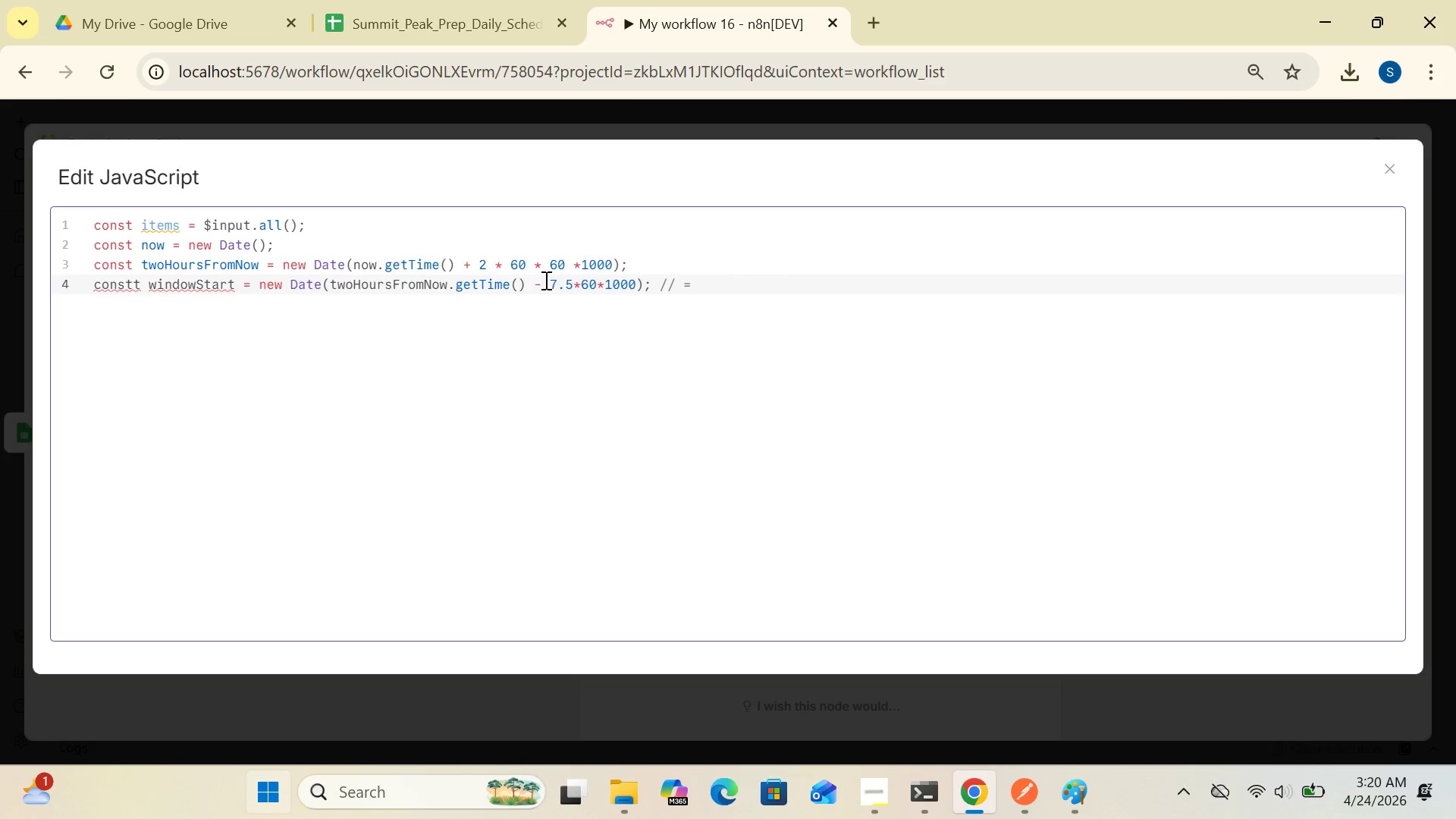 
key(Backspace)
 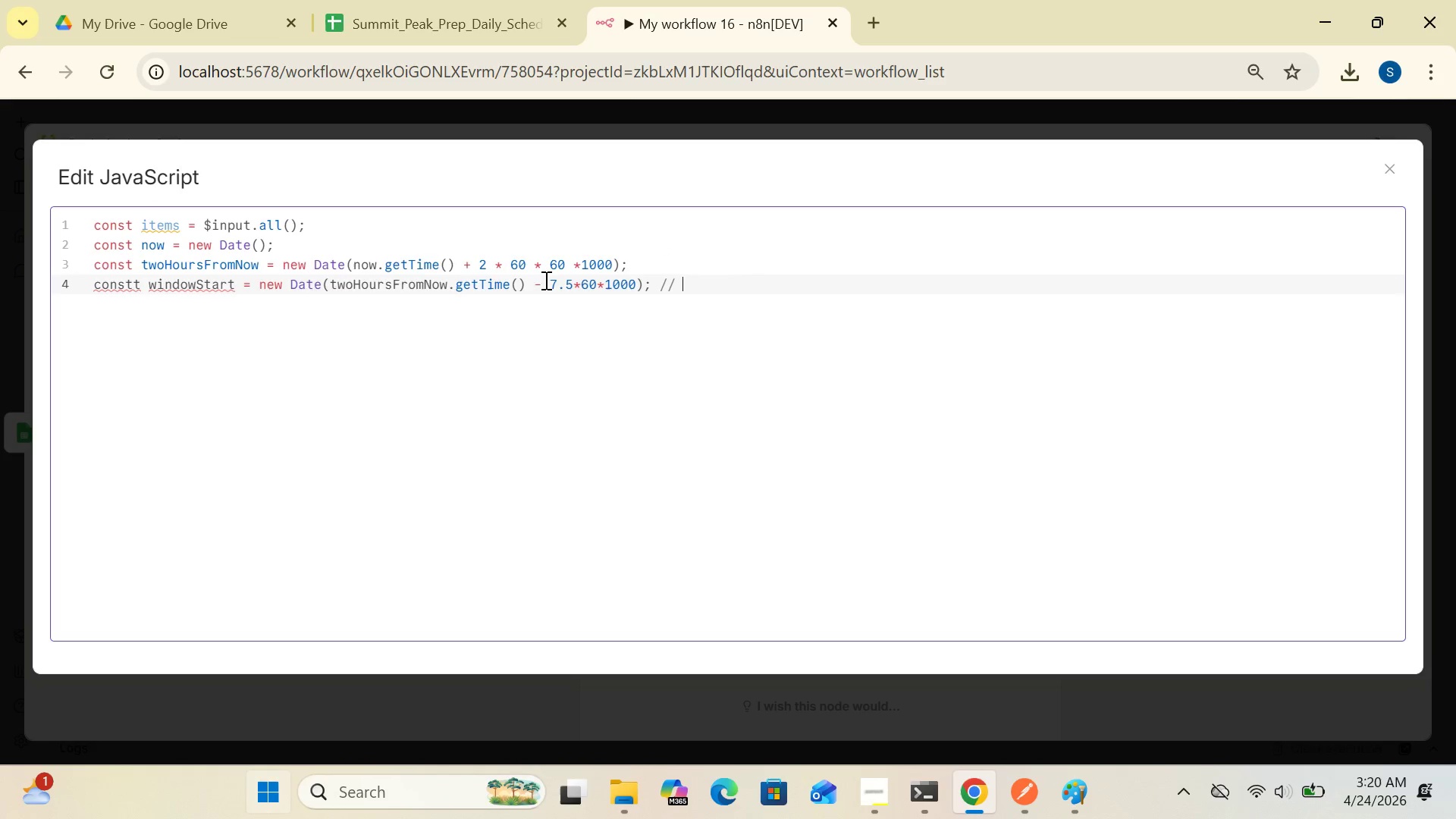 
key(Shift+Equal)
 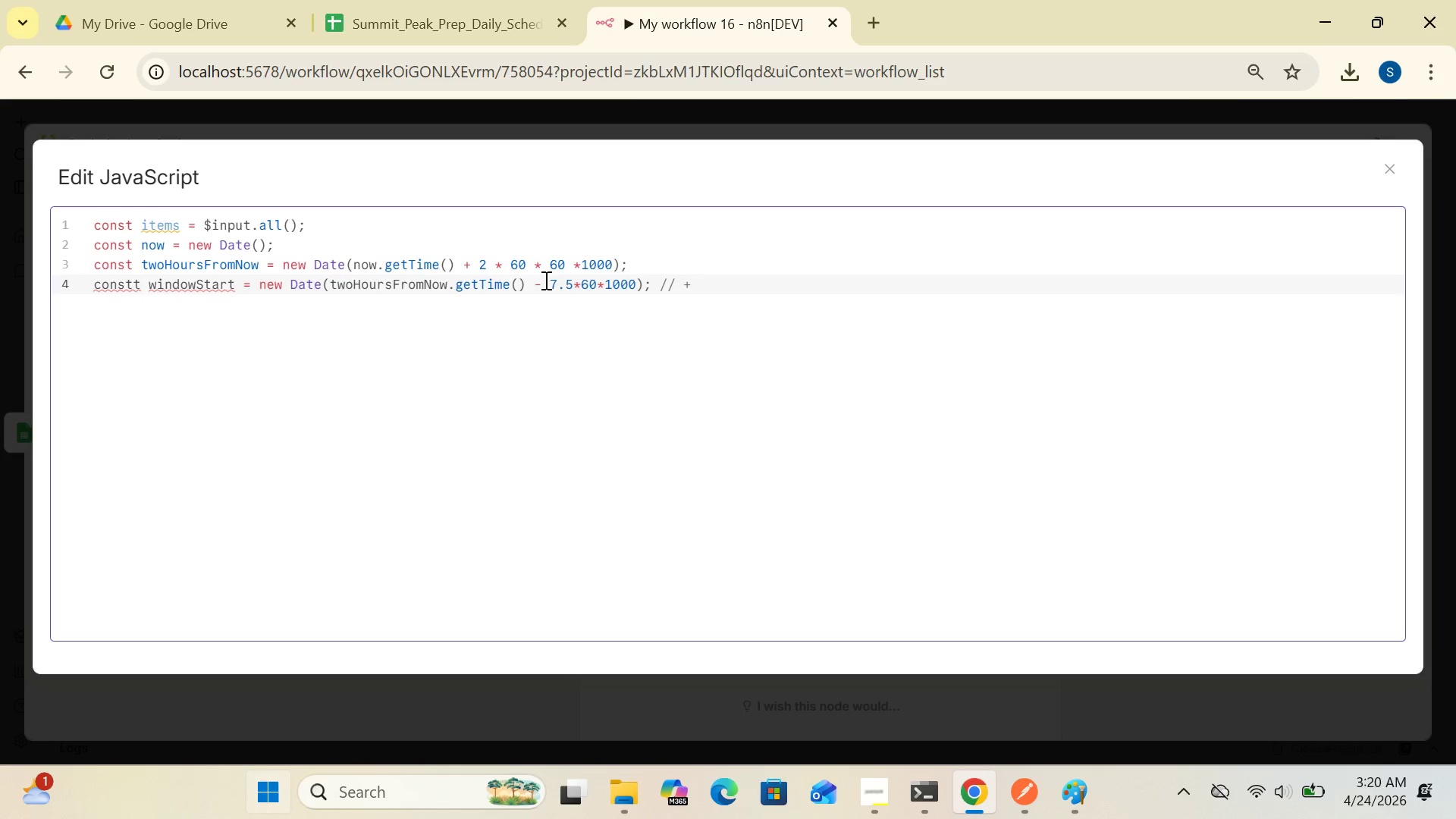 
wait(7.22)
 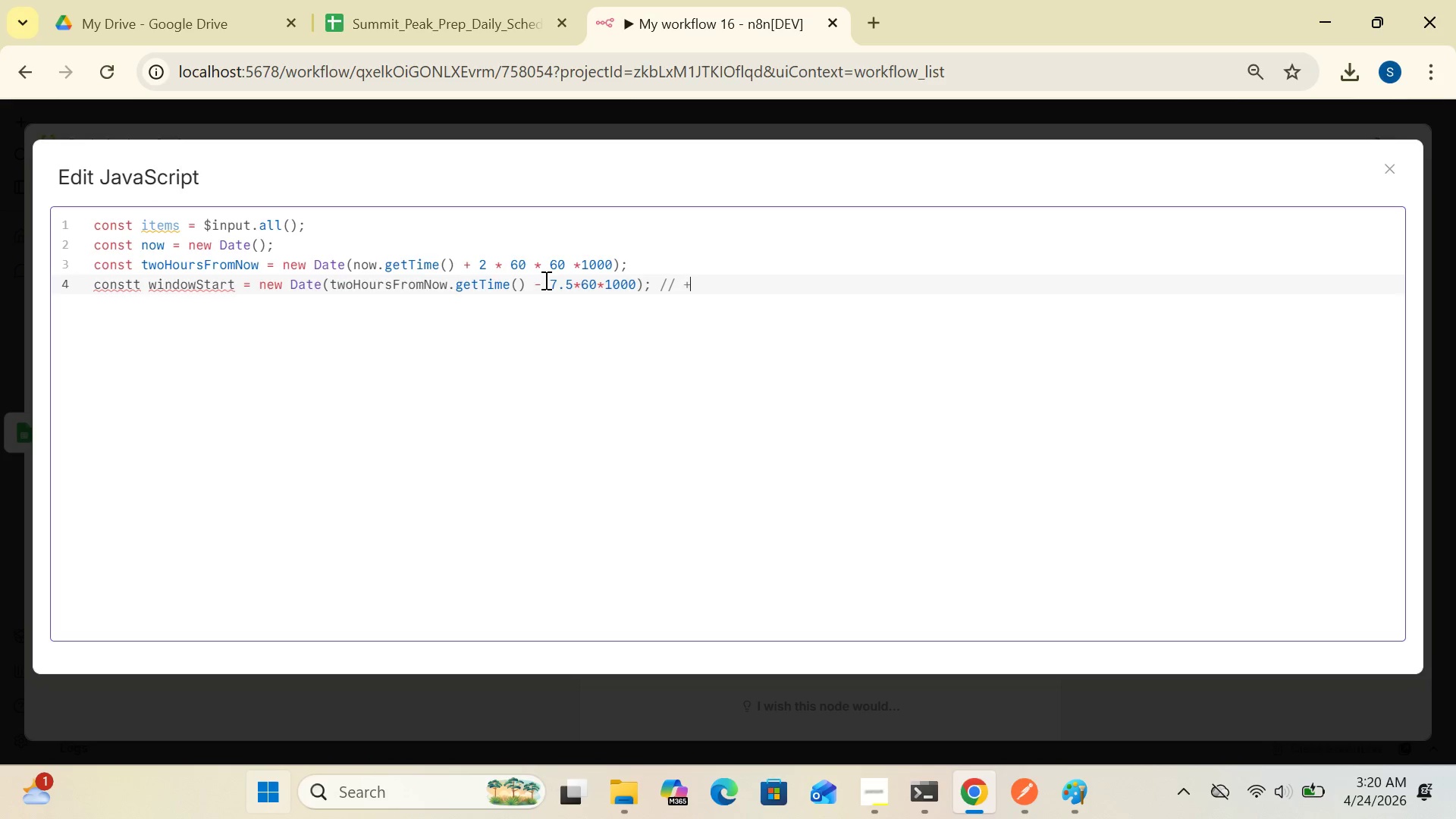 
key(Backspace)
type(-7.5min)
 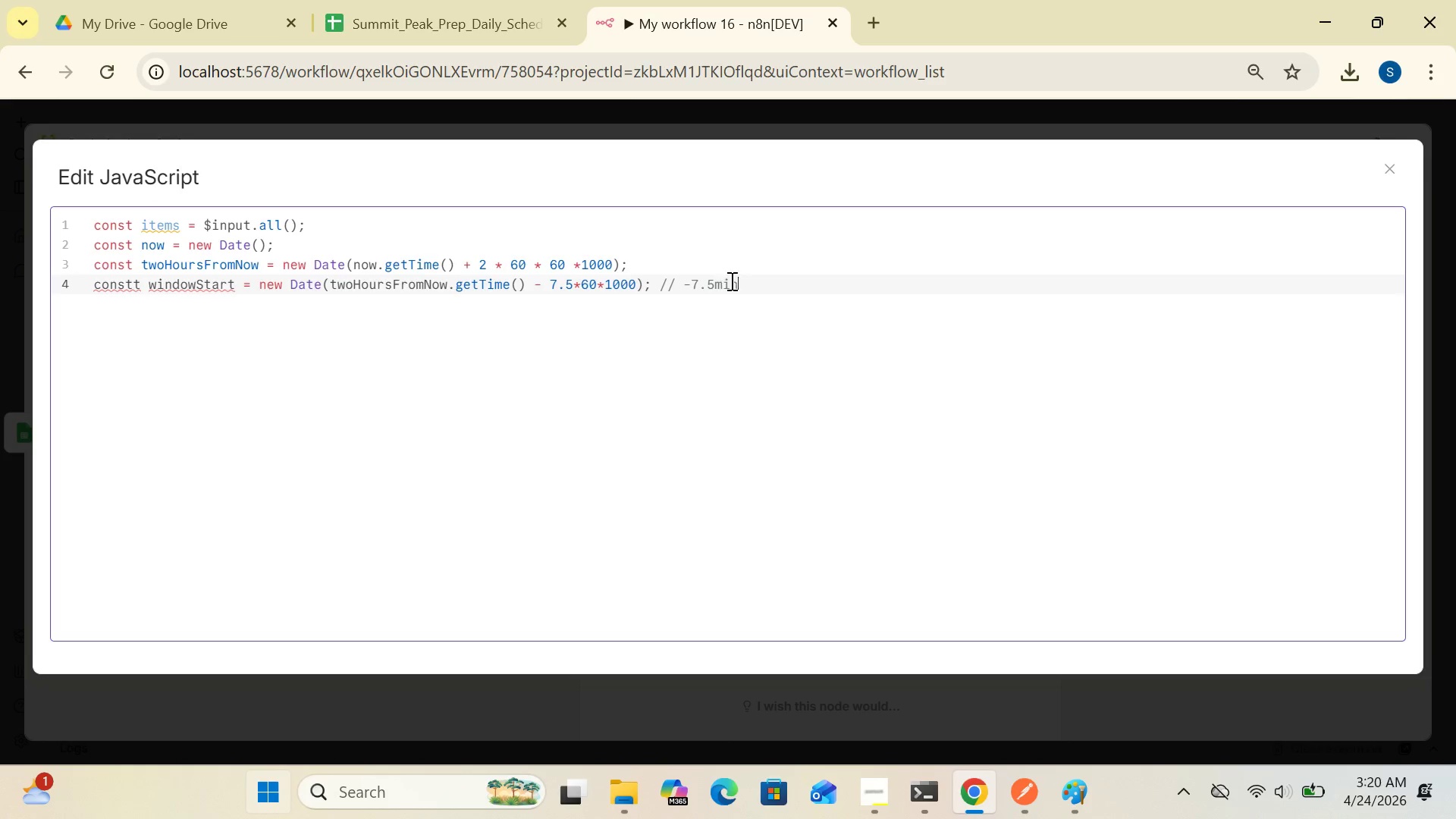 
wait(5.14)
 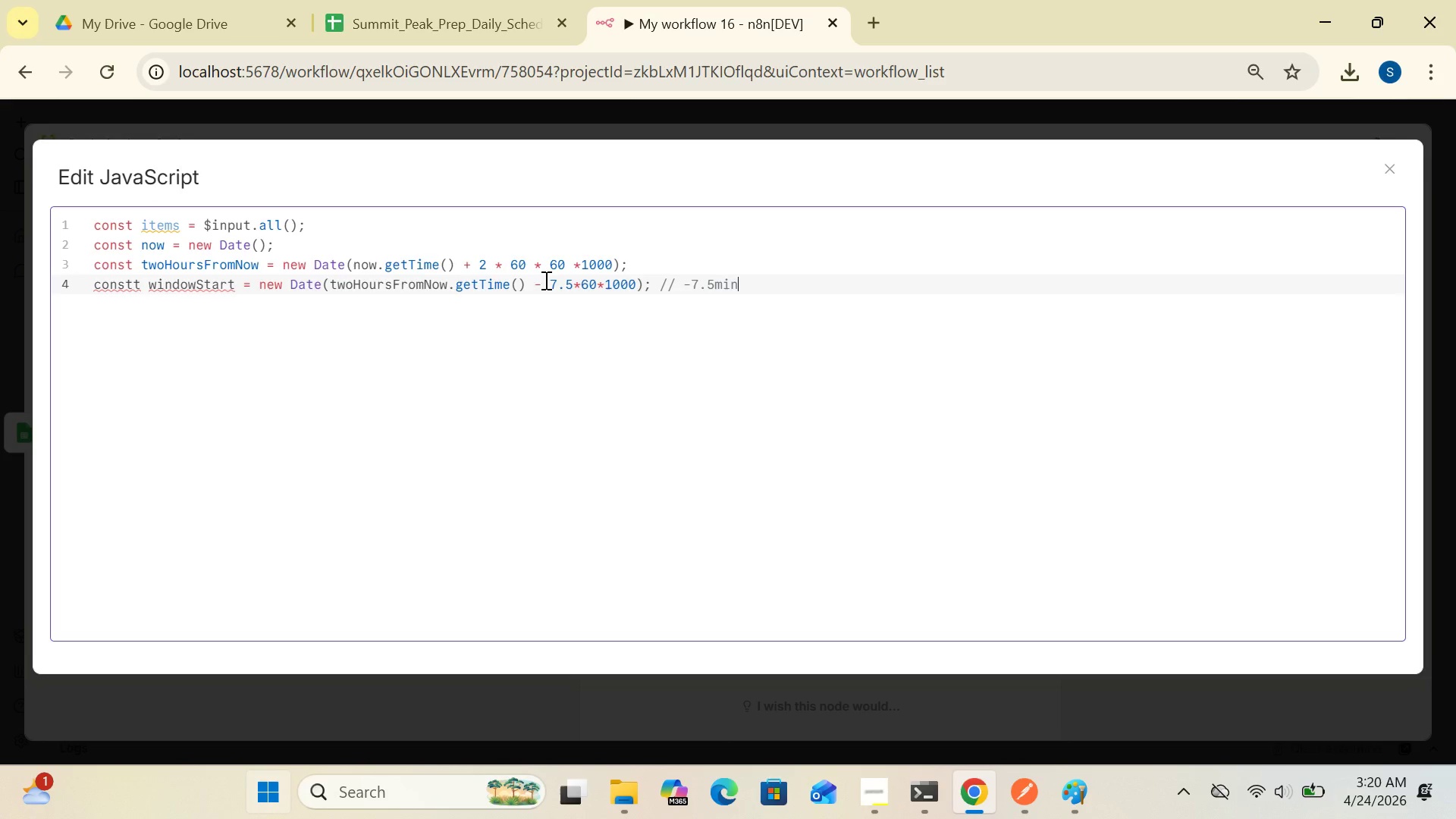 
left_click([712, 284])
 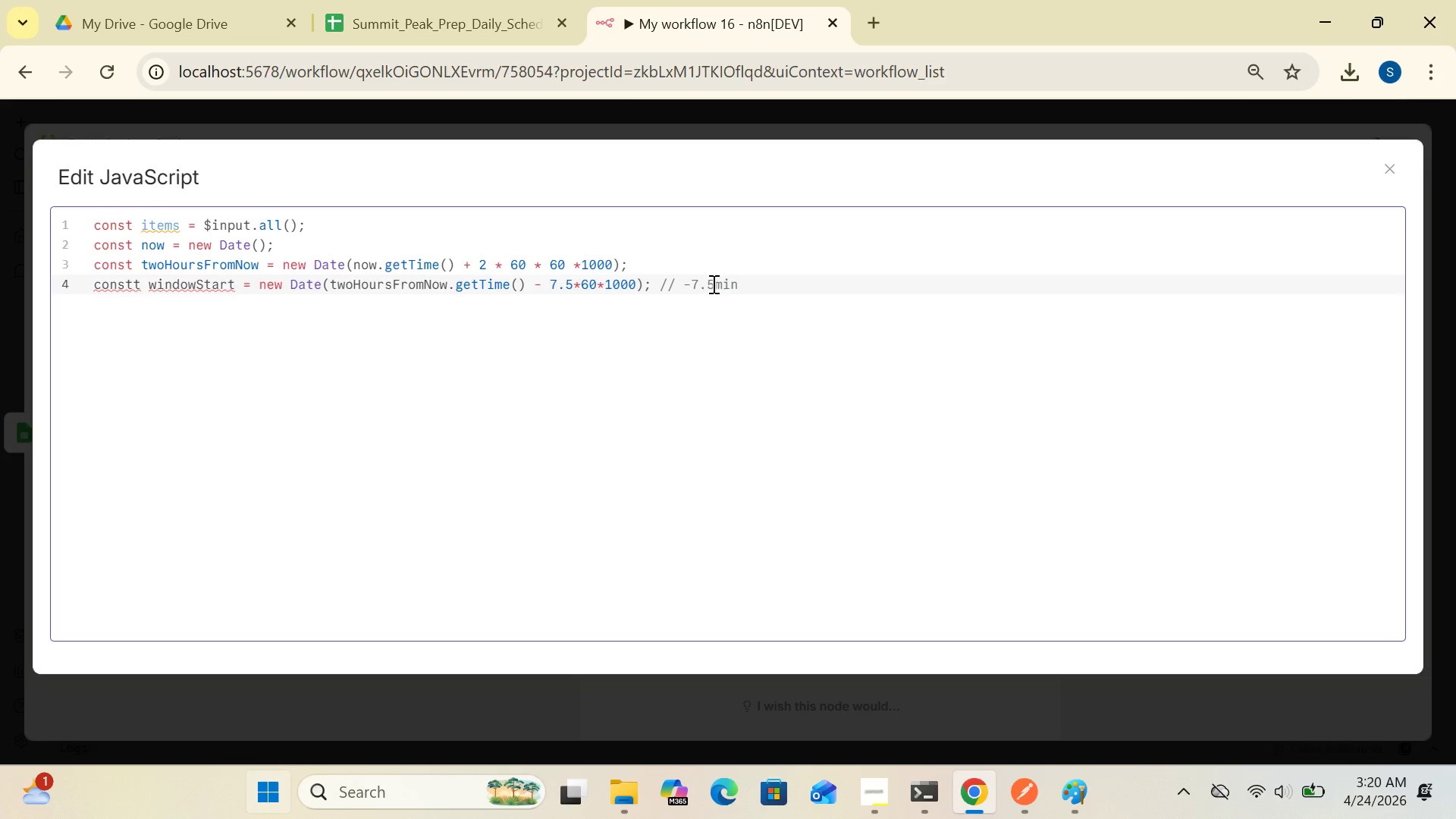 
key(Space)
 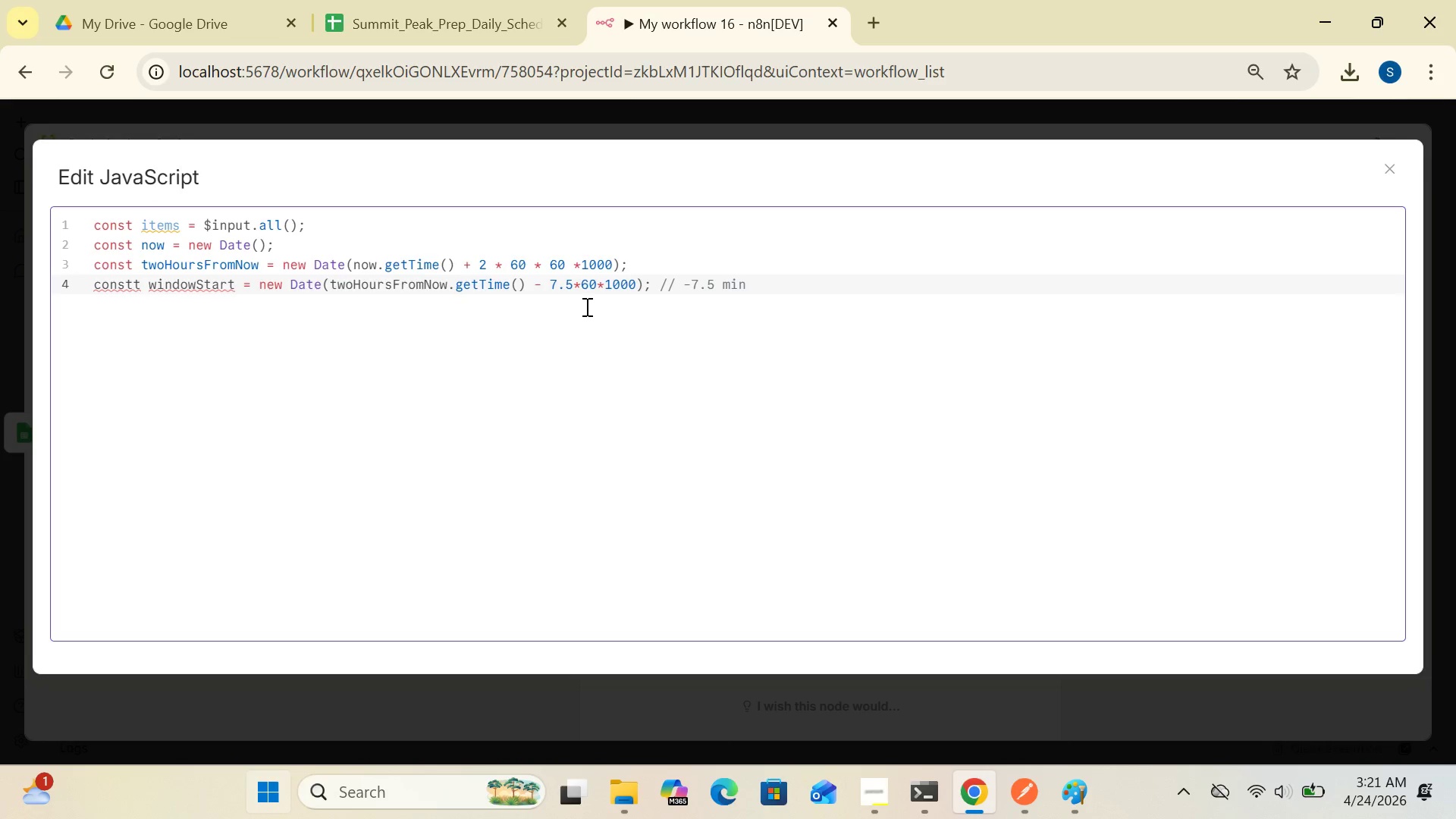 
wait(24.03)
 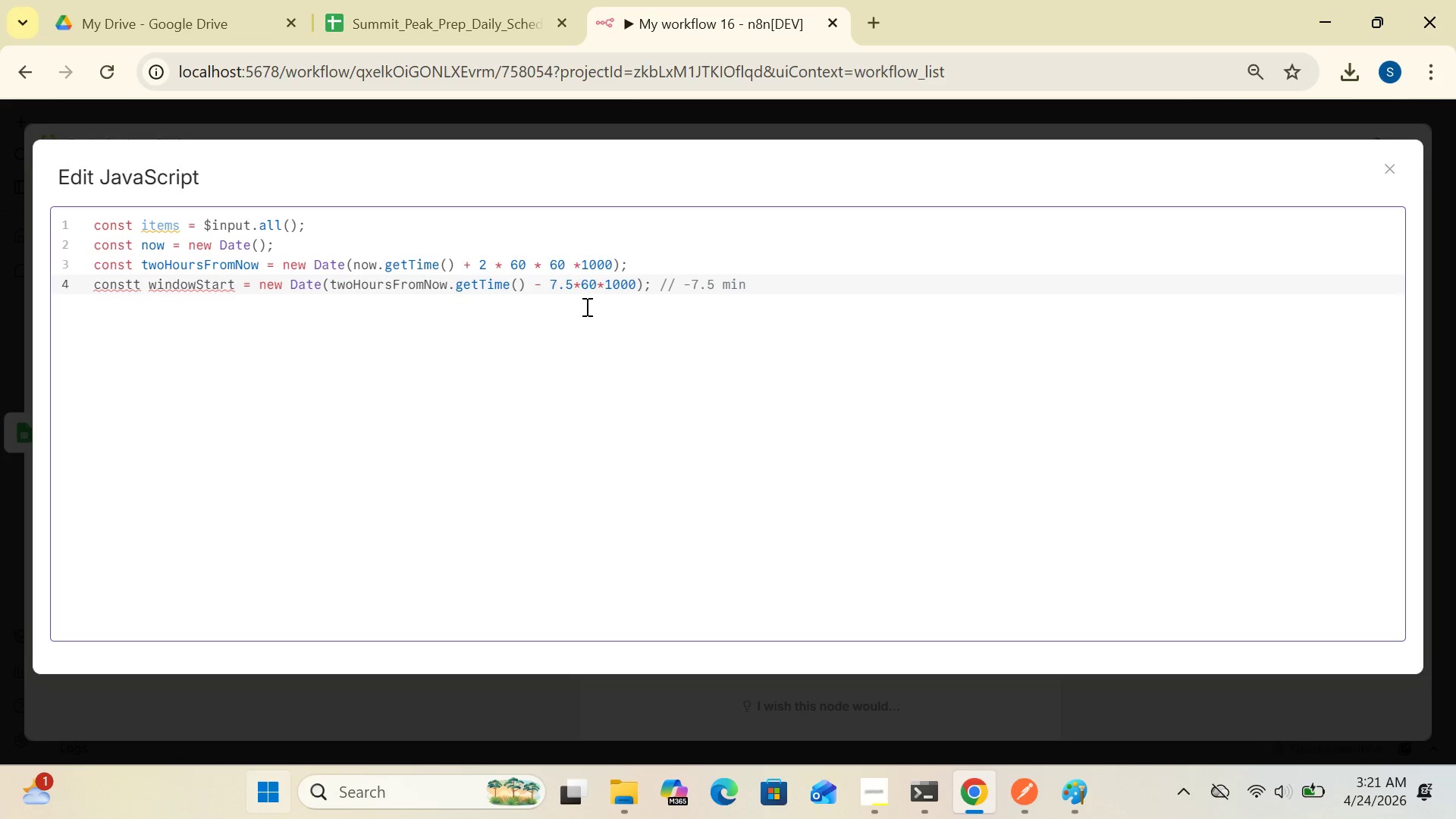 
left_click([573, 283])
 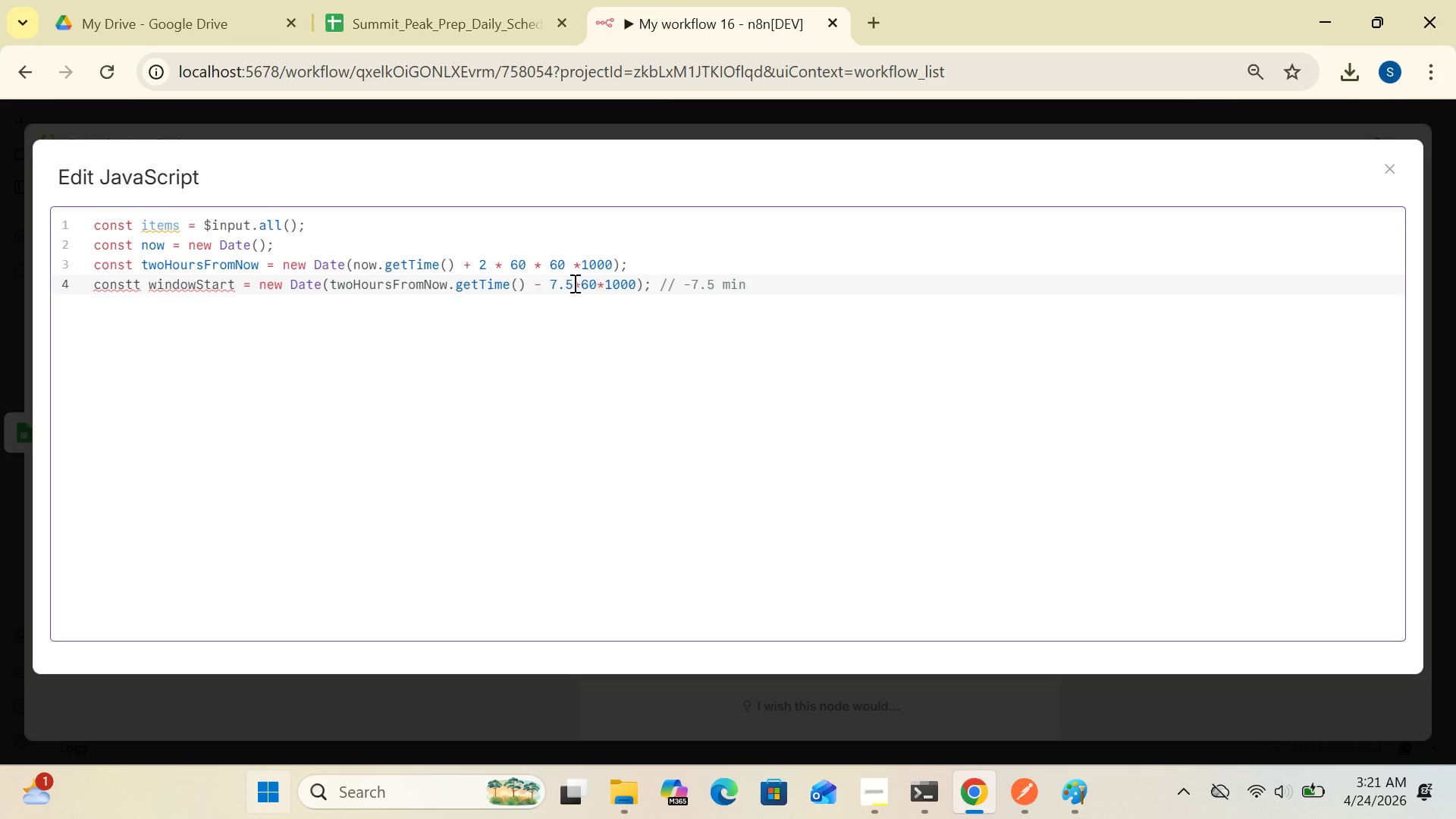 
key(Space)
 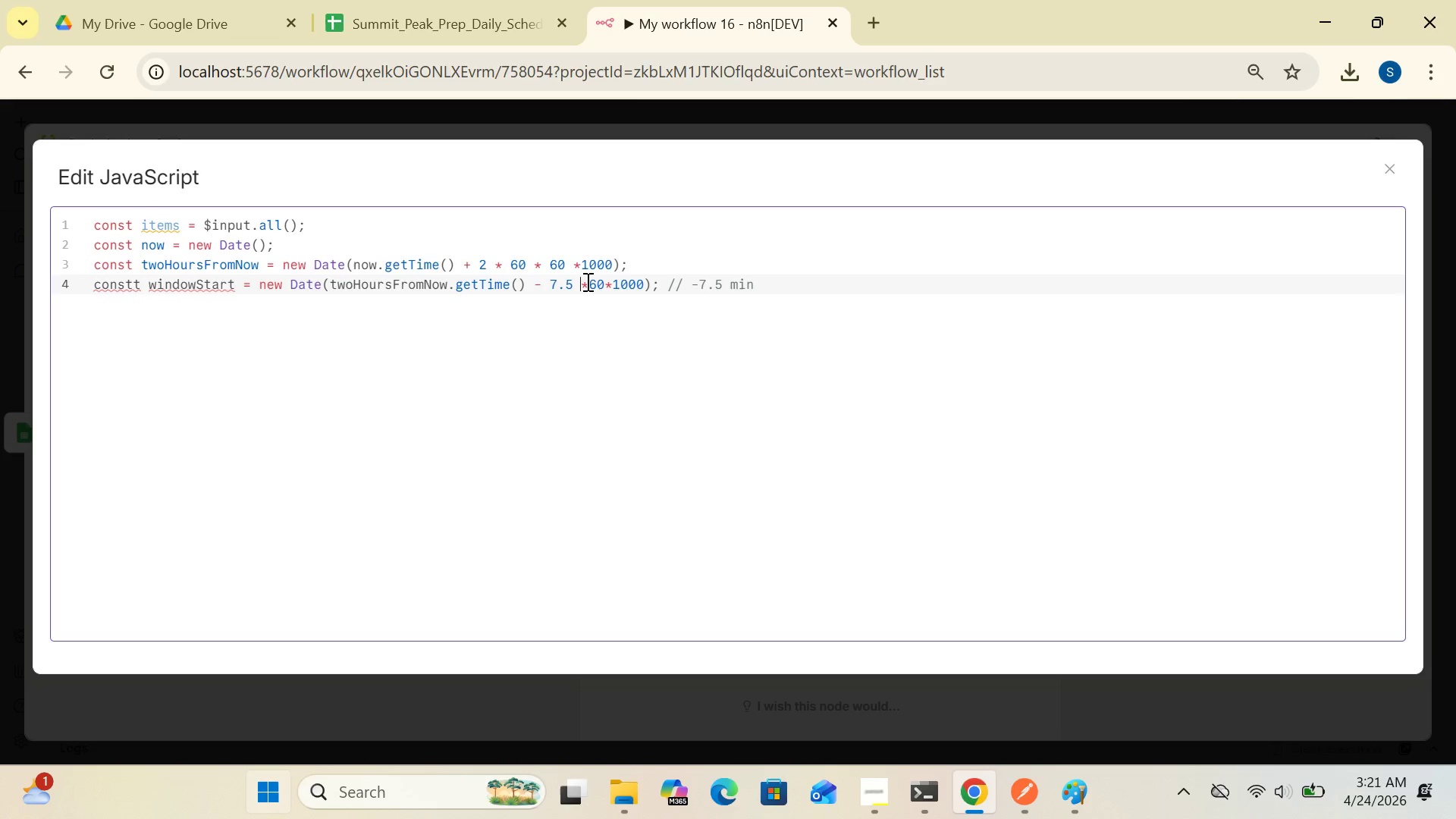 
left_click([586, 281])
 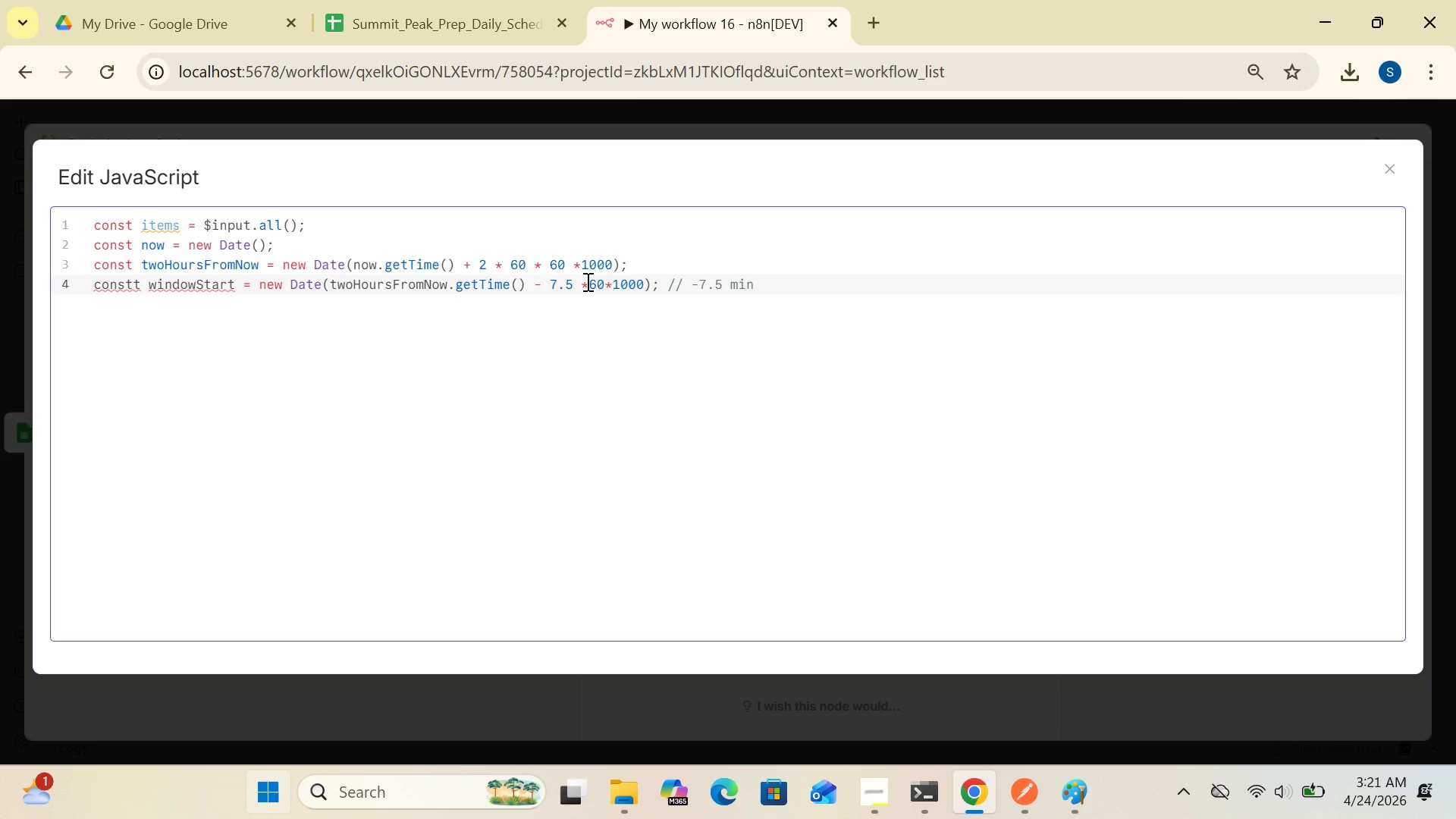 
key(Space)
 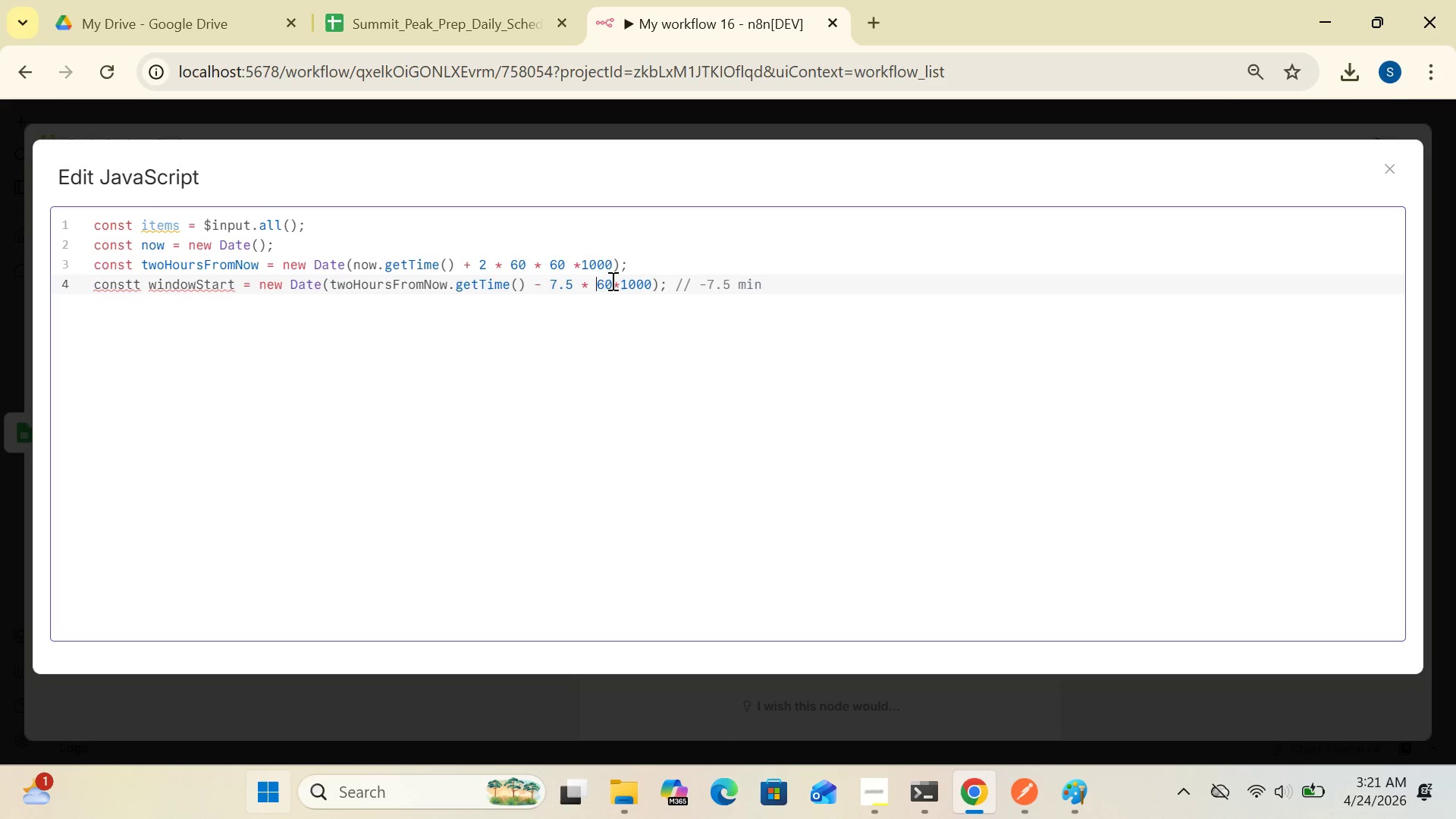 
left_click([611, 281])
 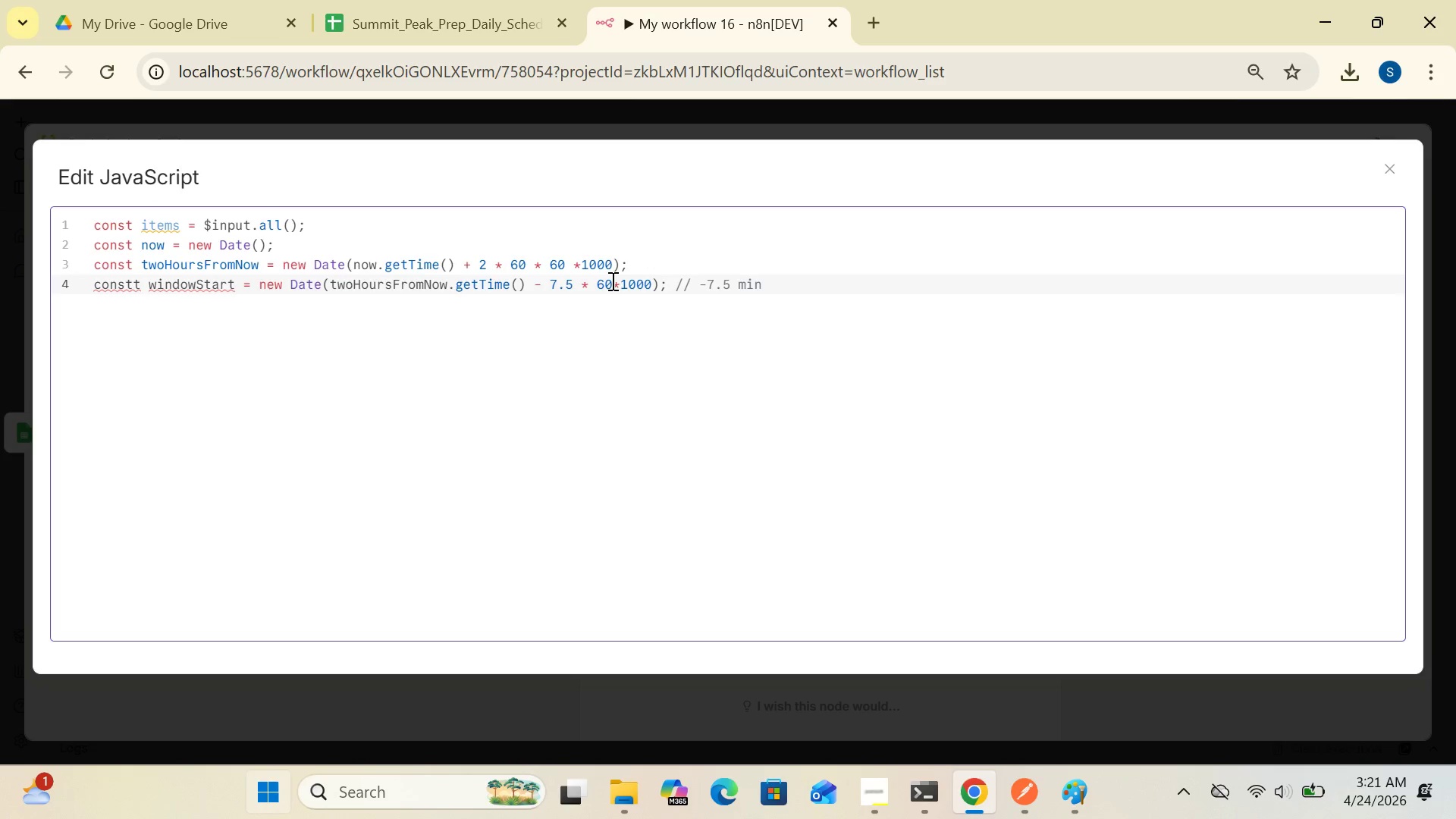 
key(Space)
 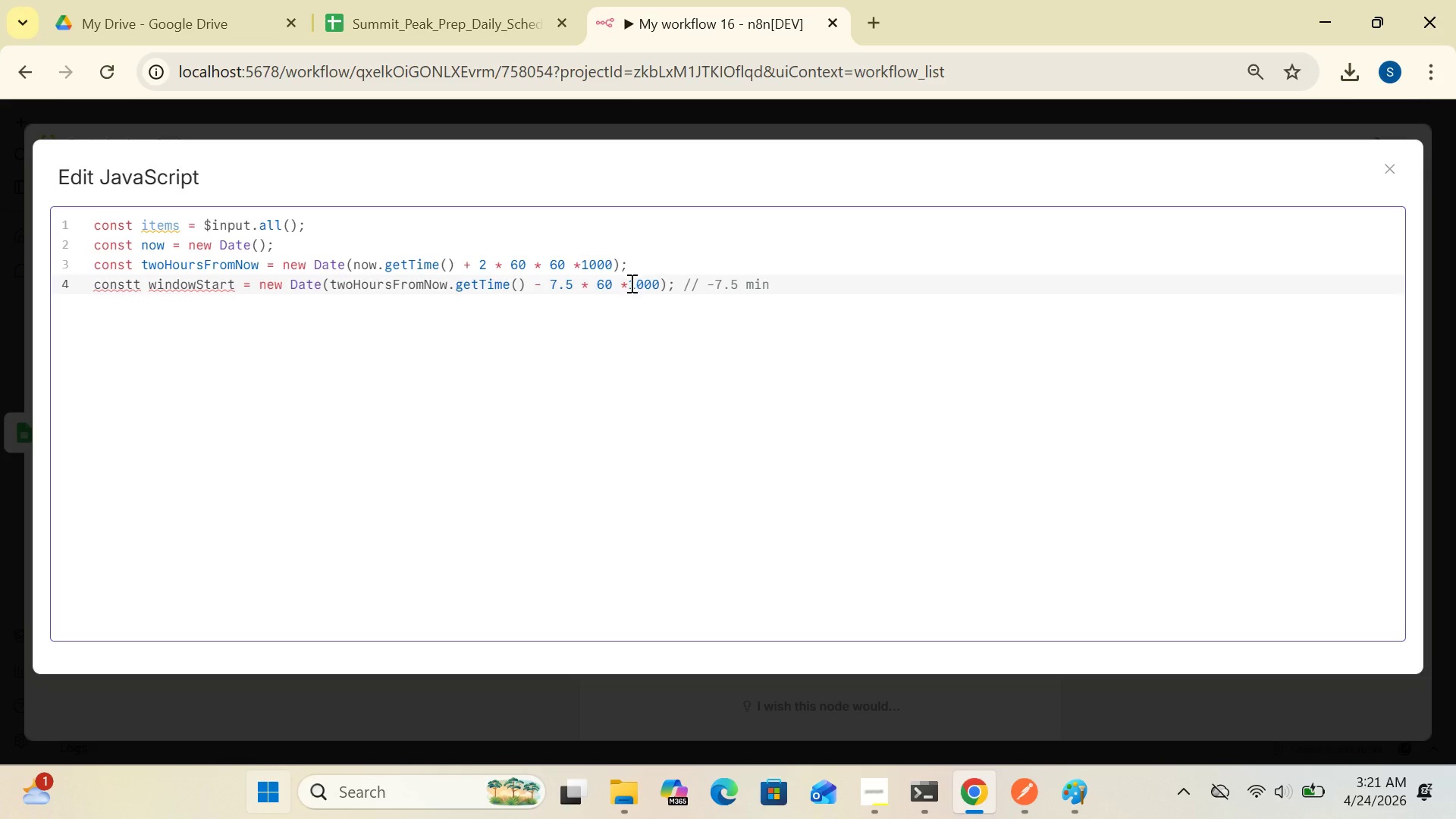 
left_click([628, 284])
 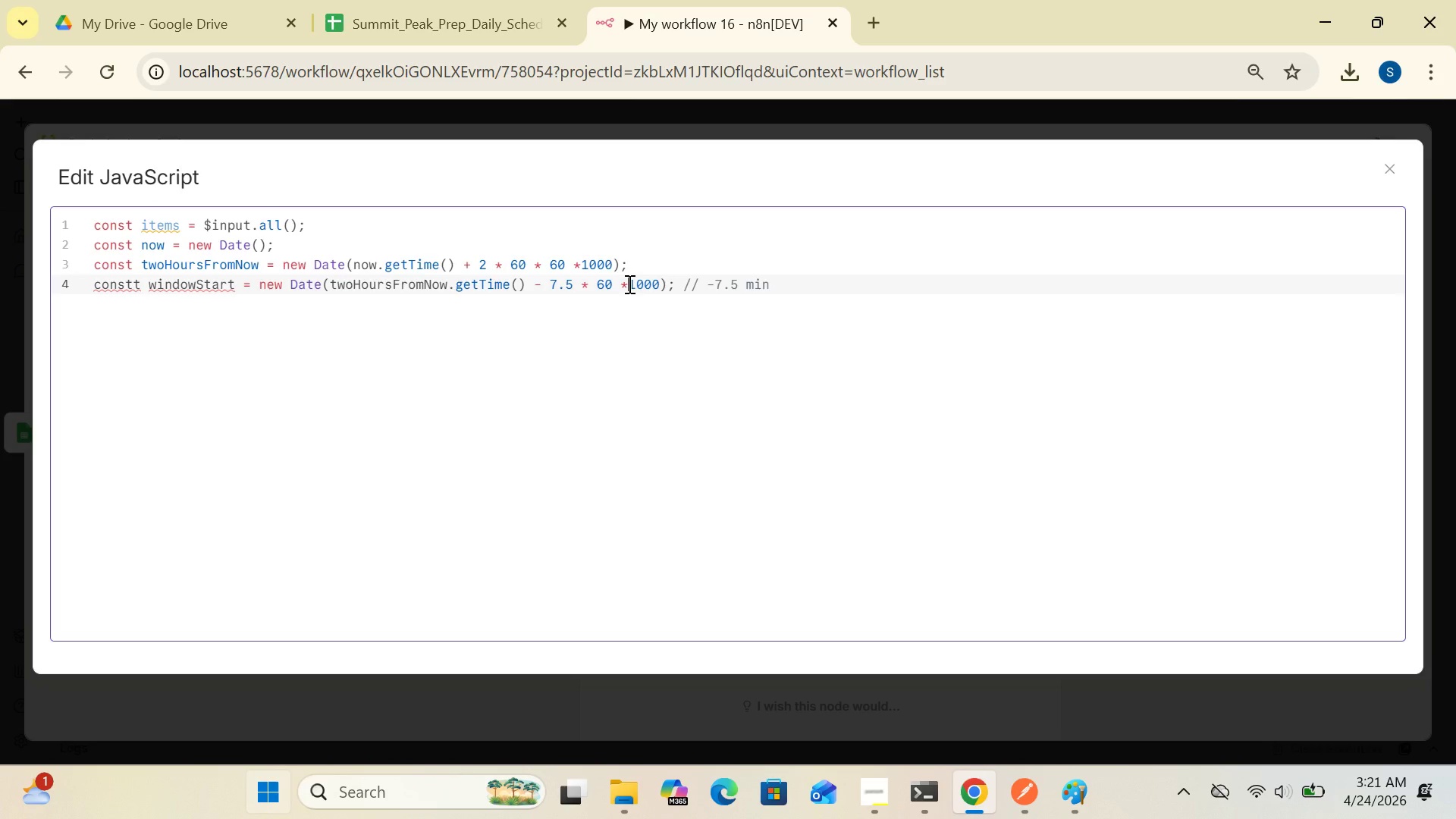 
key(Space)
 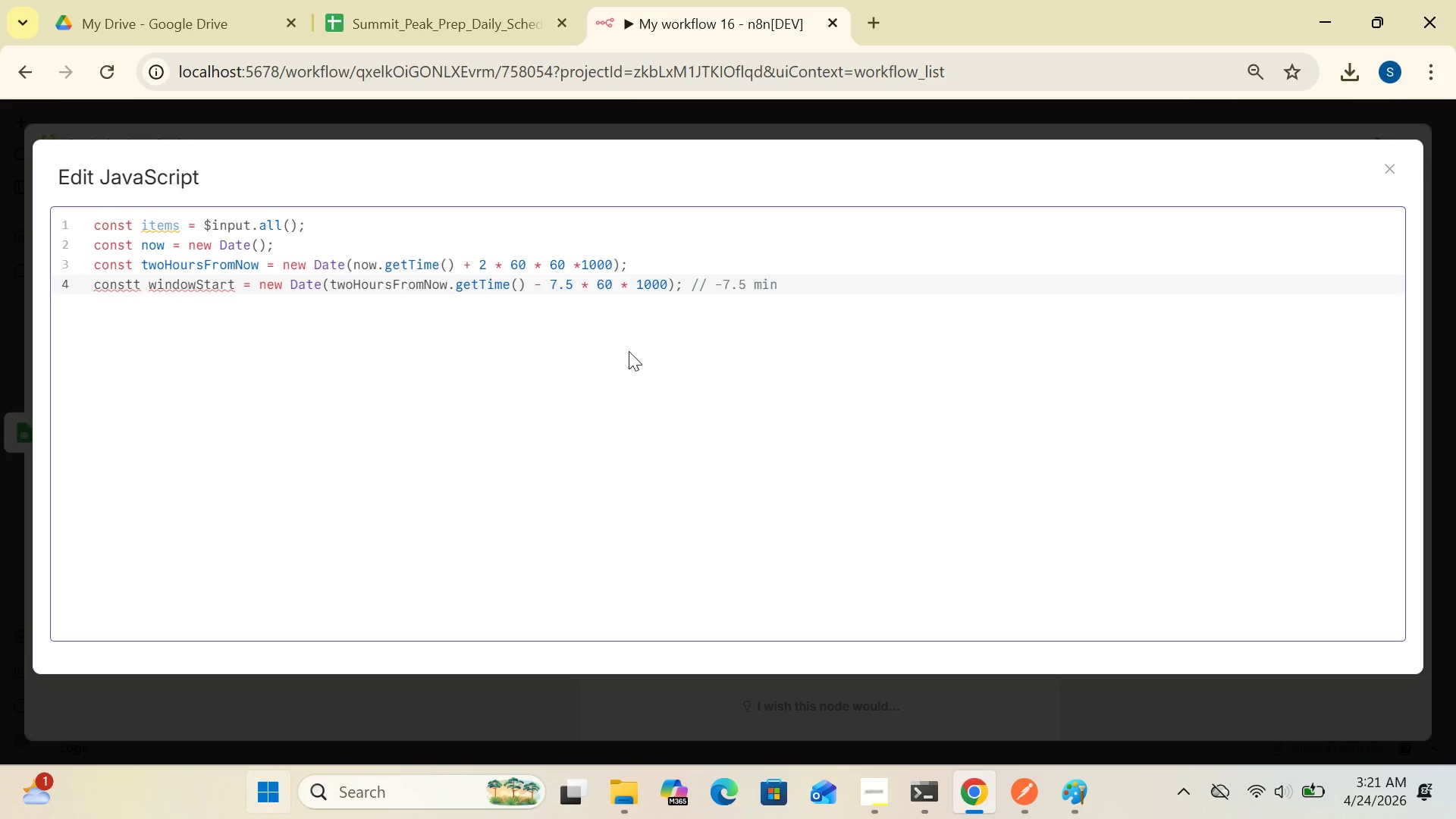 
wait(11.7)
 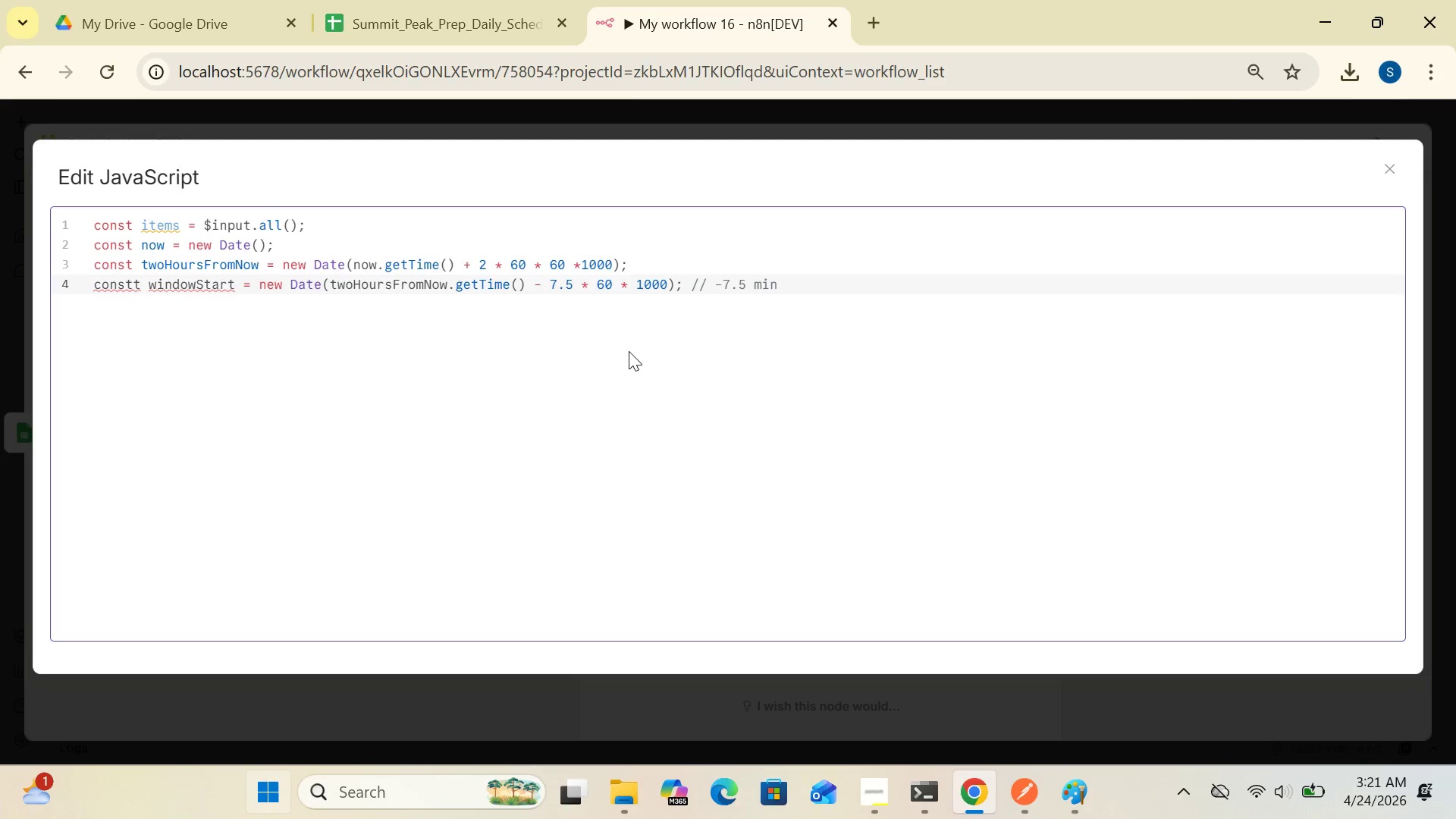 
left_click_drag(start_coordinate=[786, 284], to_coordinate=[554, 298])
 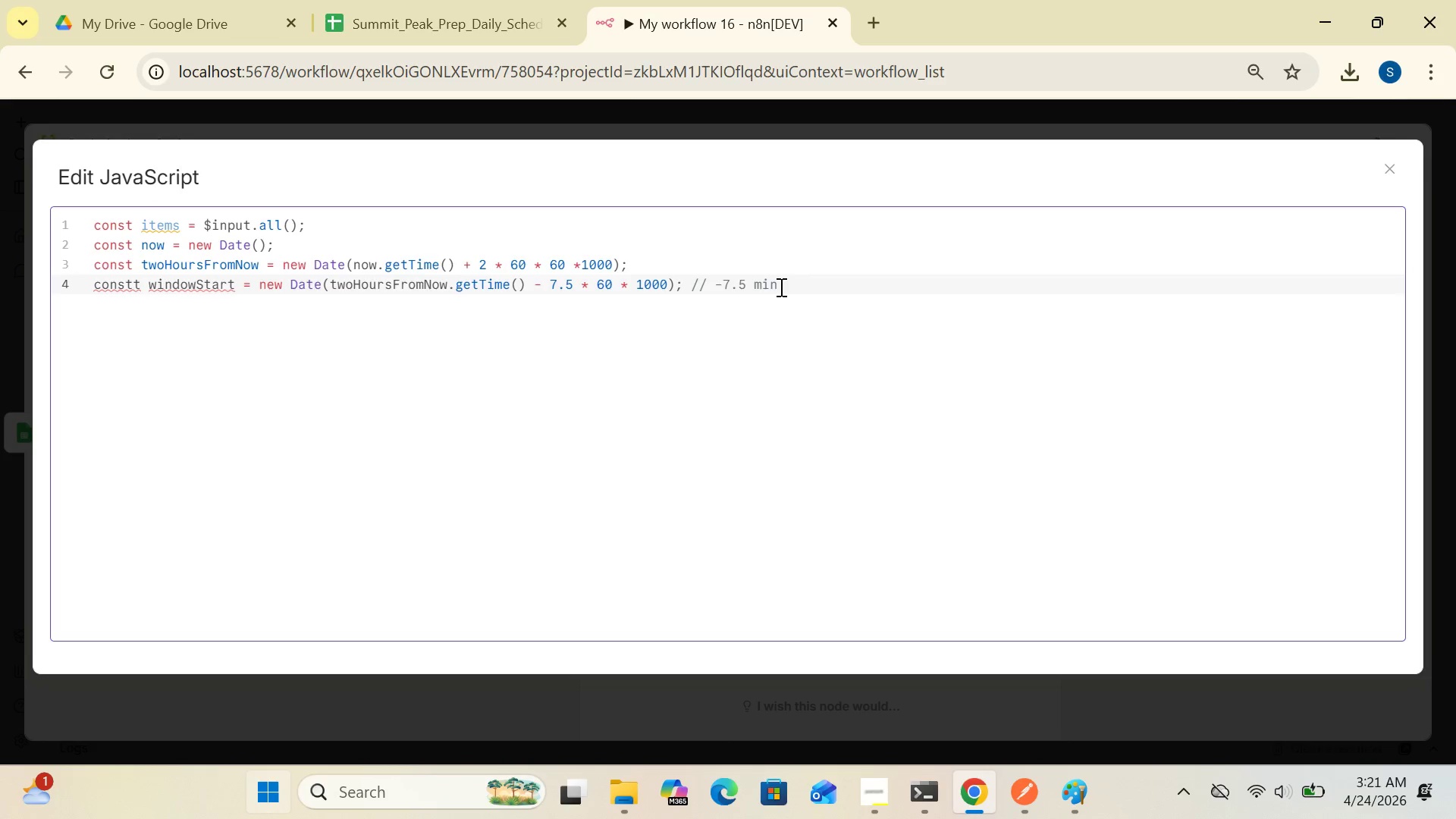 
left_click_drag(start_coordinate=[780, 287], to_coordinate=[17, 295])
 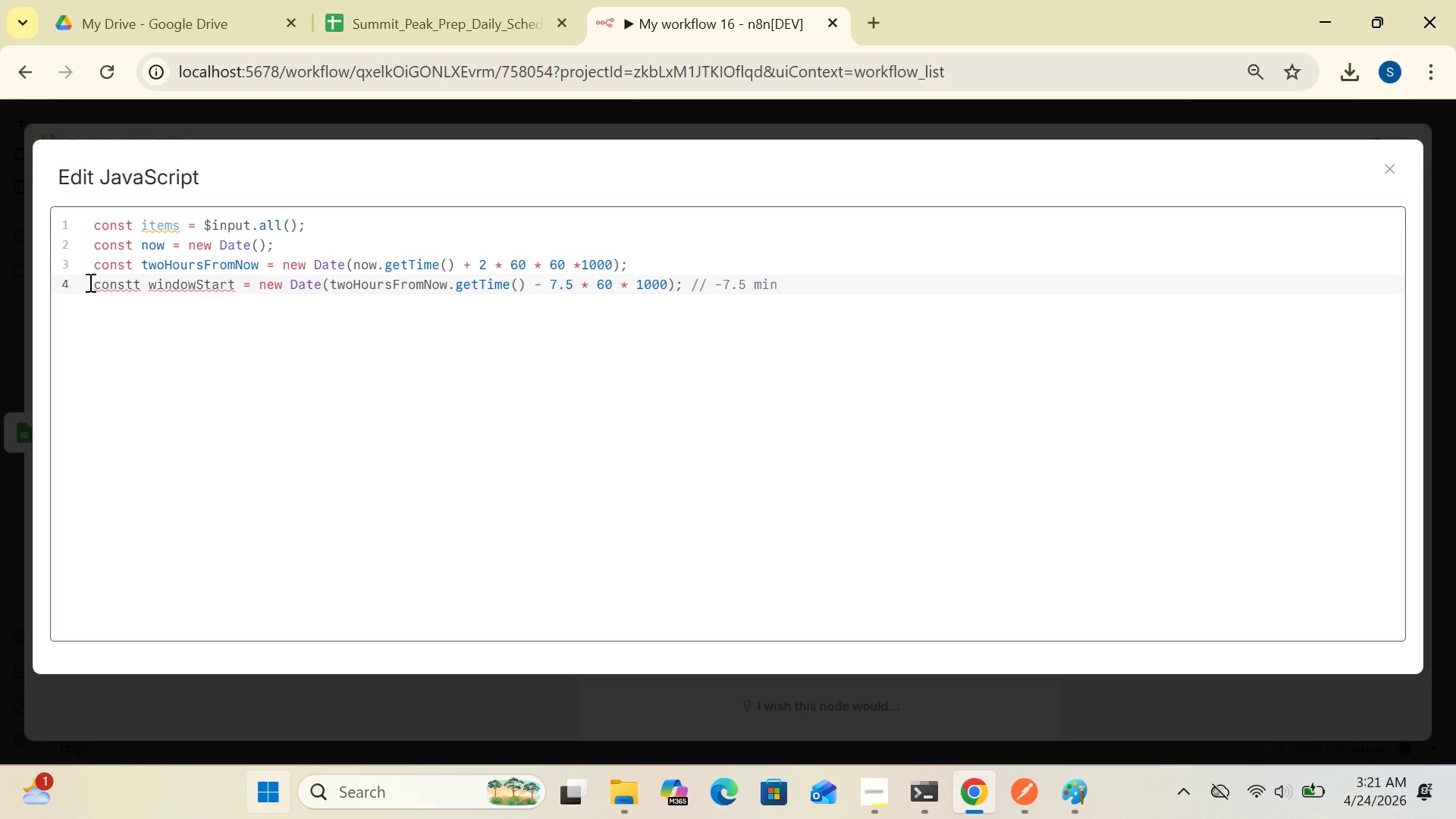 
left_click_drag(start_coordinate=[89, 282], to_coordinate=[855, 281])
 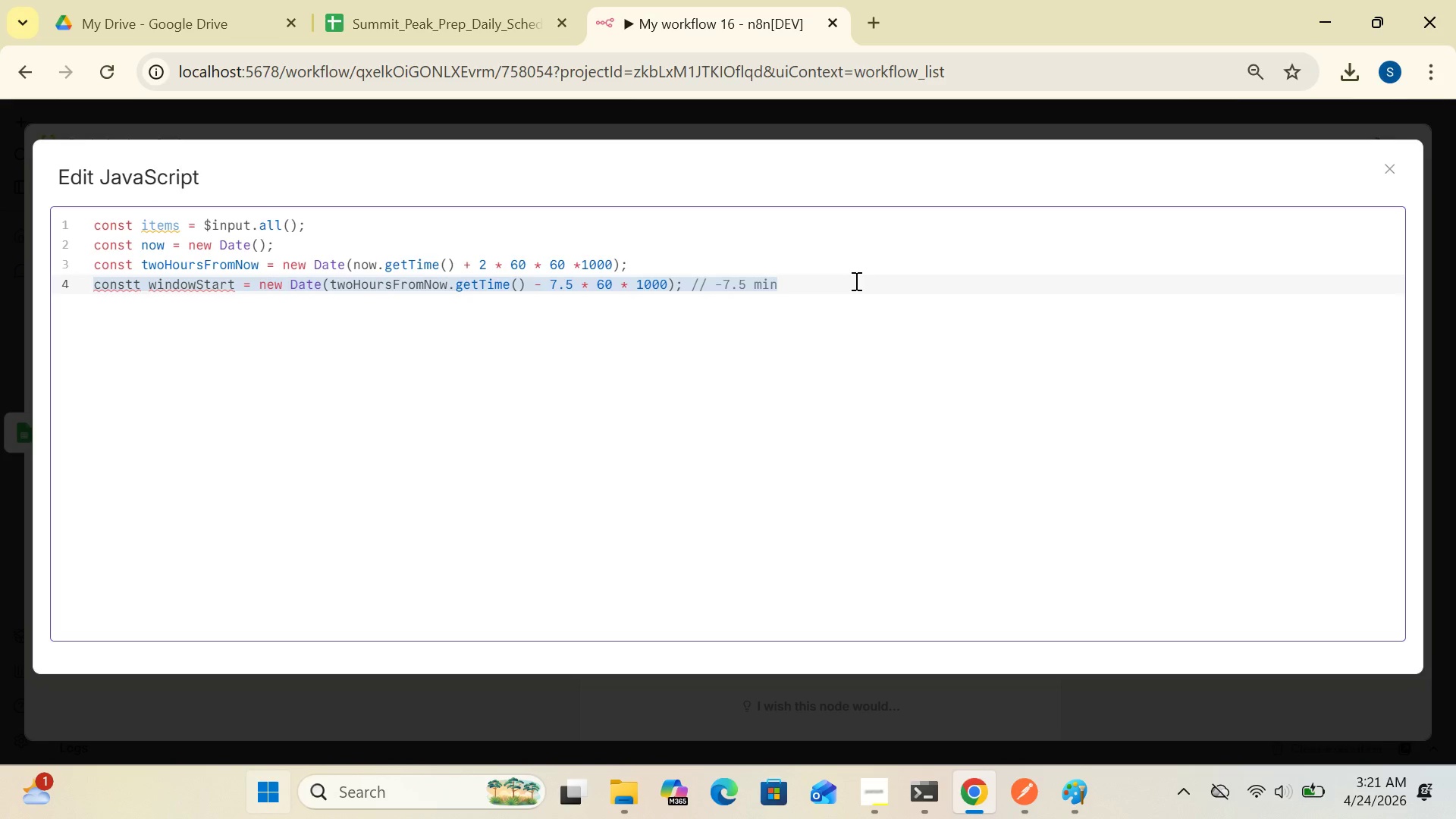 
hold_key(key=ControlLeft, duration=1.17)
 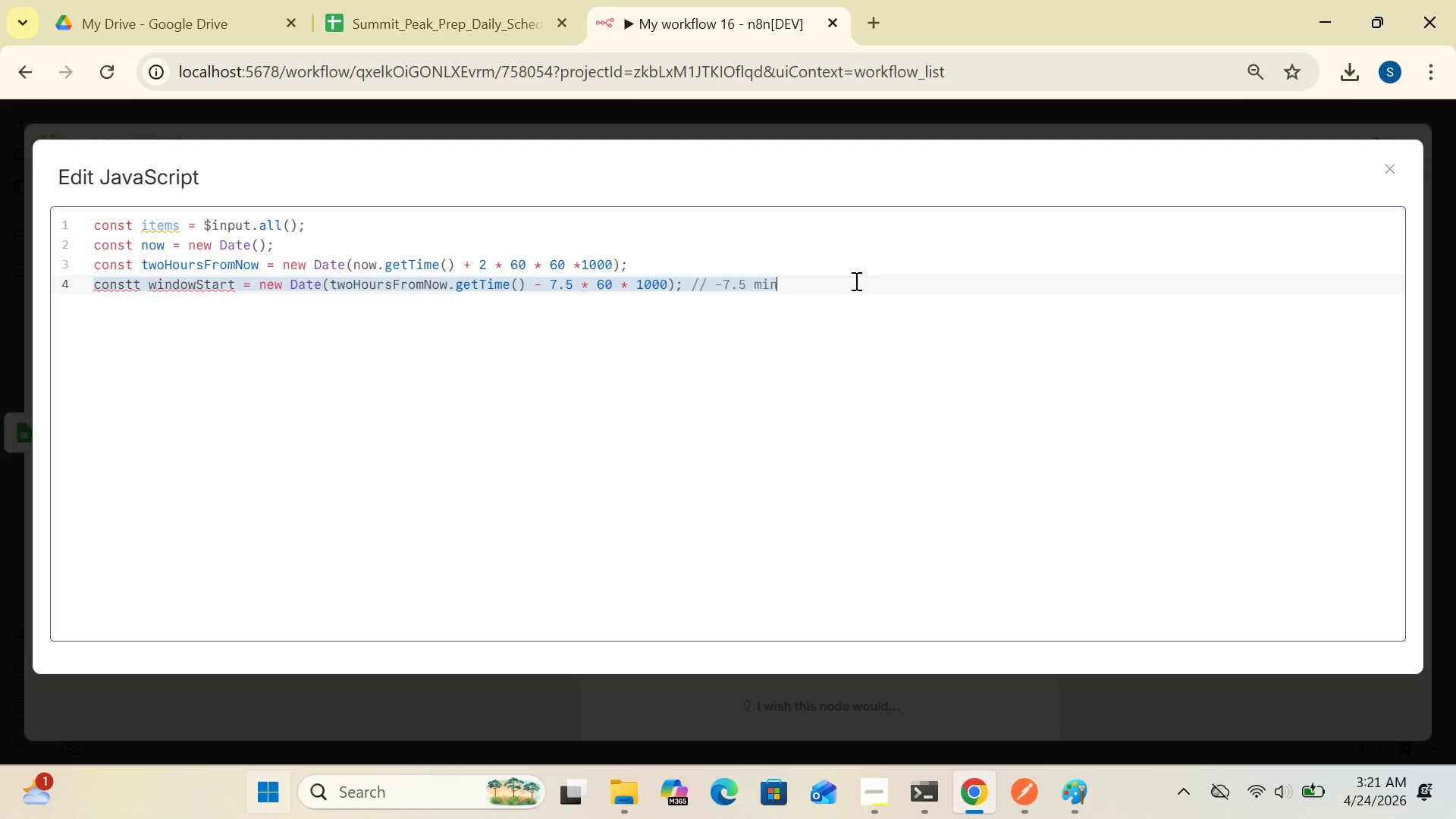 
hold_key(key=C, duration=0.31)
 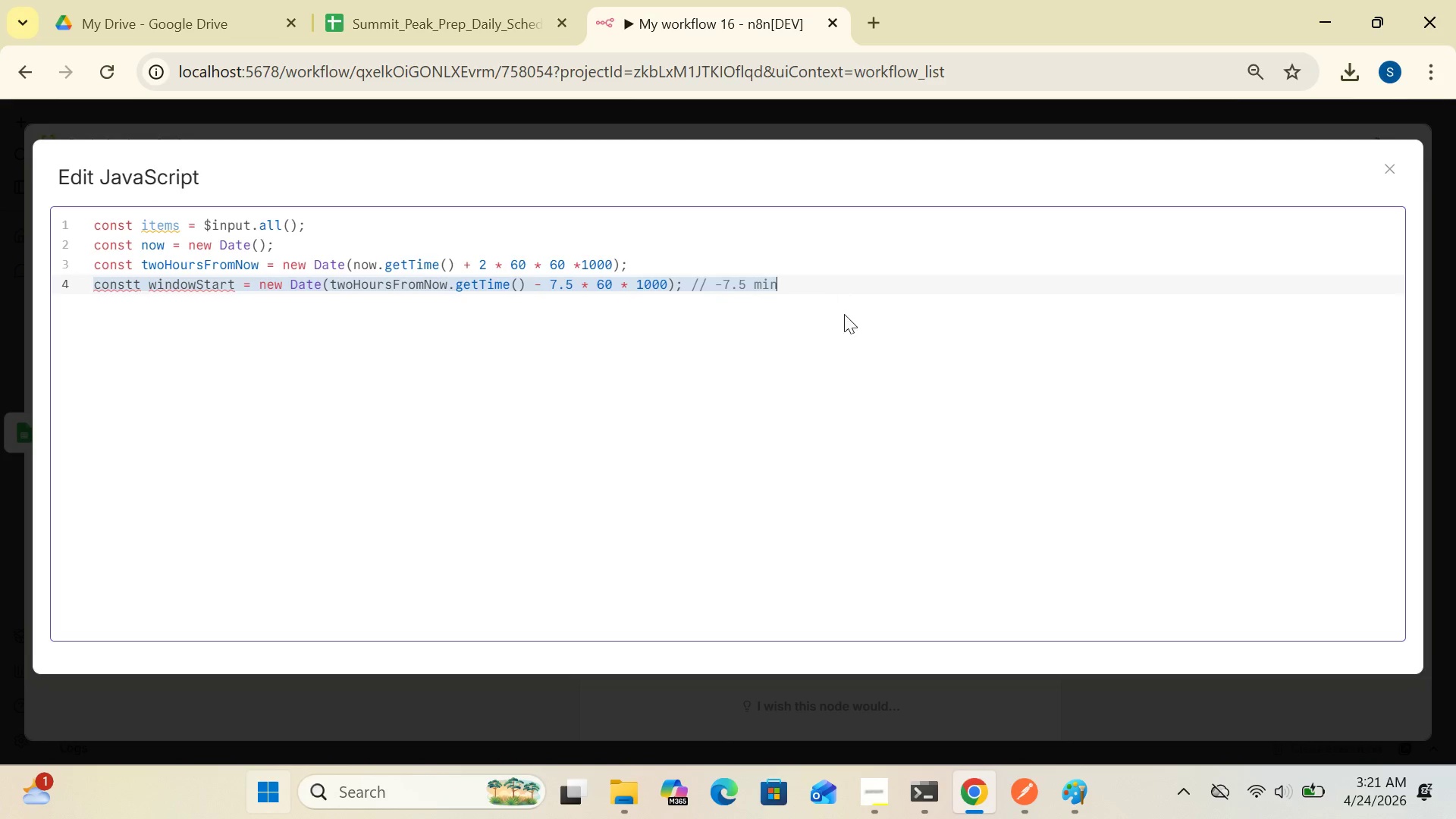 
key(Enter)
 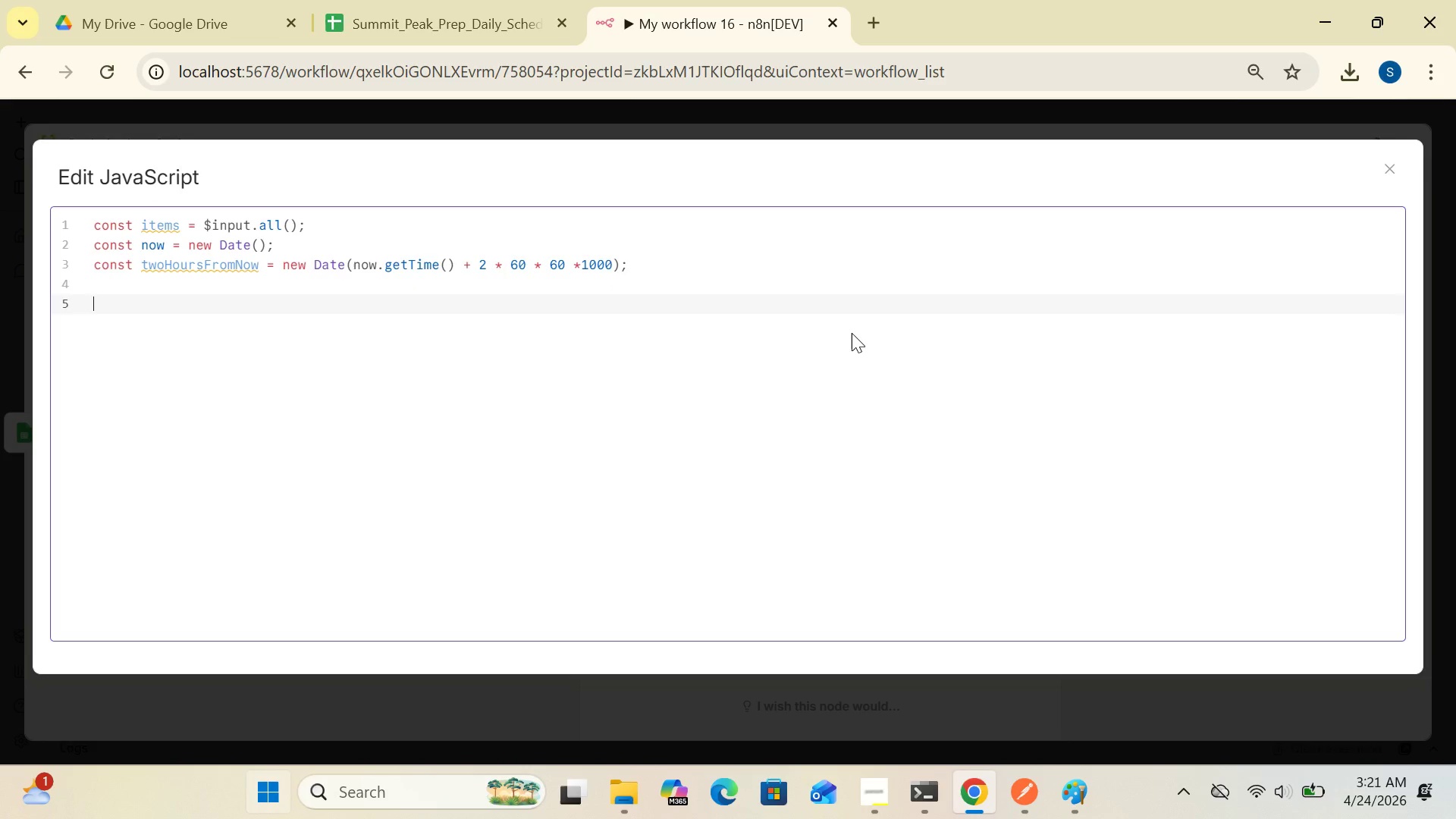 
key(Control+V)
 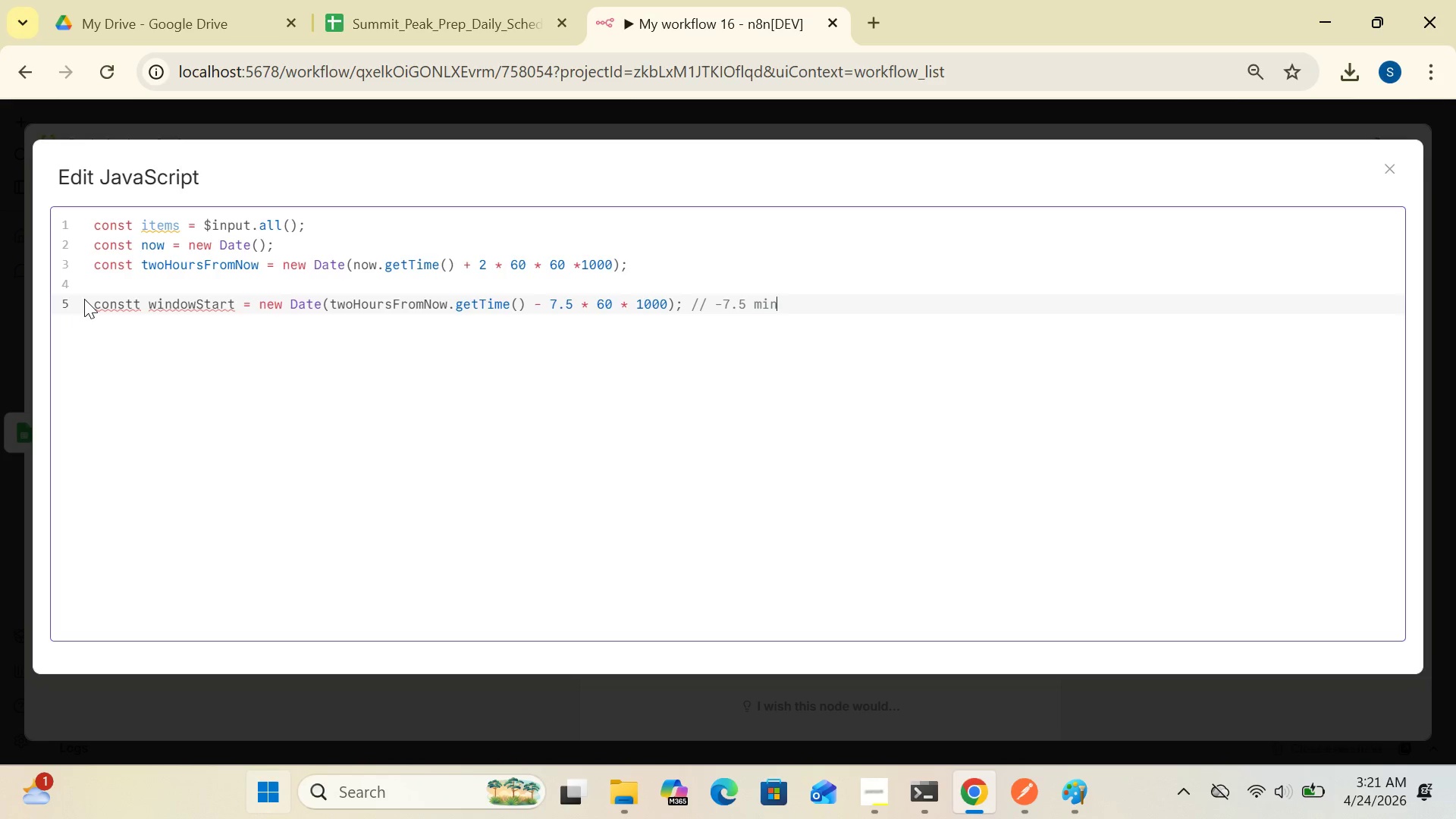 
left_click([87, 297])
 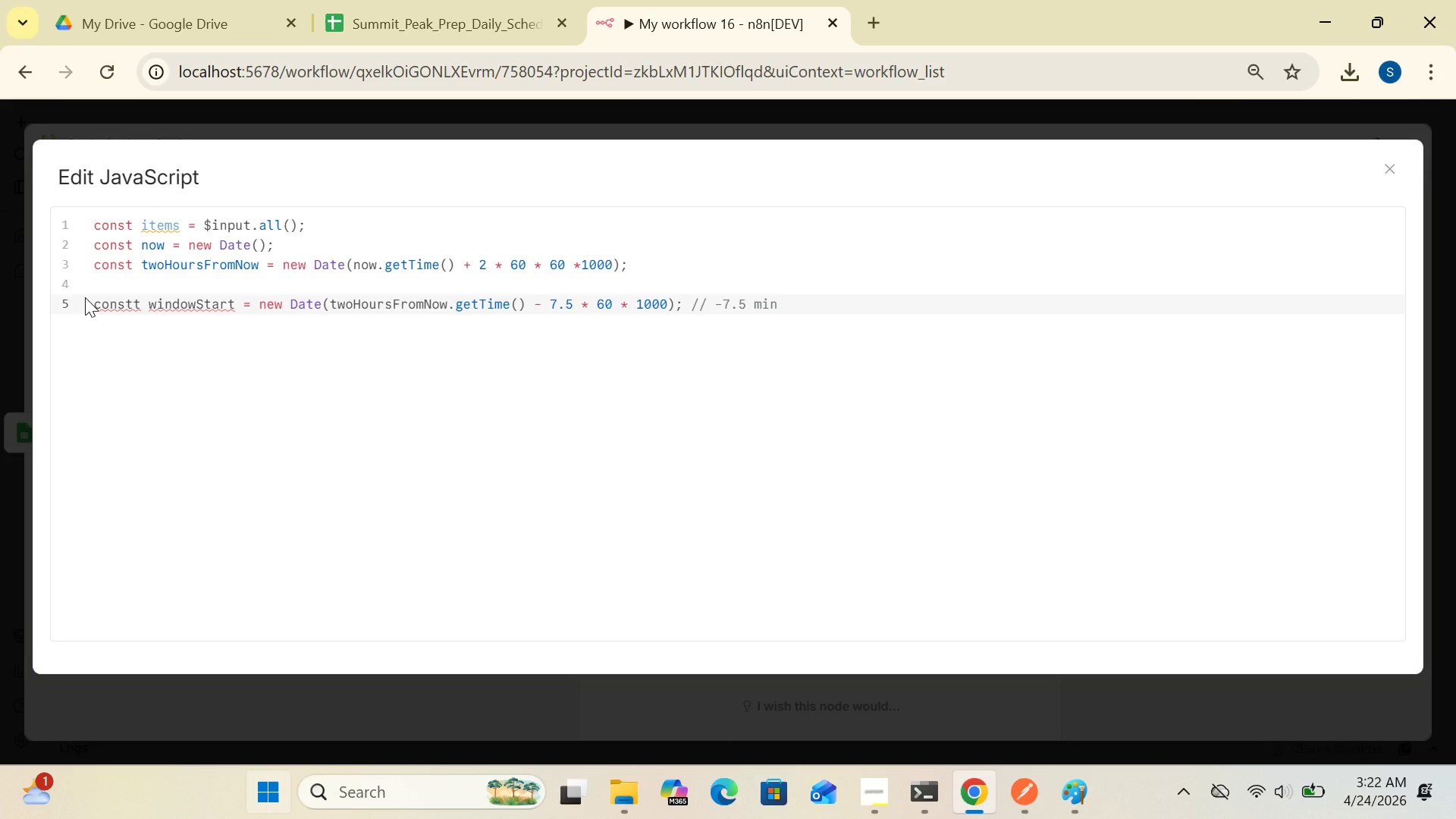 
left_click([85, 297])
 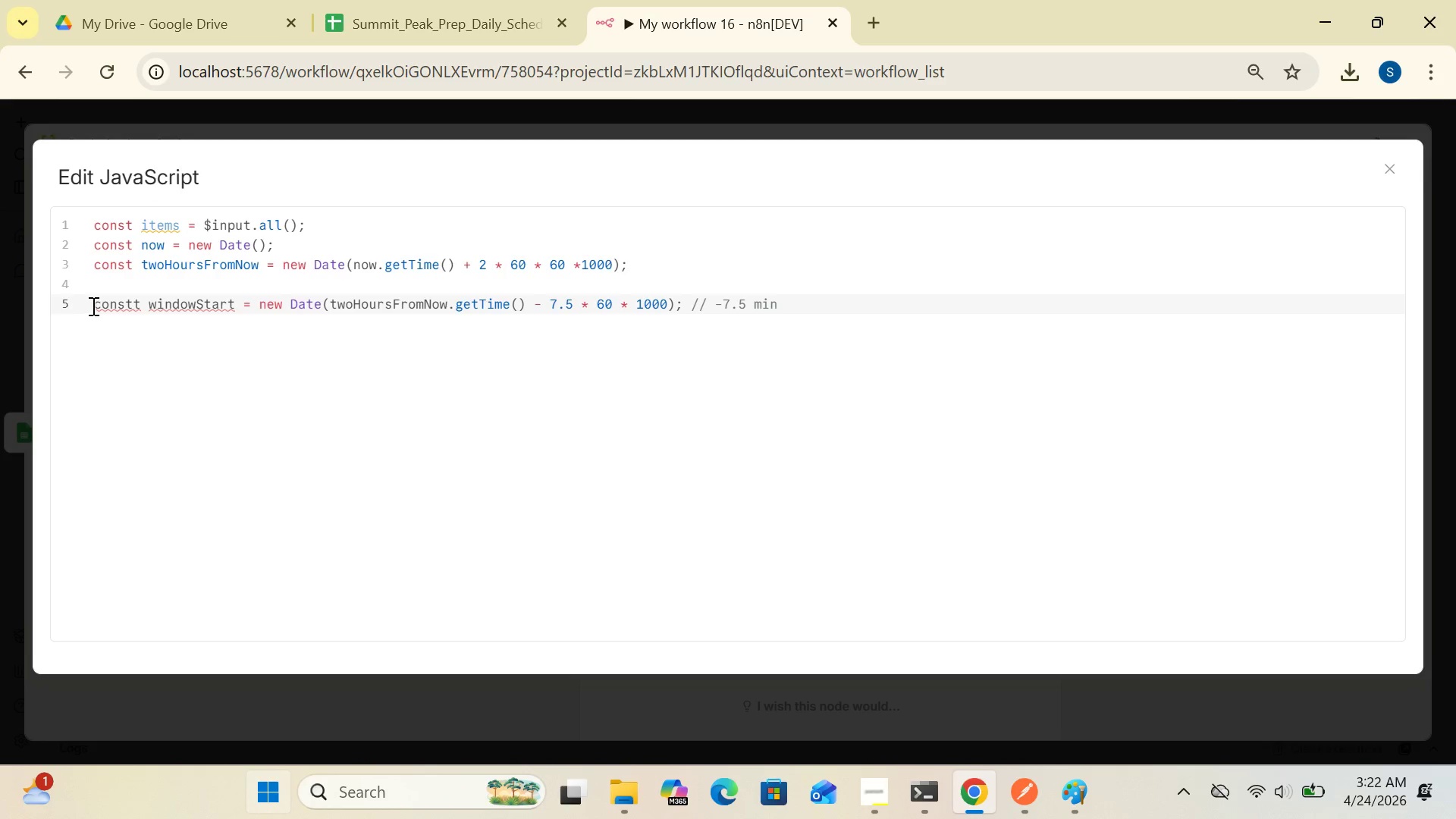 
left_click([91, 303])
 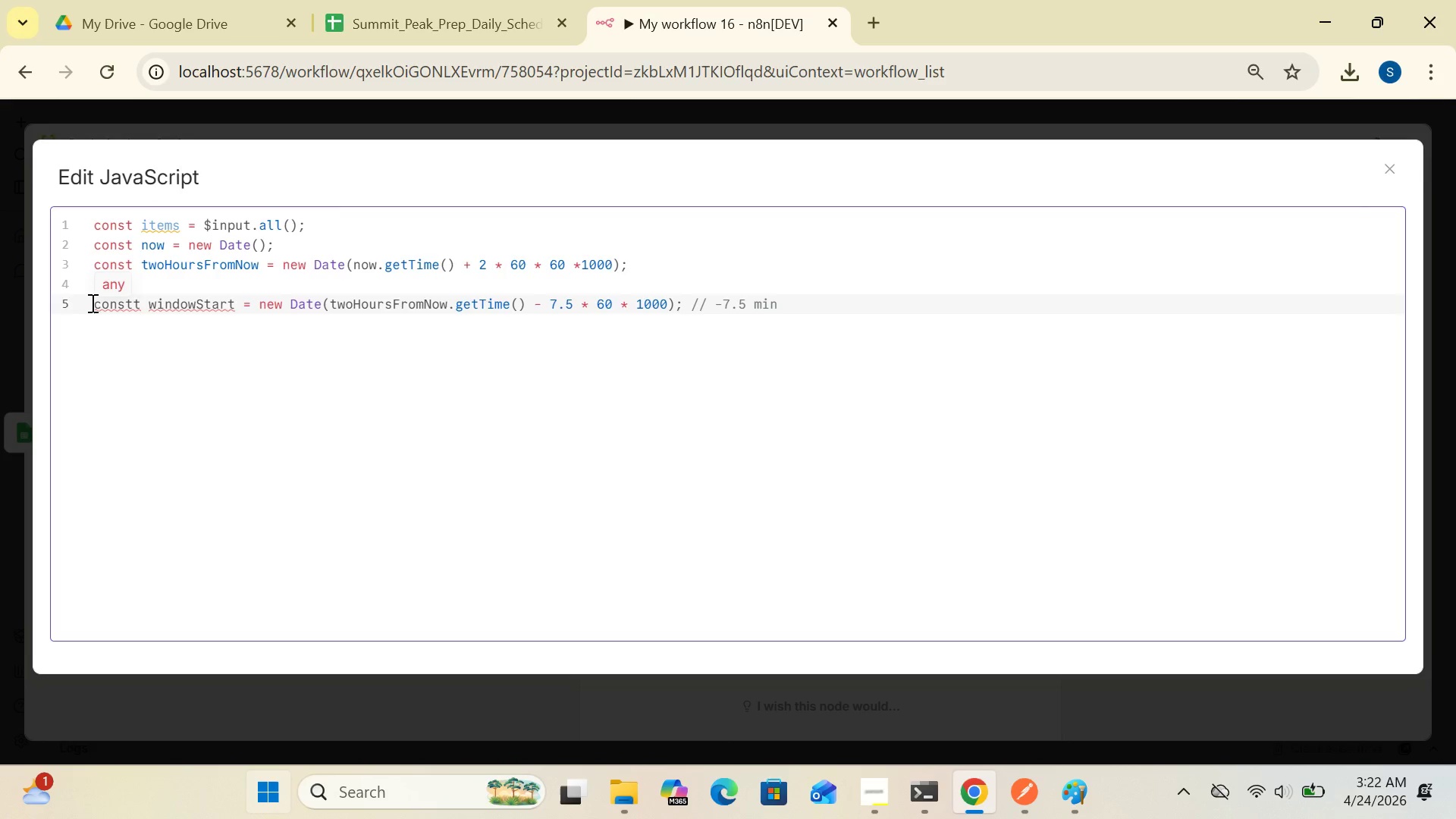 
key(Backspace)
 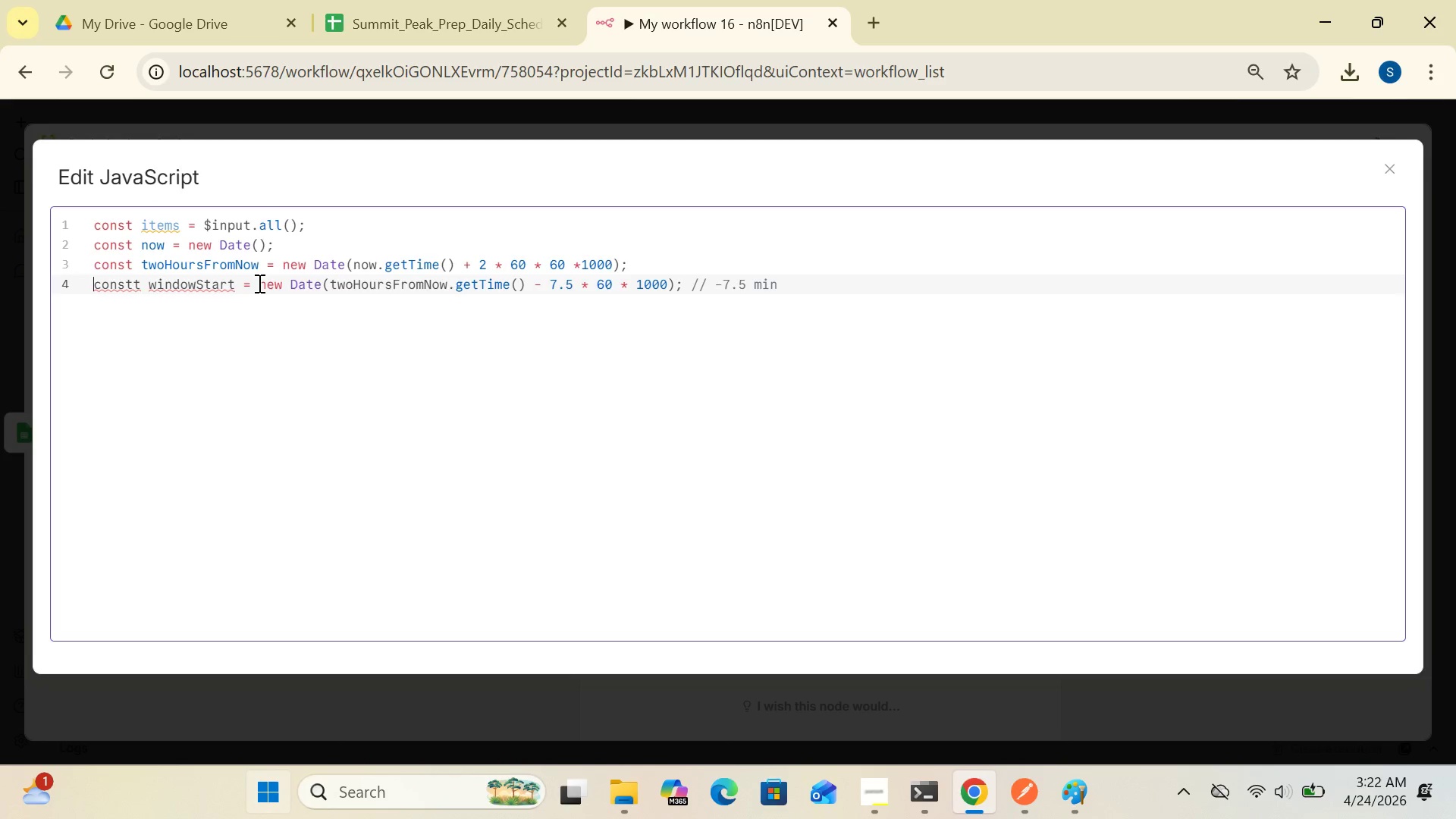 
wait(6.77)
 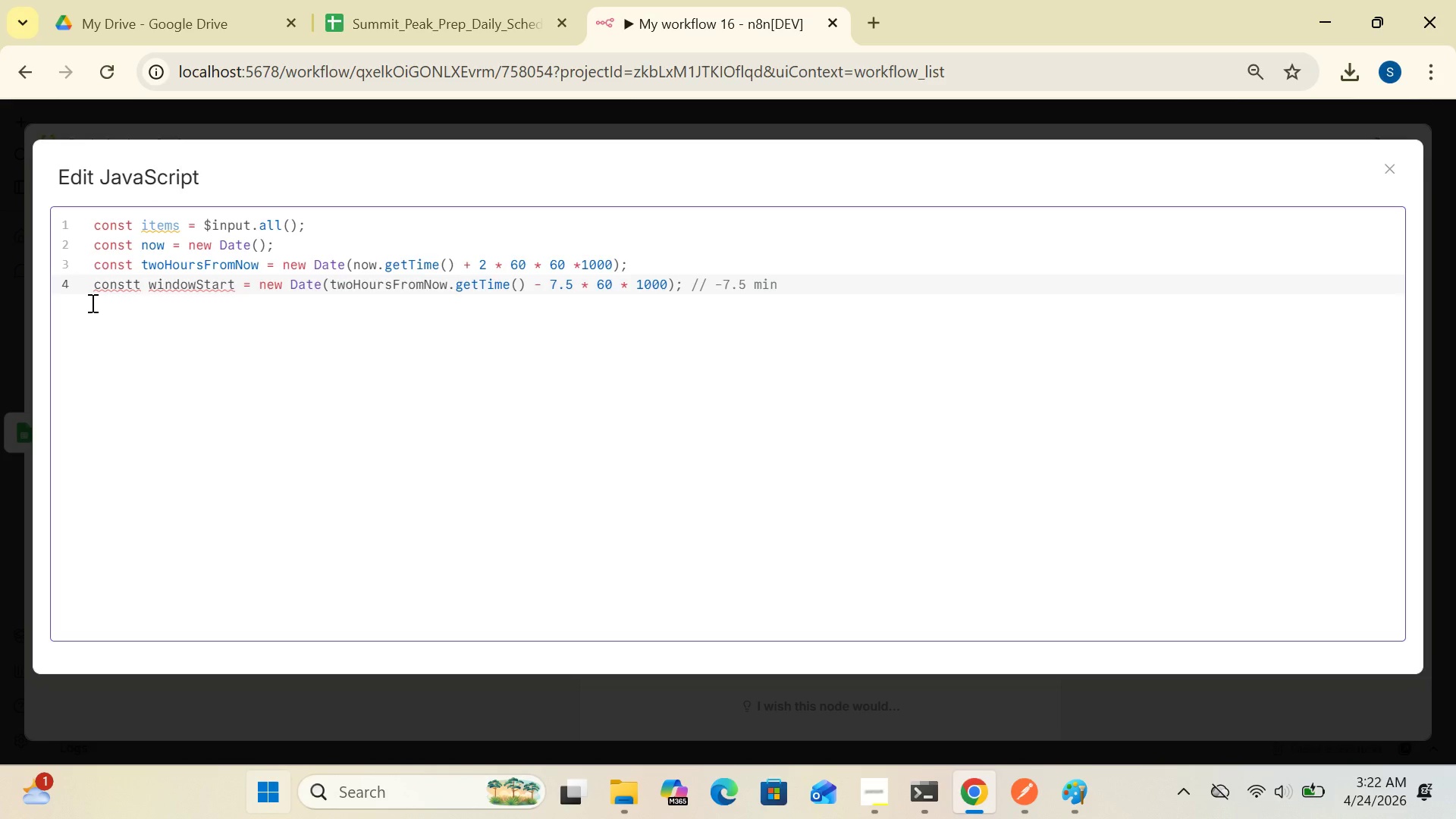 
left_click([240, 283])
 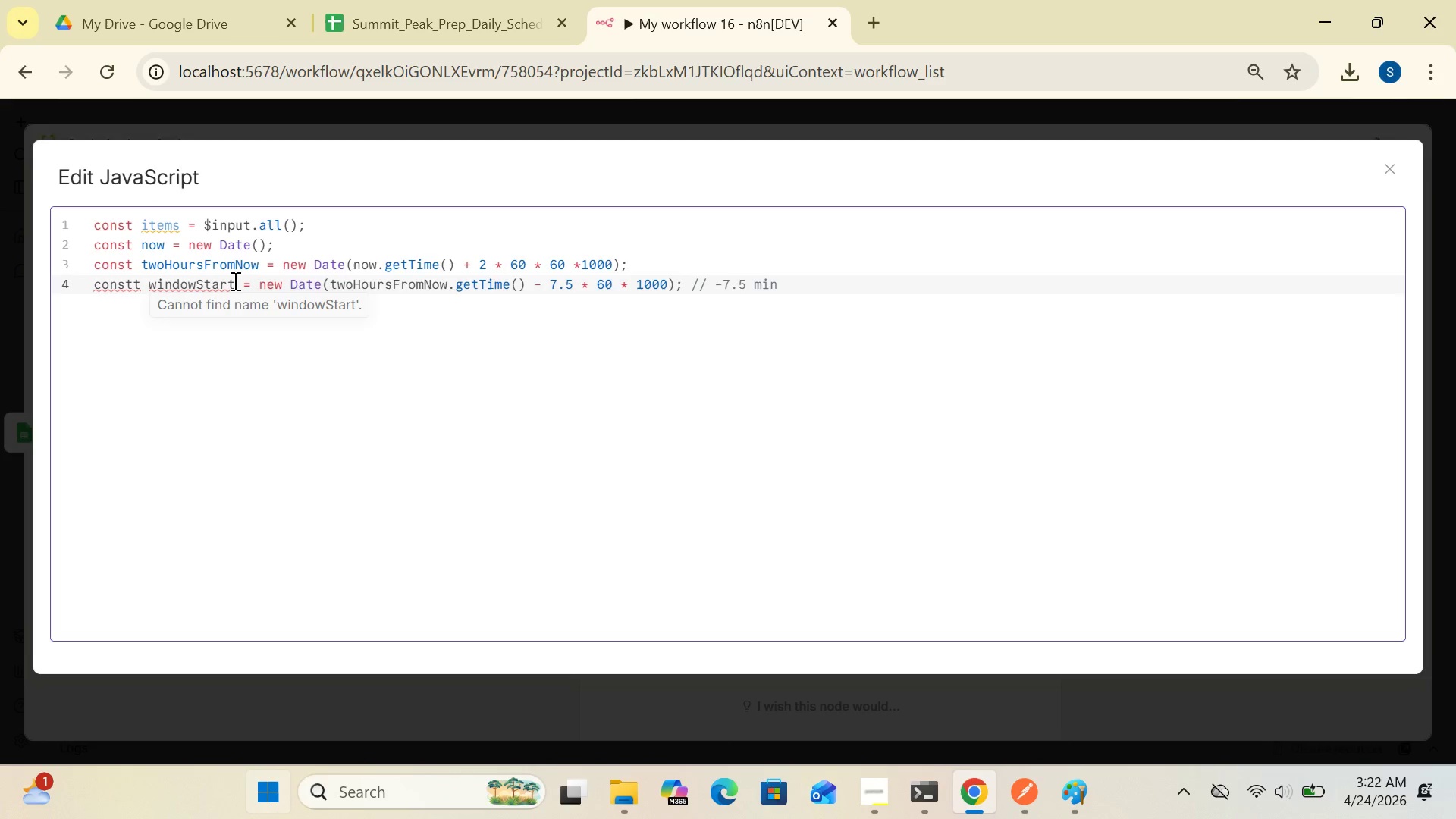 
left_click([234, 281])
 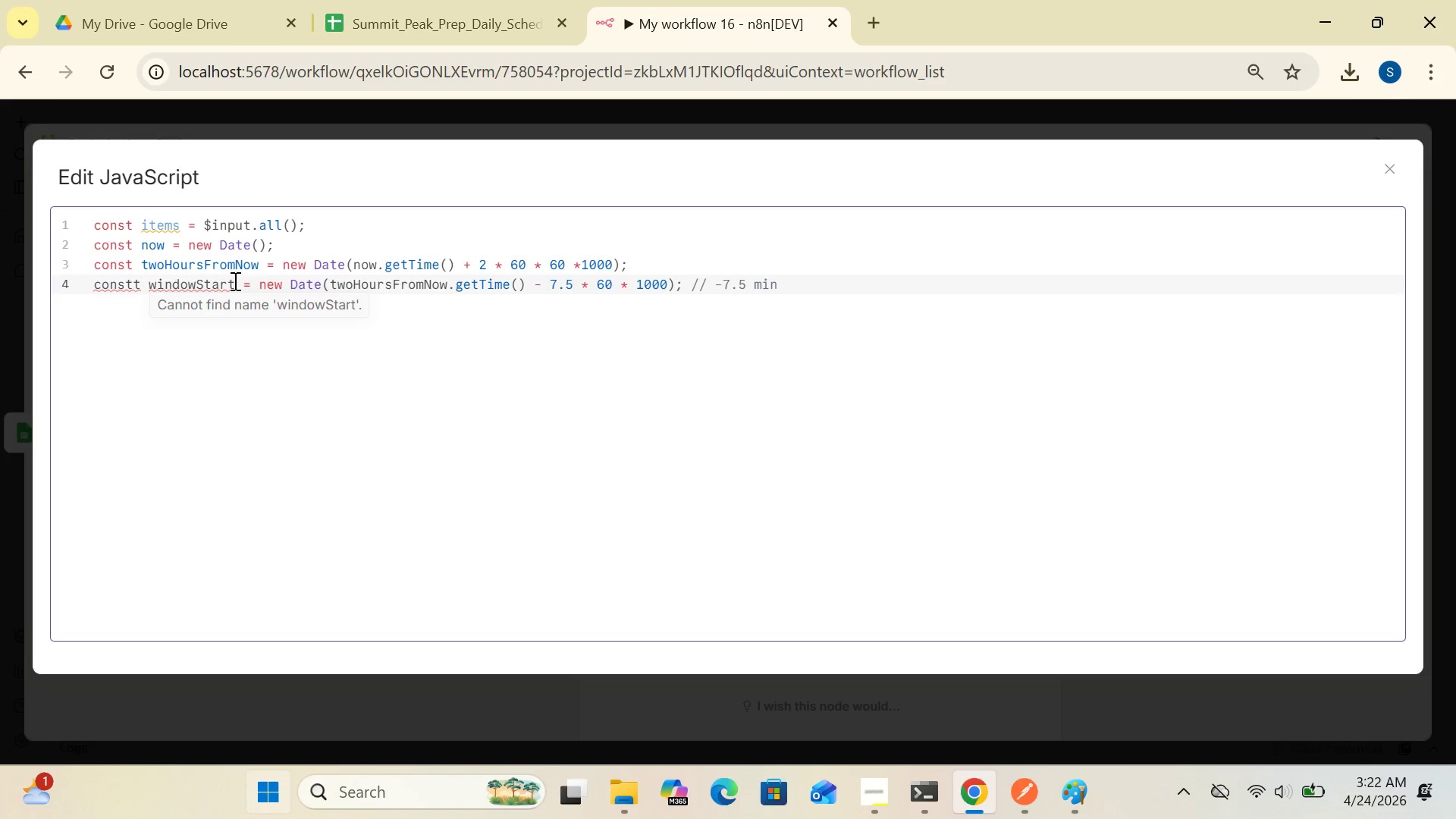 
key(Backspace)
key(Backspace)
key(Backspace)
key(Backspace)
key(Backspace)
type(End)
 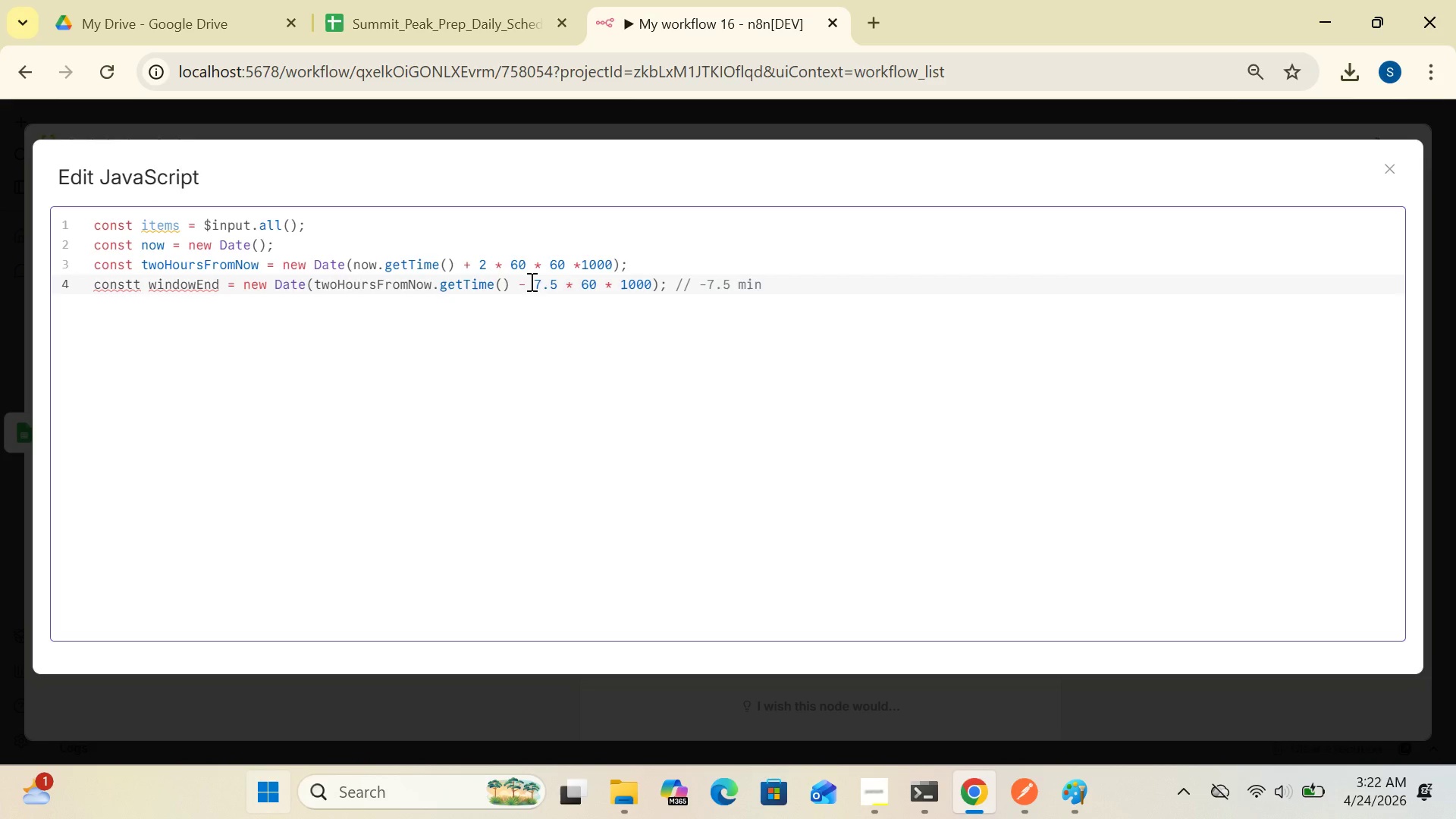 
wait(21.53)
 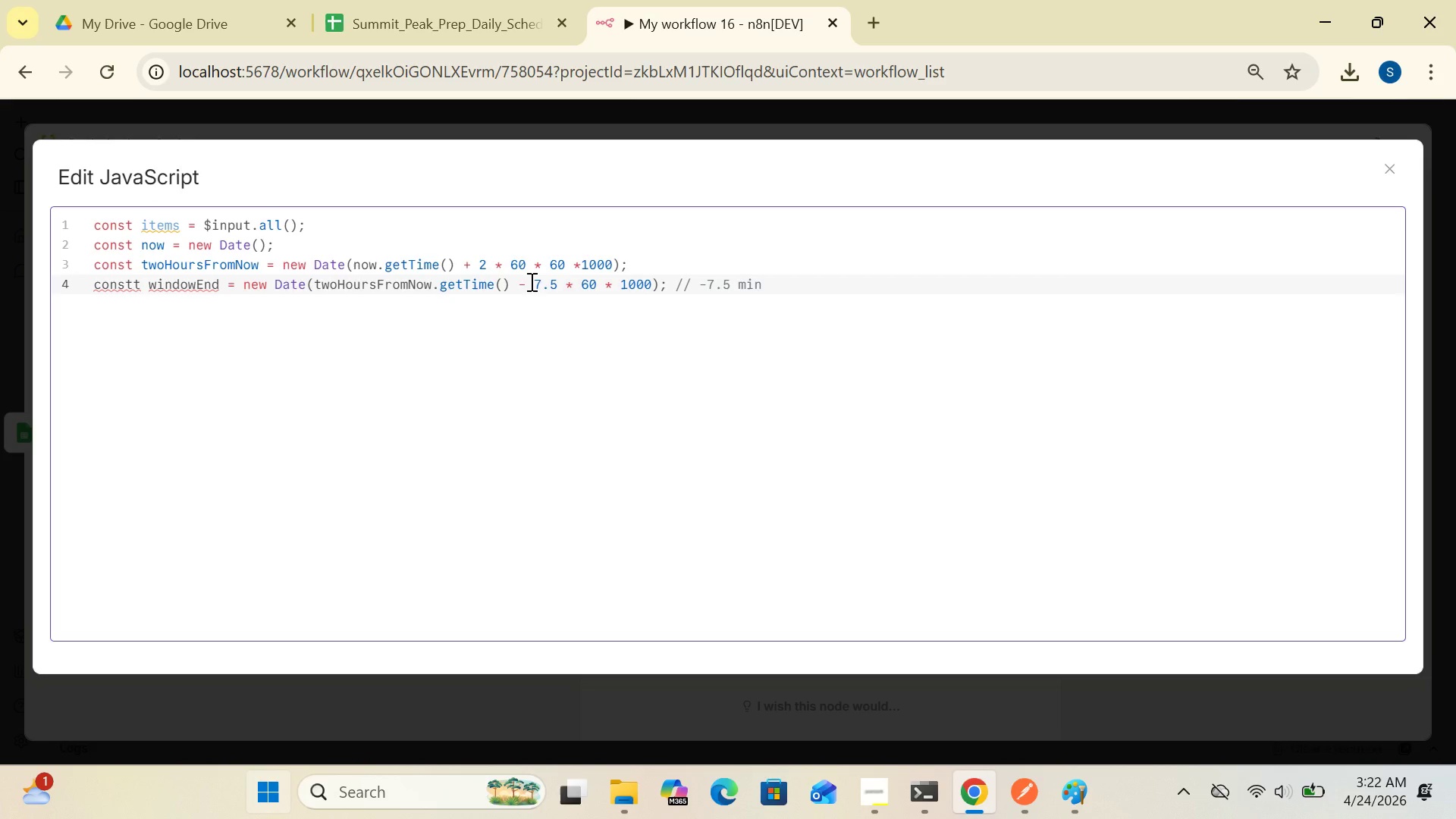 
key(Backspace)
 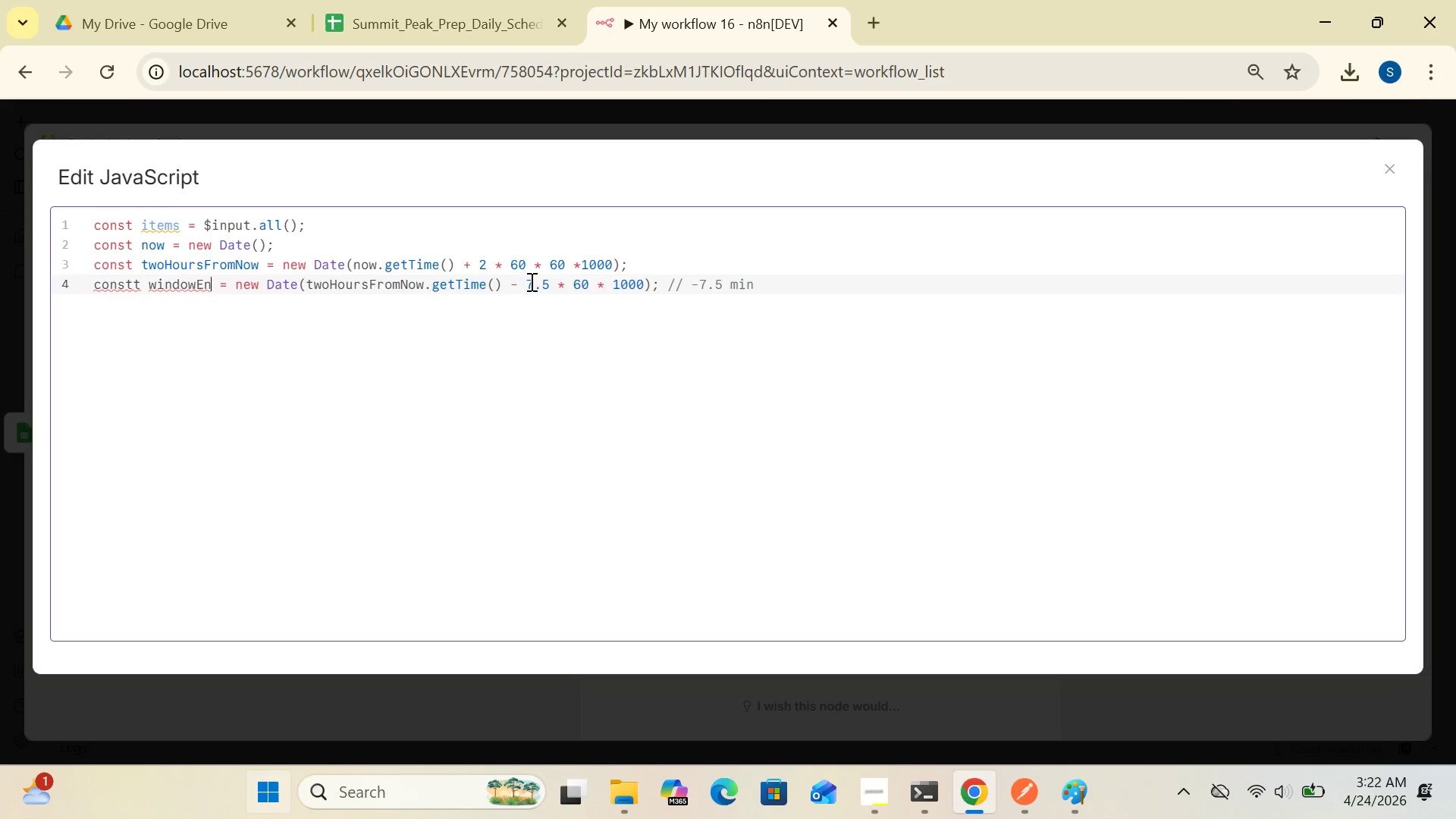 
key(Backspace)
 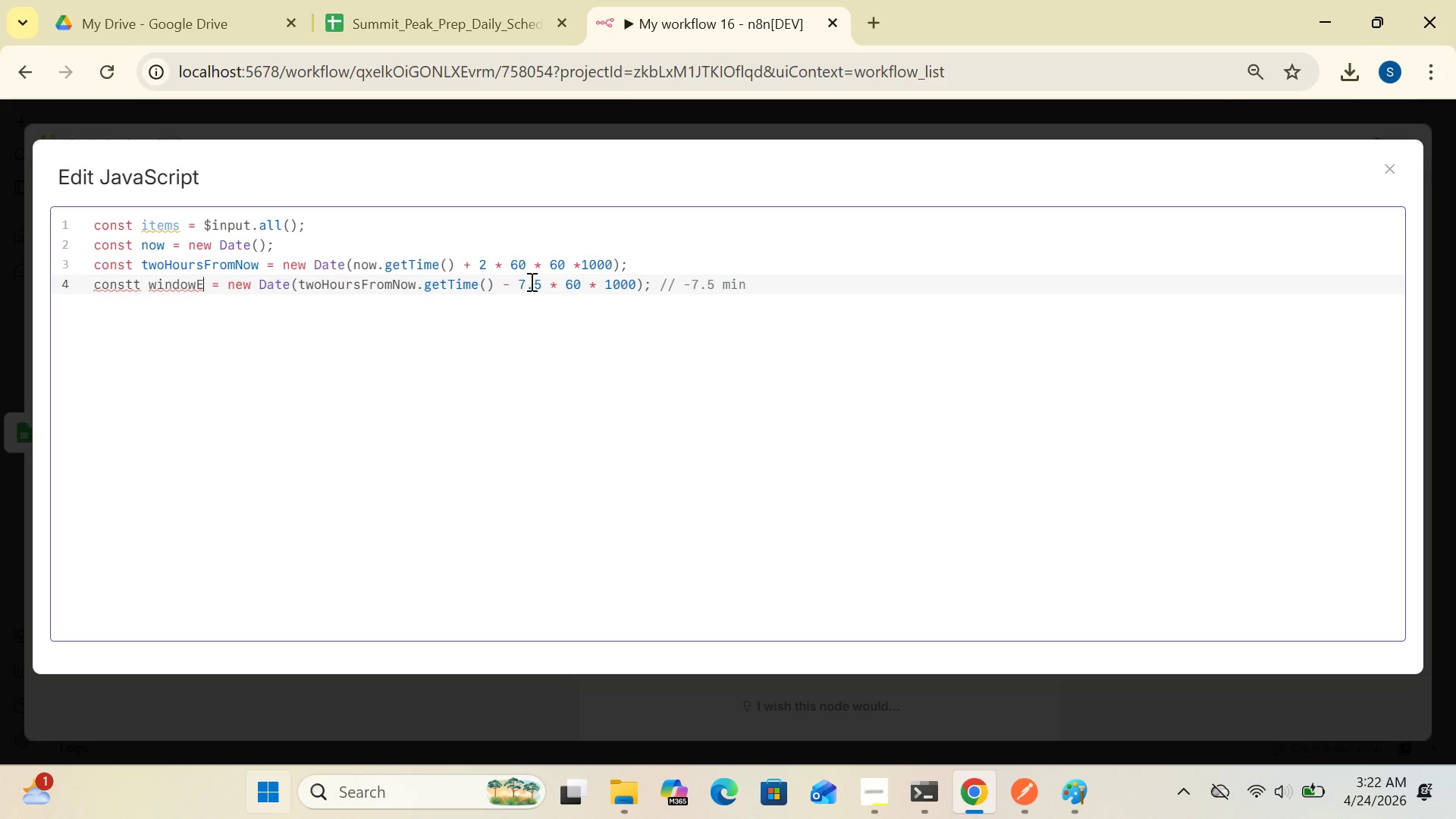 
key(Backspace)
 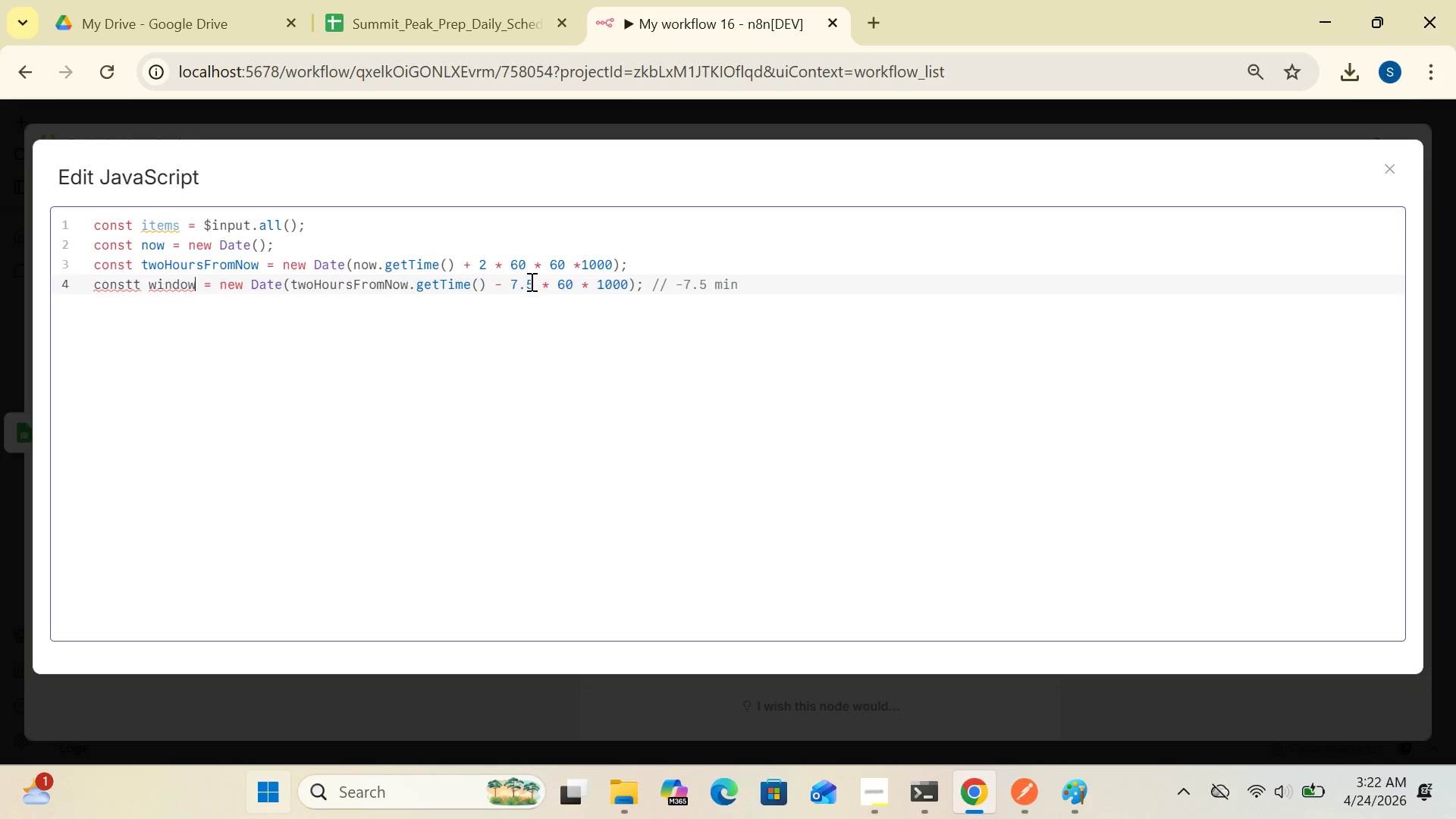 
type(start)
 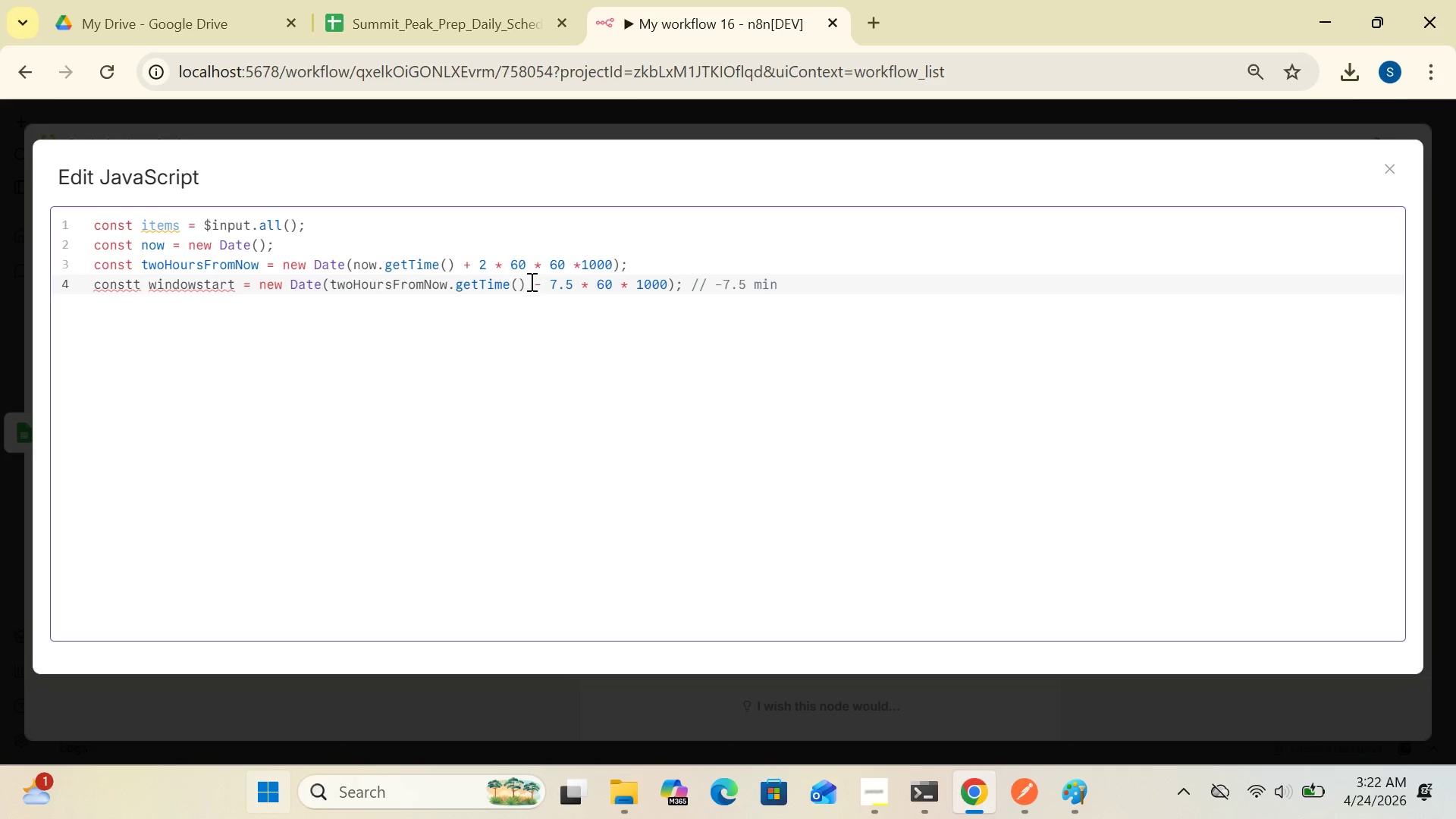 
wait(7.94)
 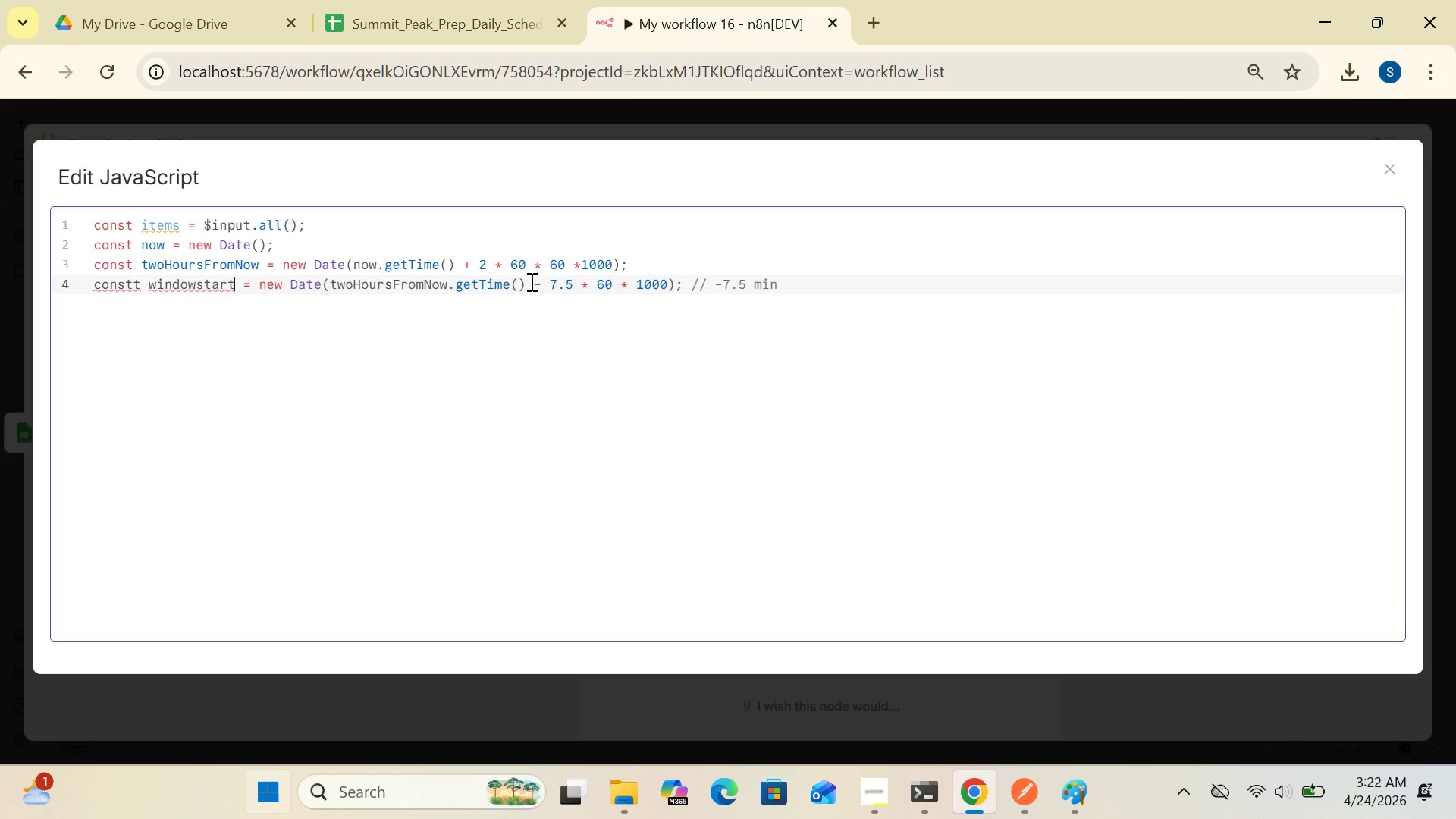 
left_click([200, 285])
 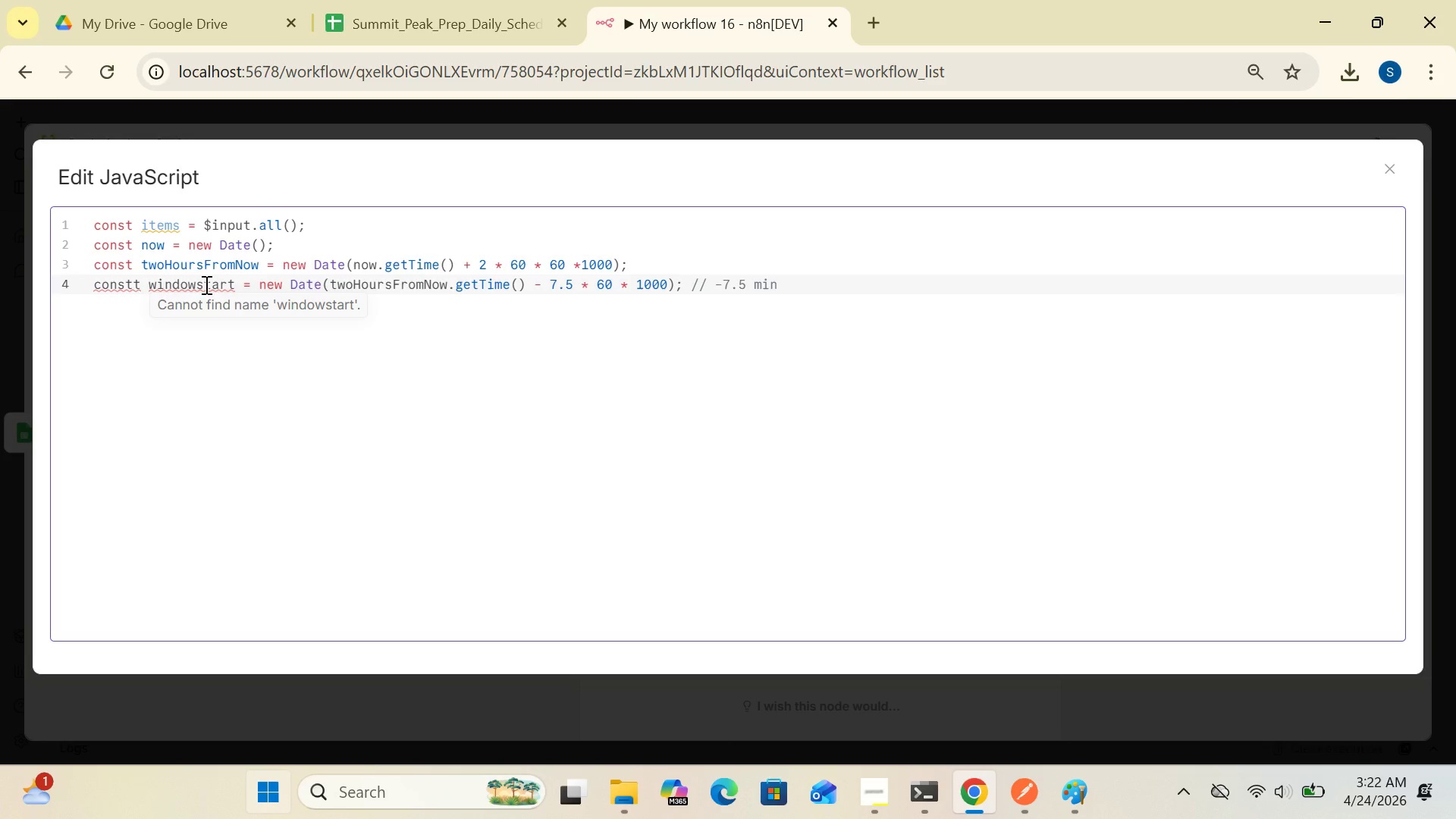 
left_click([205, 284])
 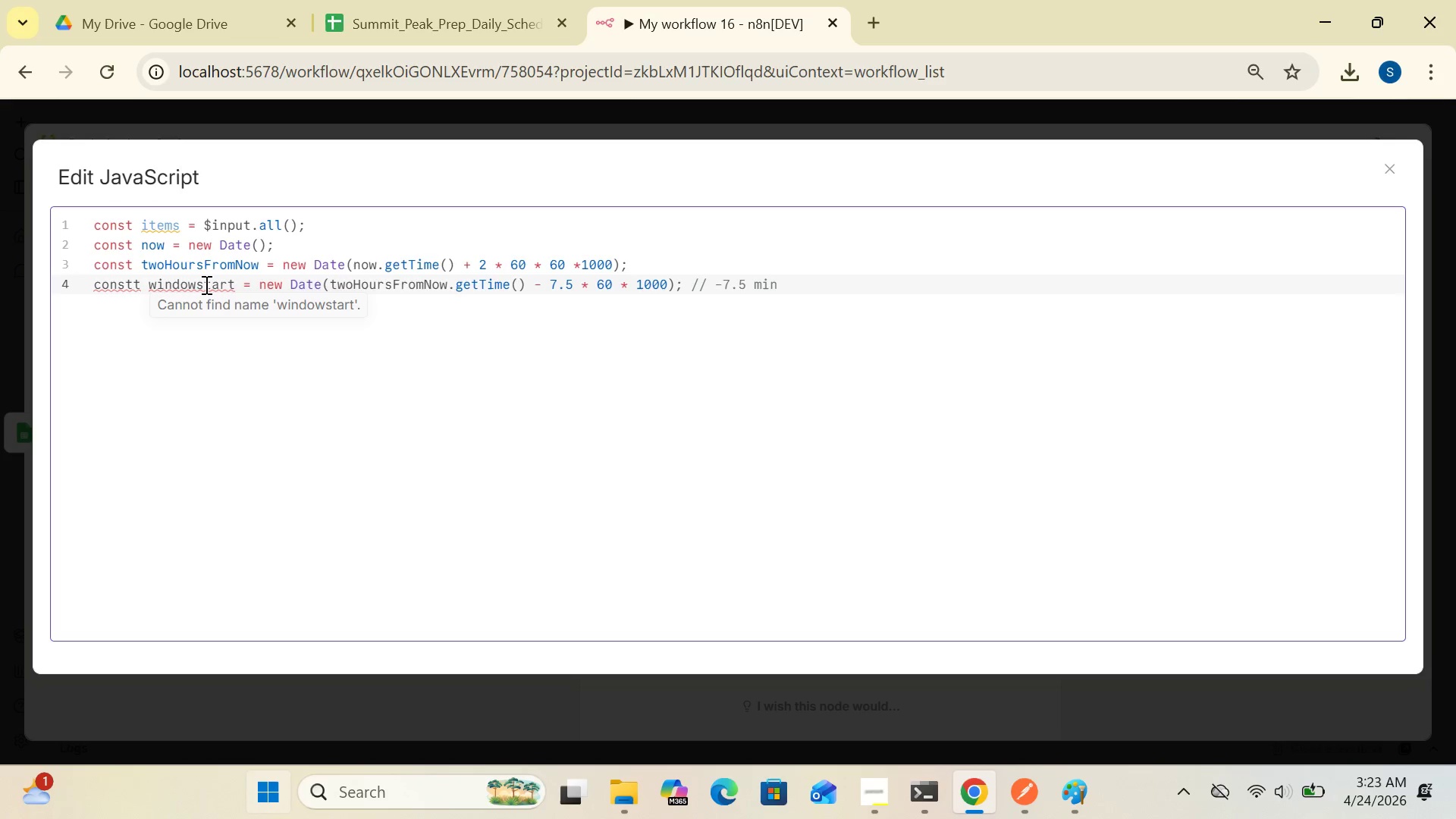 
key(Backspace)
 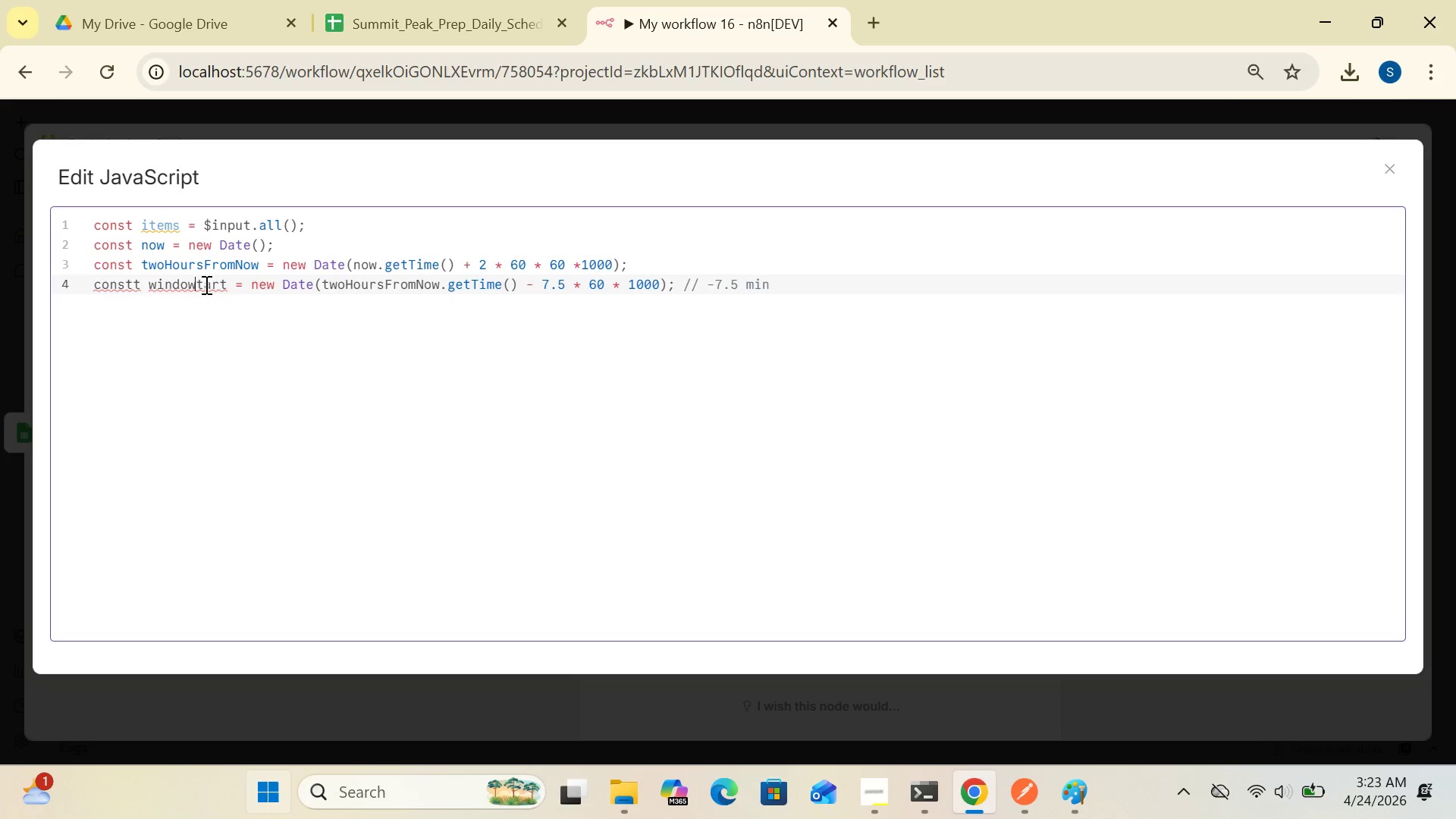 
key(CapsLock)
 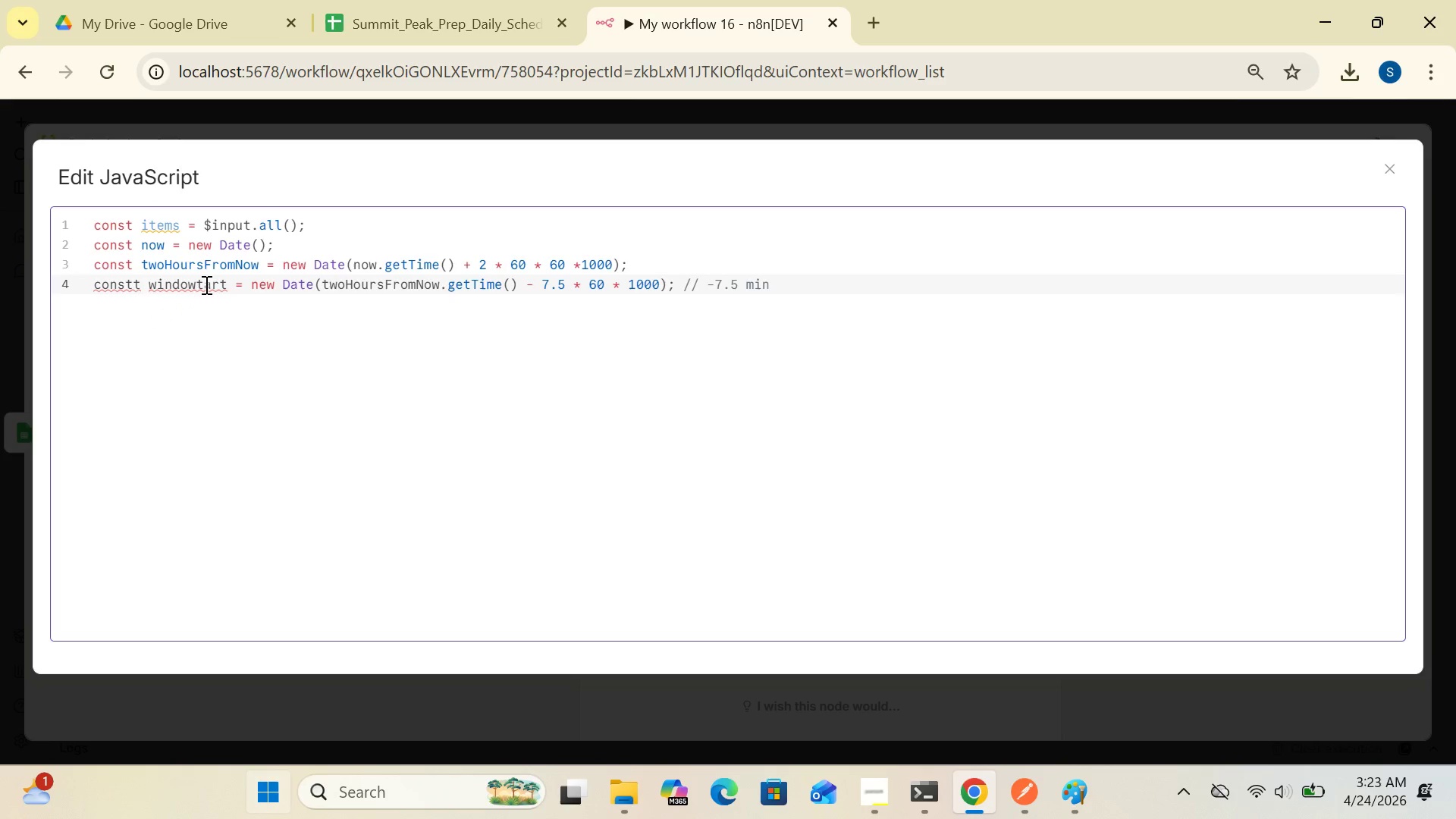 
key(S)
 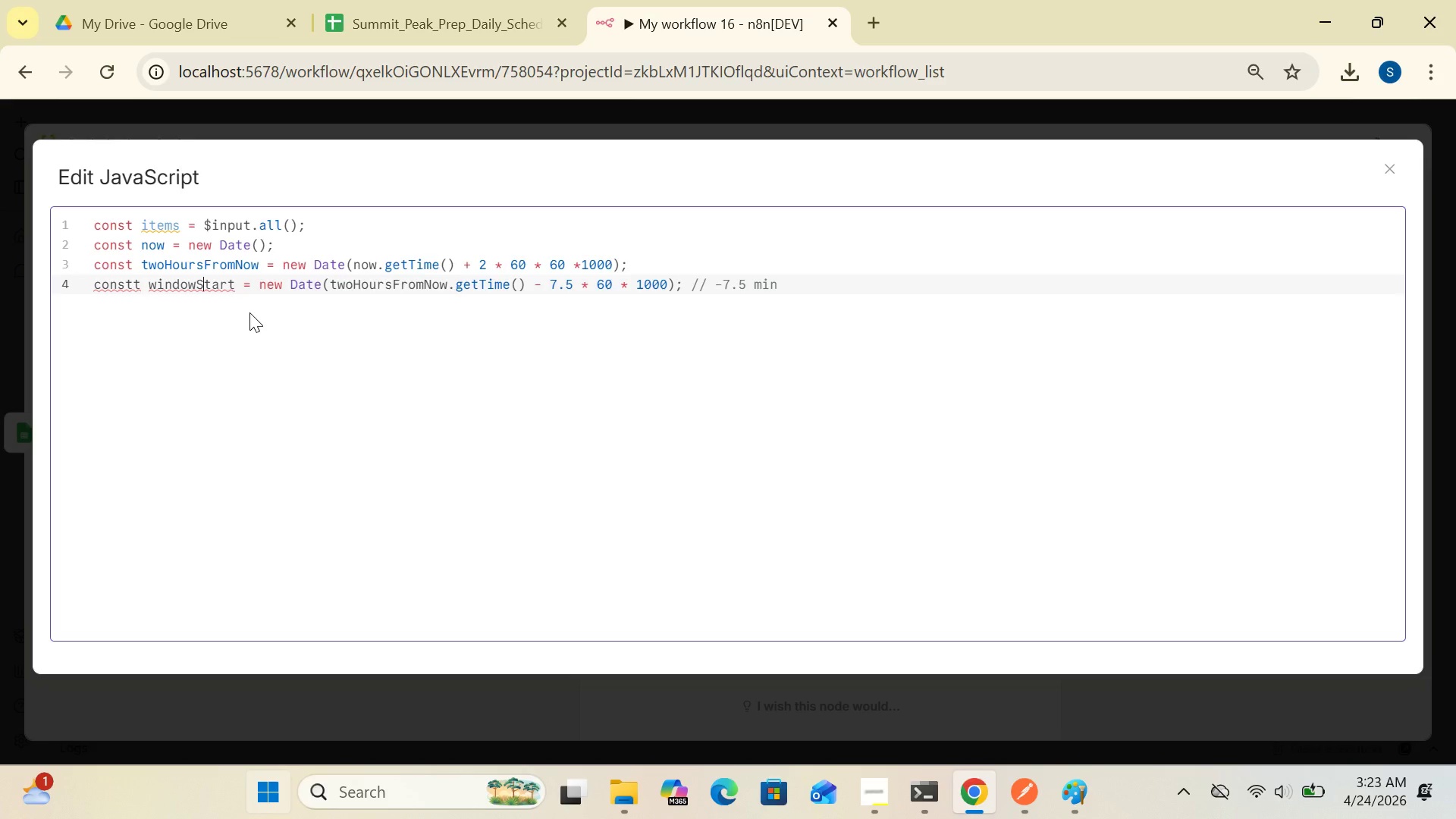 
wait(14.59)
 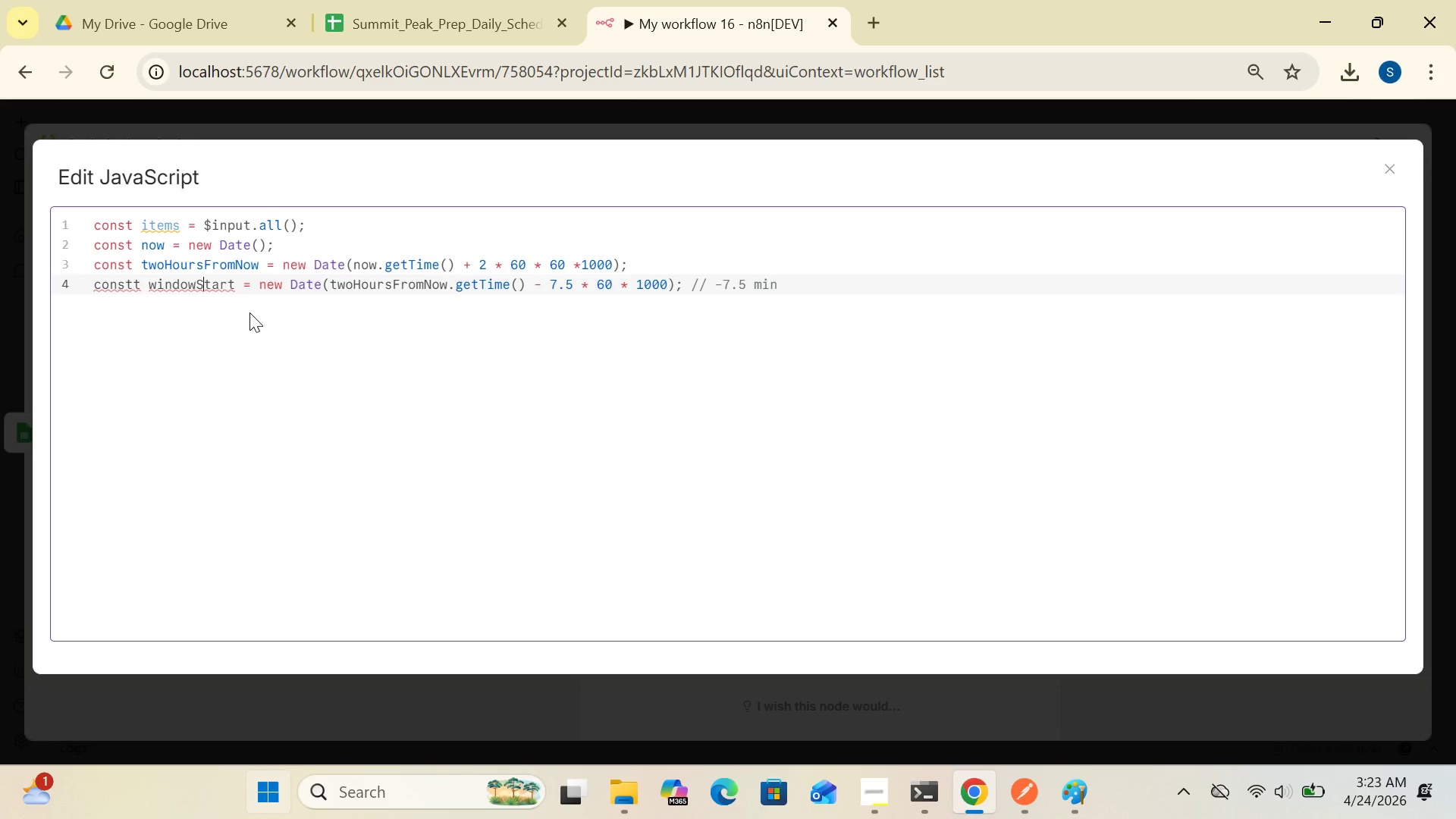 
left_click_drag(start_coordinate=[787, 291], to_coordinate=[547, 301])
 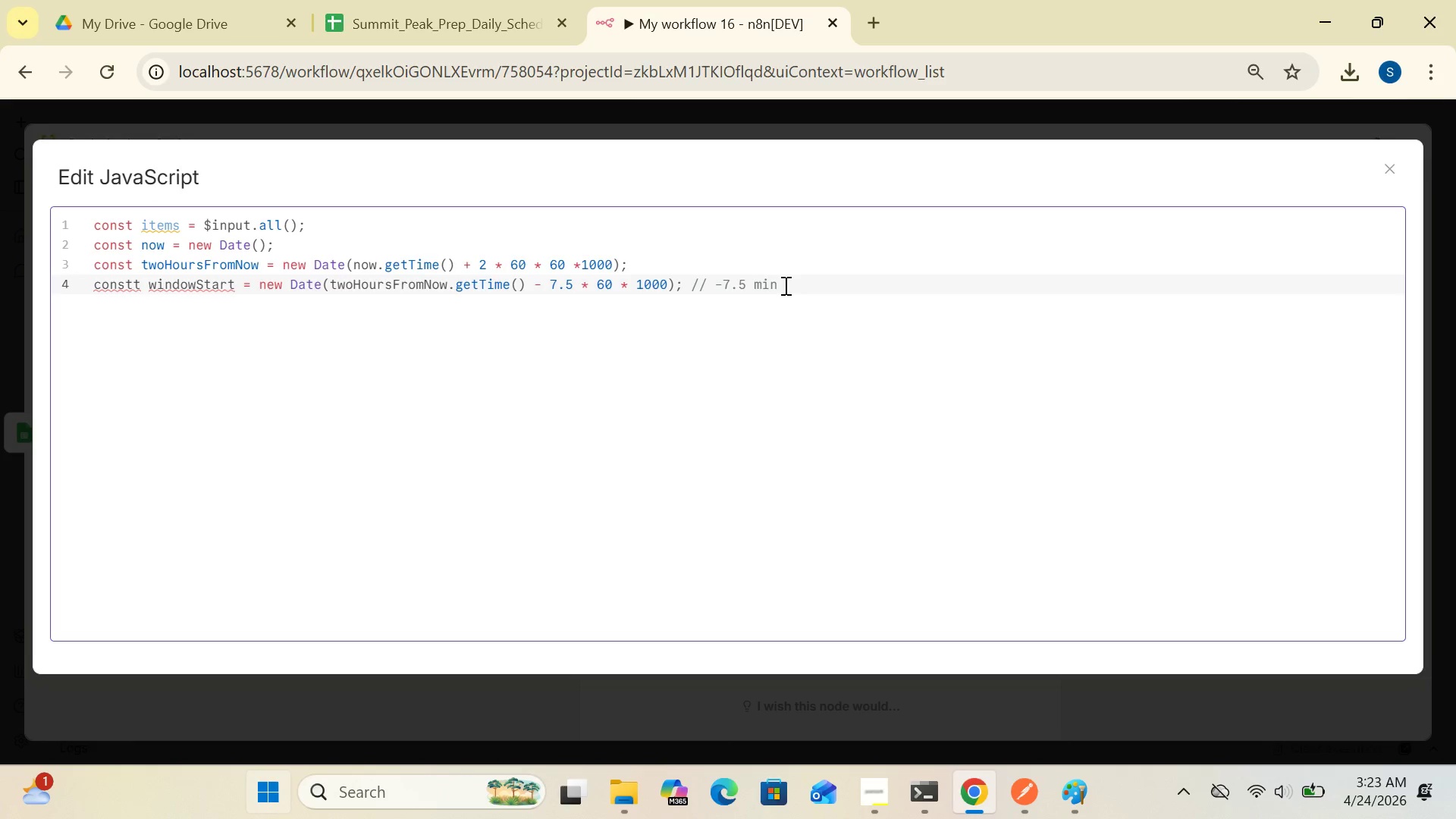 
left_click_drag(start_coordinate=[784, 285], to_coordinate=[18, 284])
 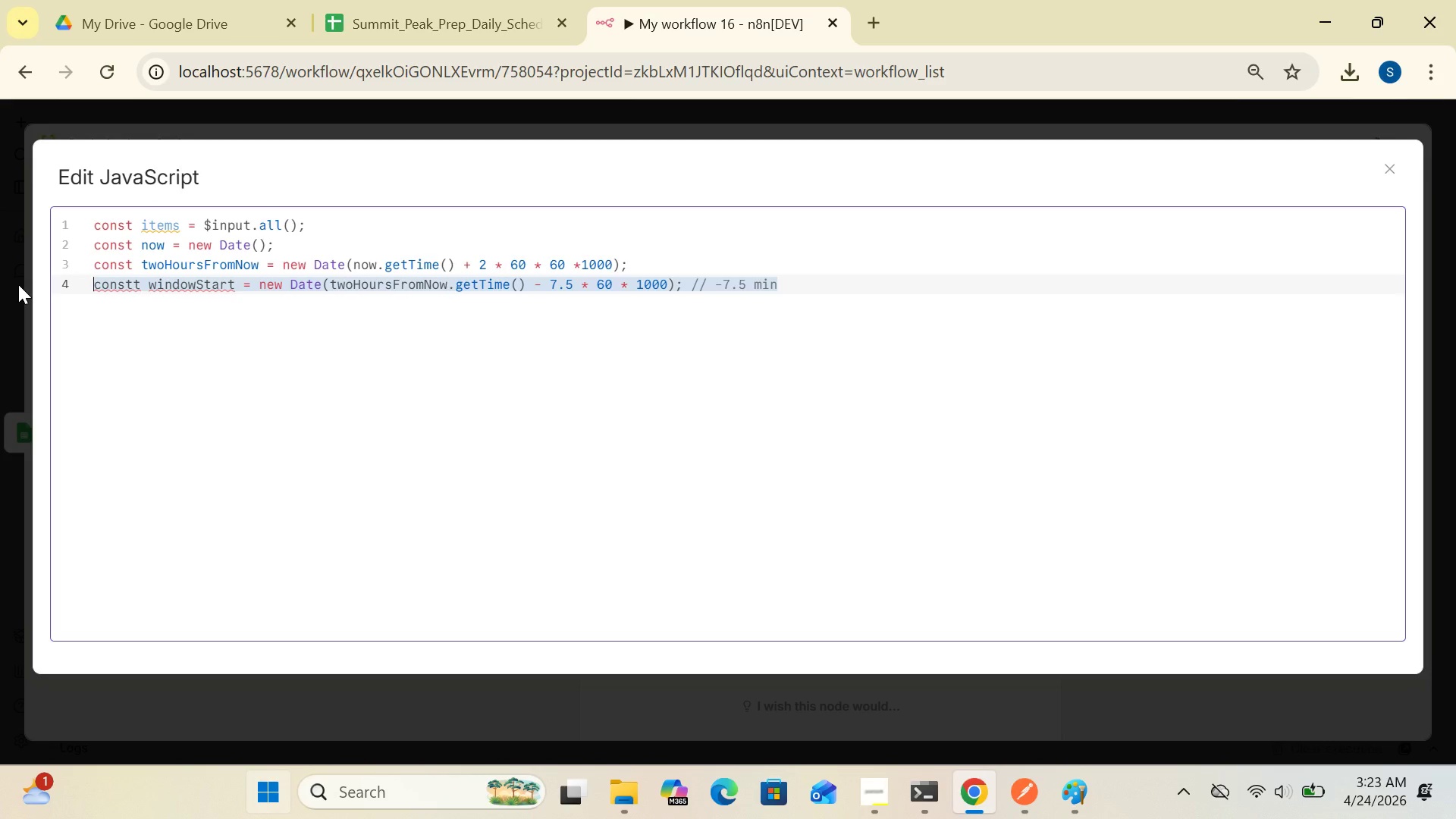 
hold_key(key=ControlLeft, duration=2.88)
 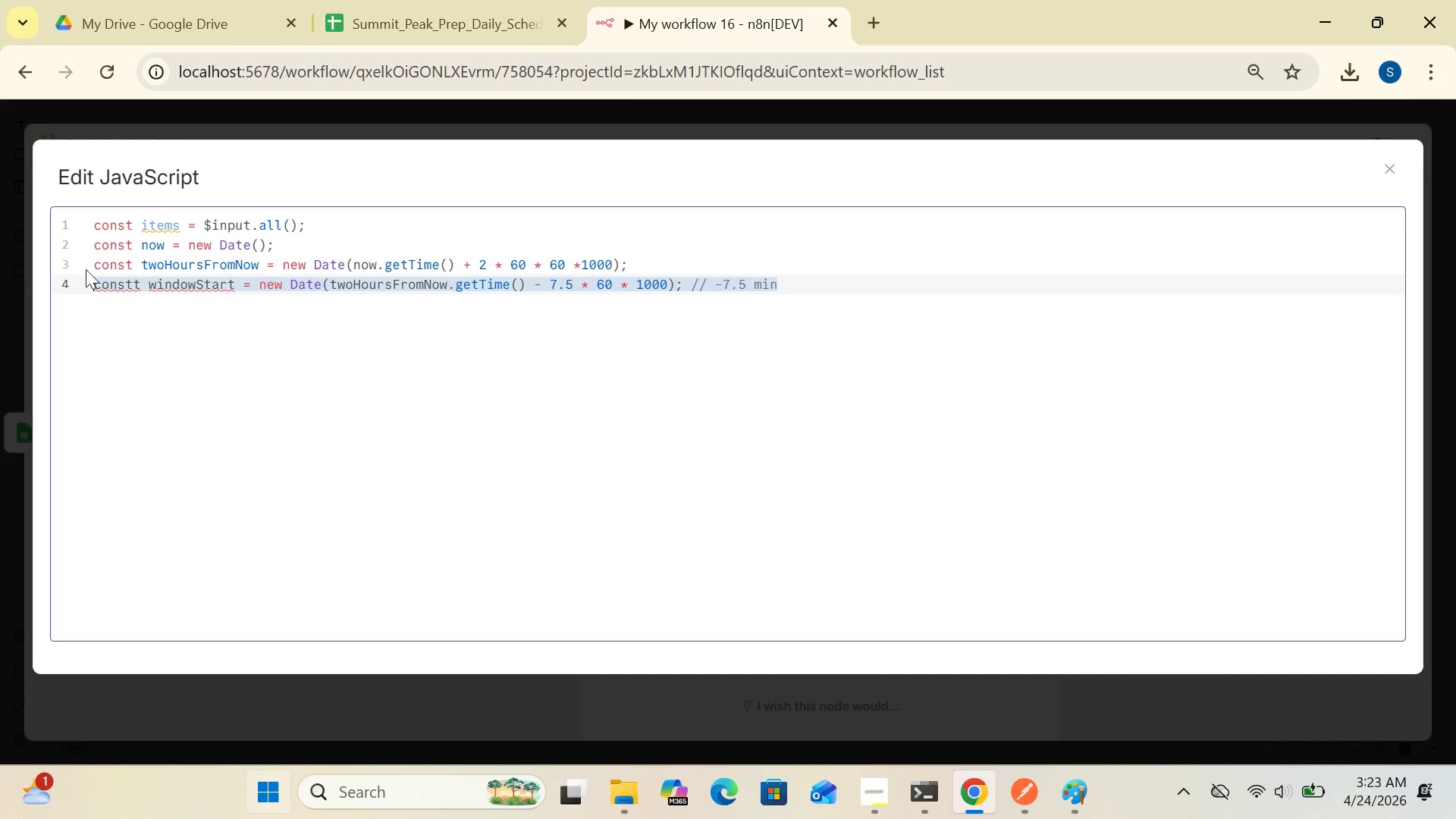 
hold_key(key=C, duration=0.33)
 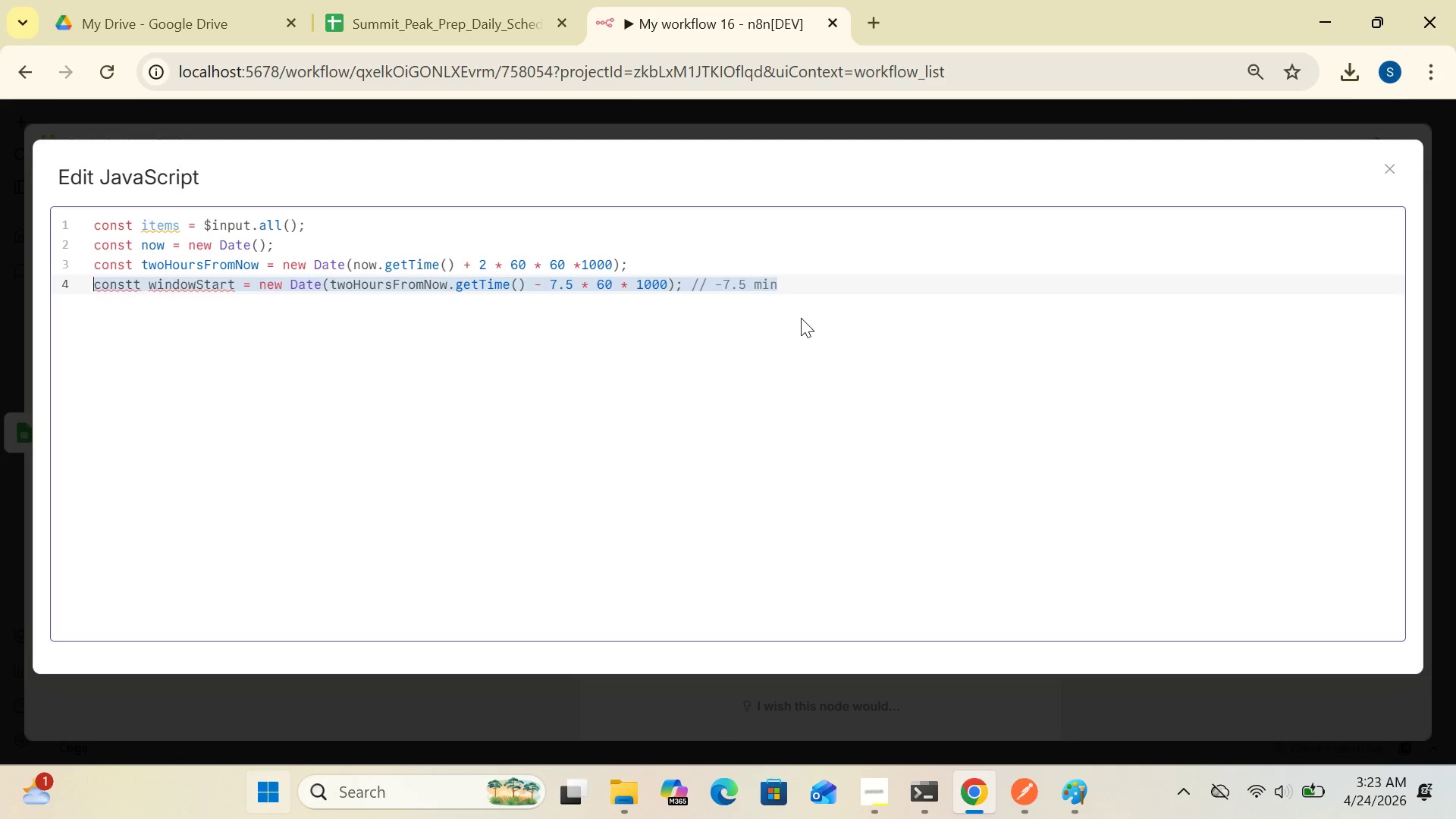 
left_click([795, 282])
 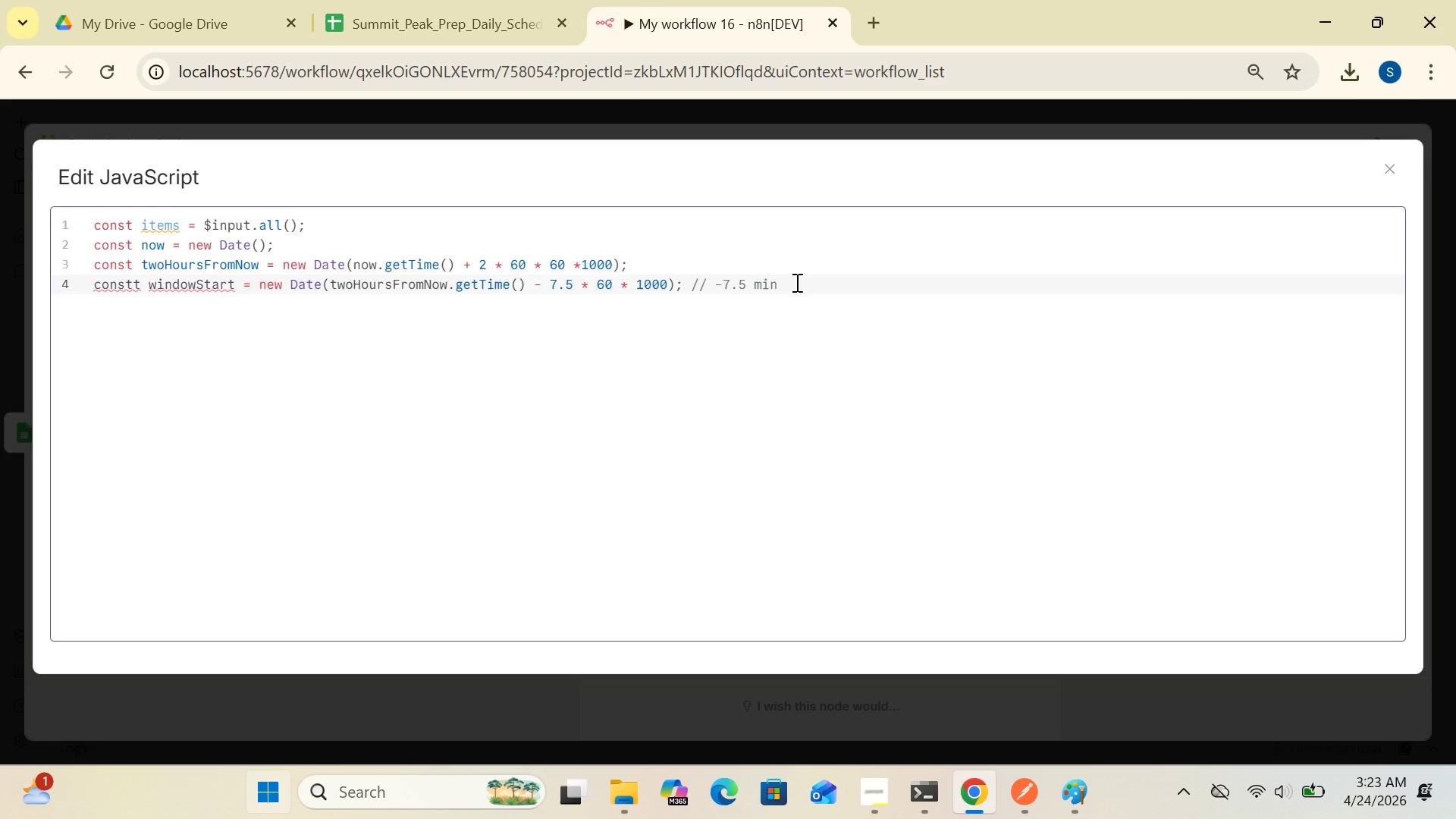 
key(Enter)
 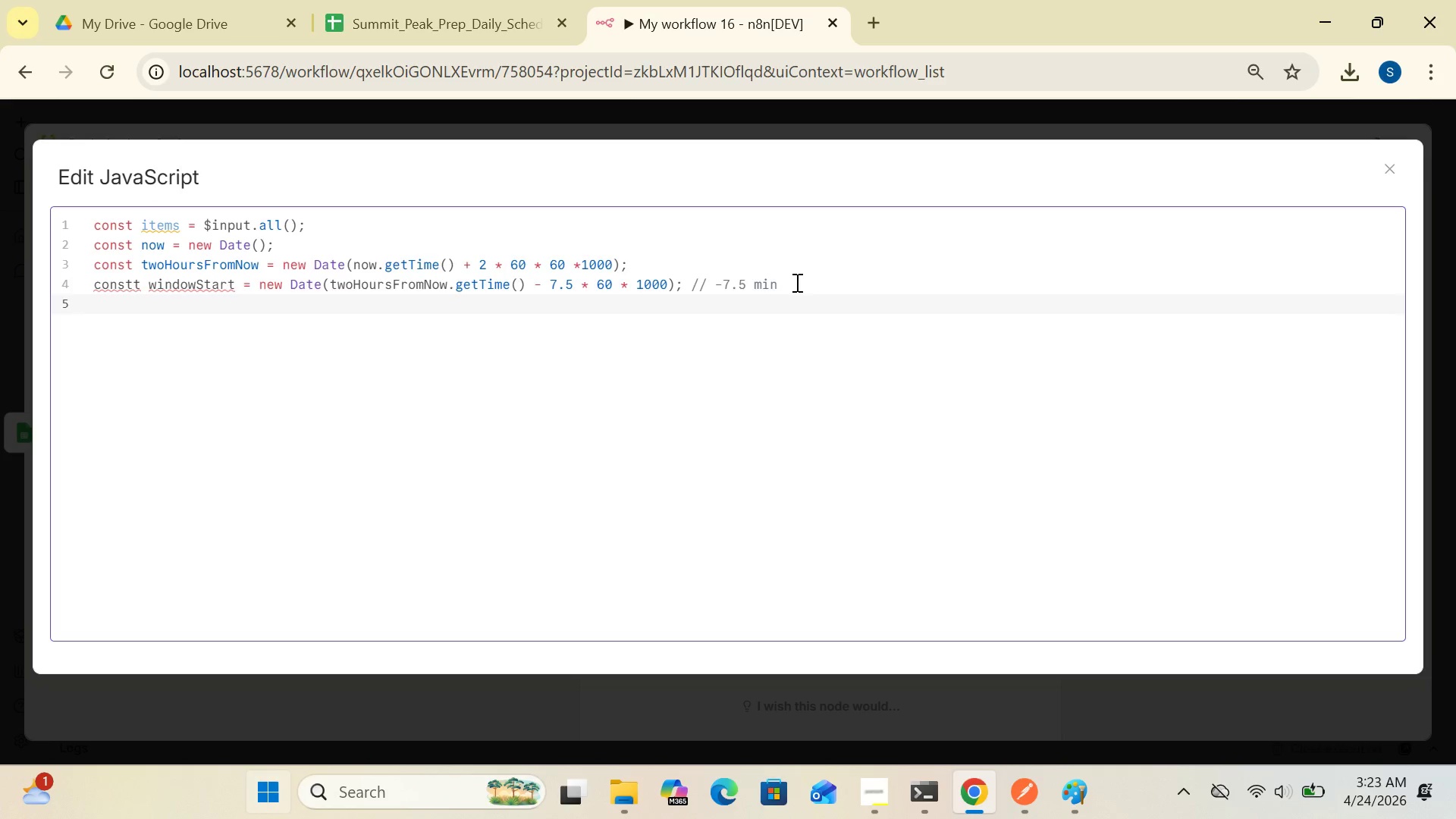 
key(Control+V)
 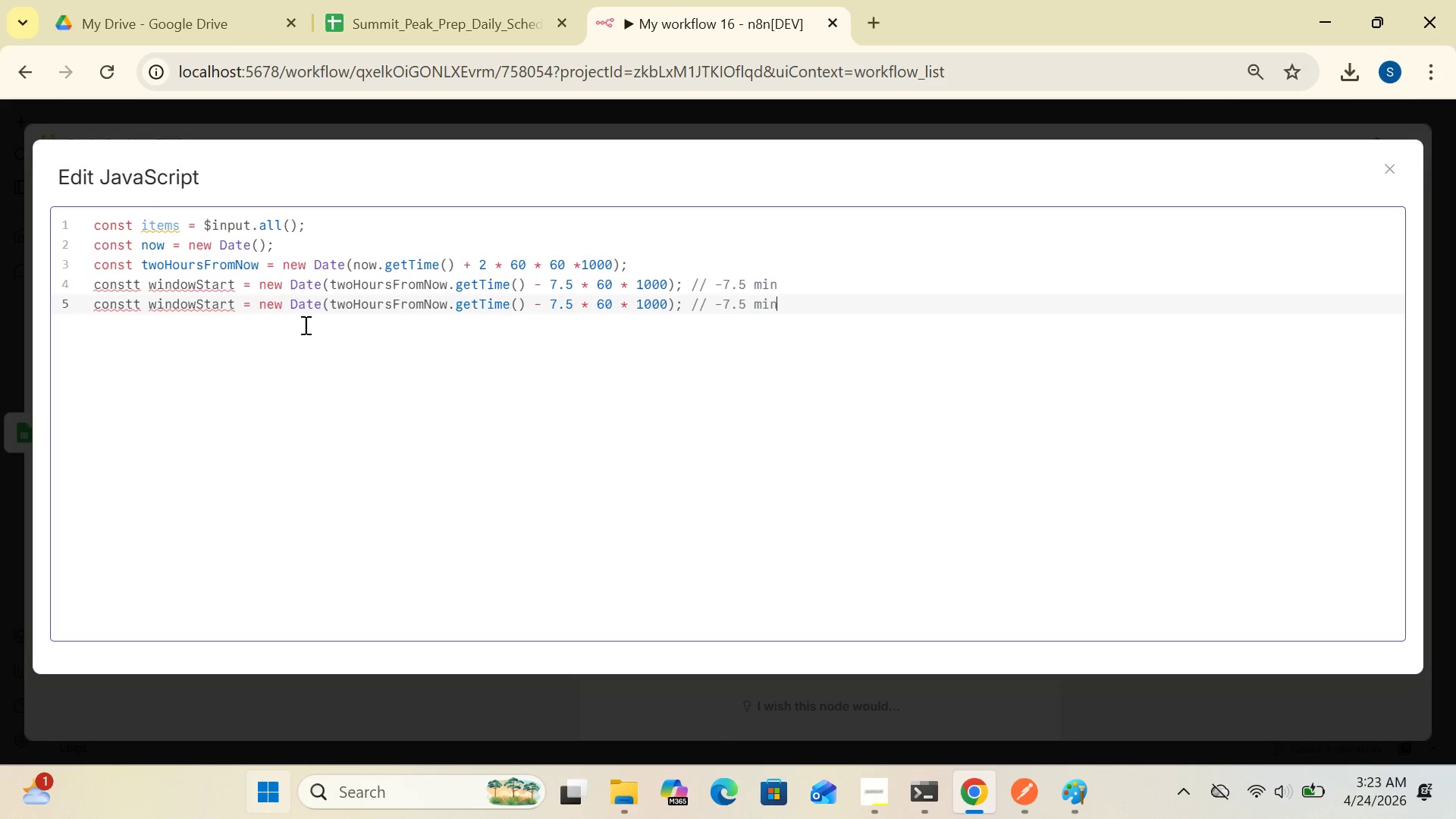 
left_click([286, 323])
 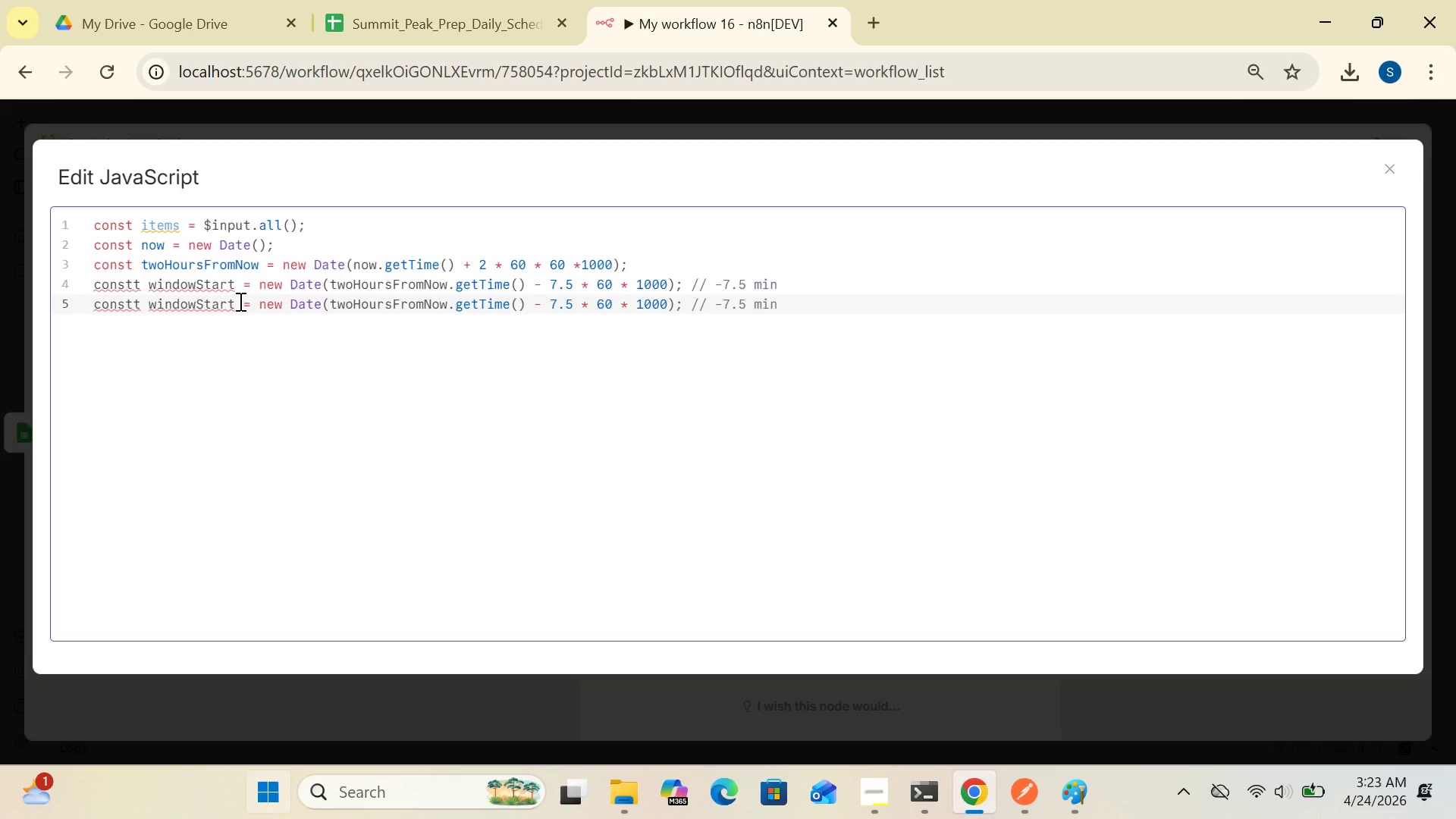 
left_click([239, 301])
 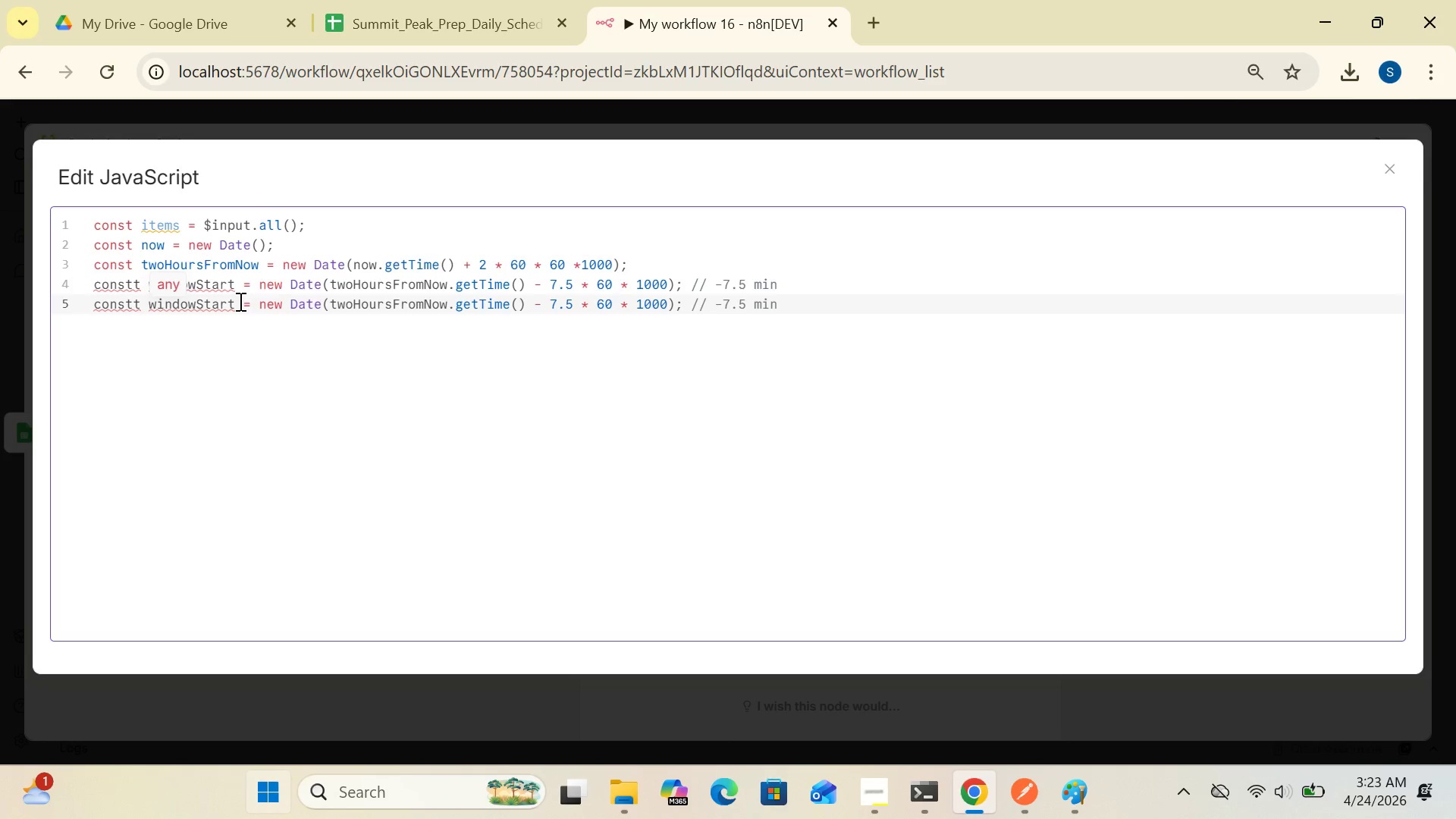 
key(Backspace)
key(Backspace)
key(Backspace)
key(Backspace)
key(Backspace)
type(End)
 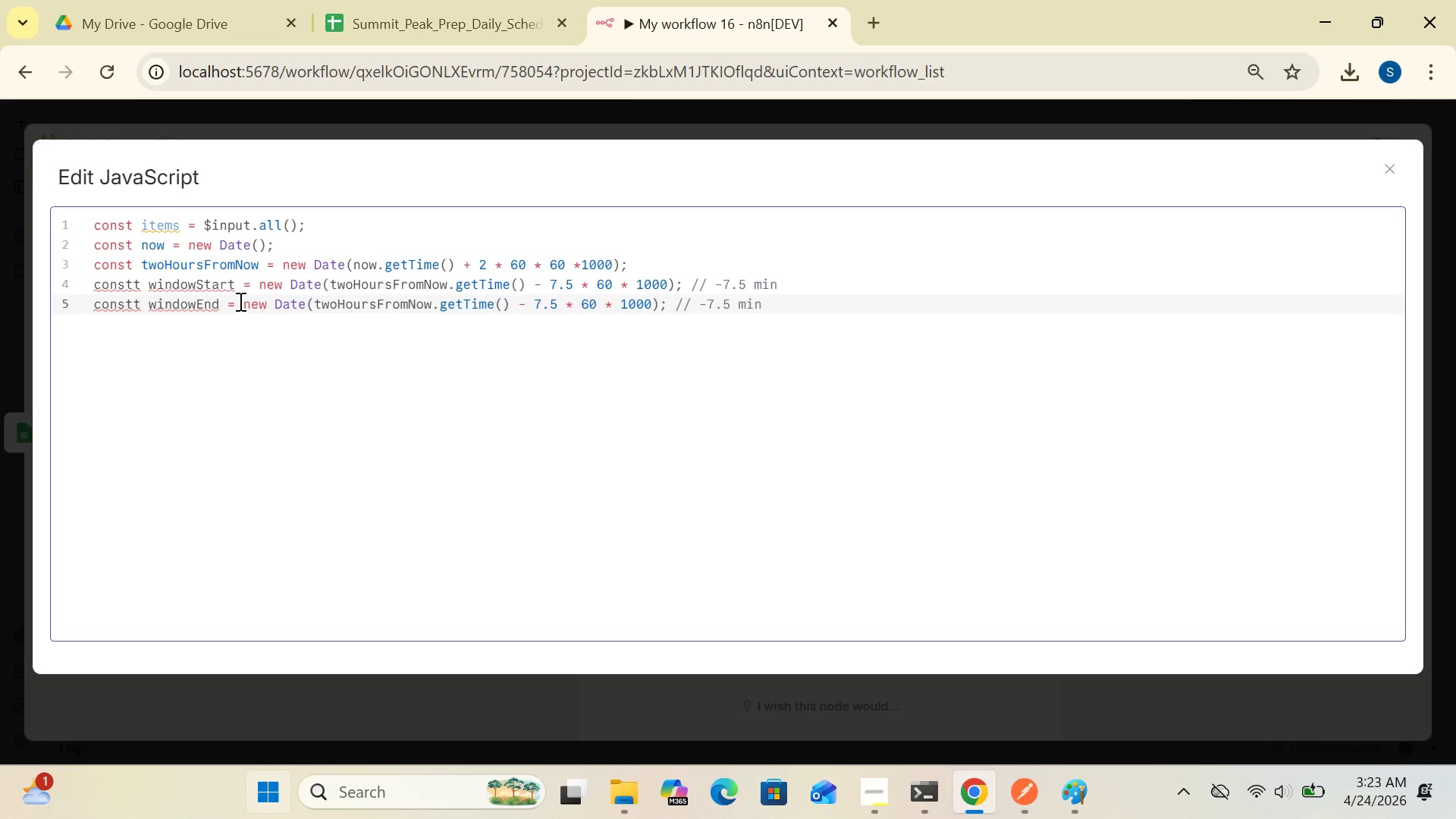 
wait(11.8)
 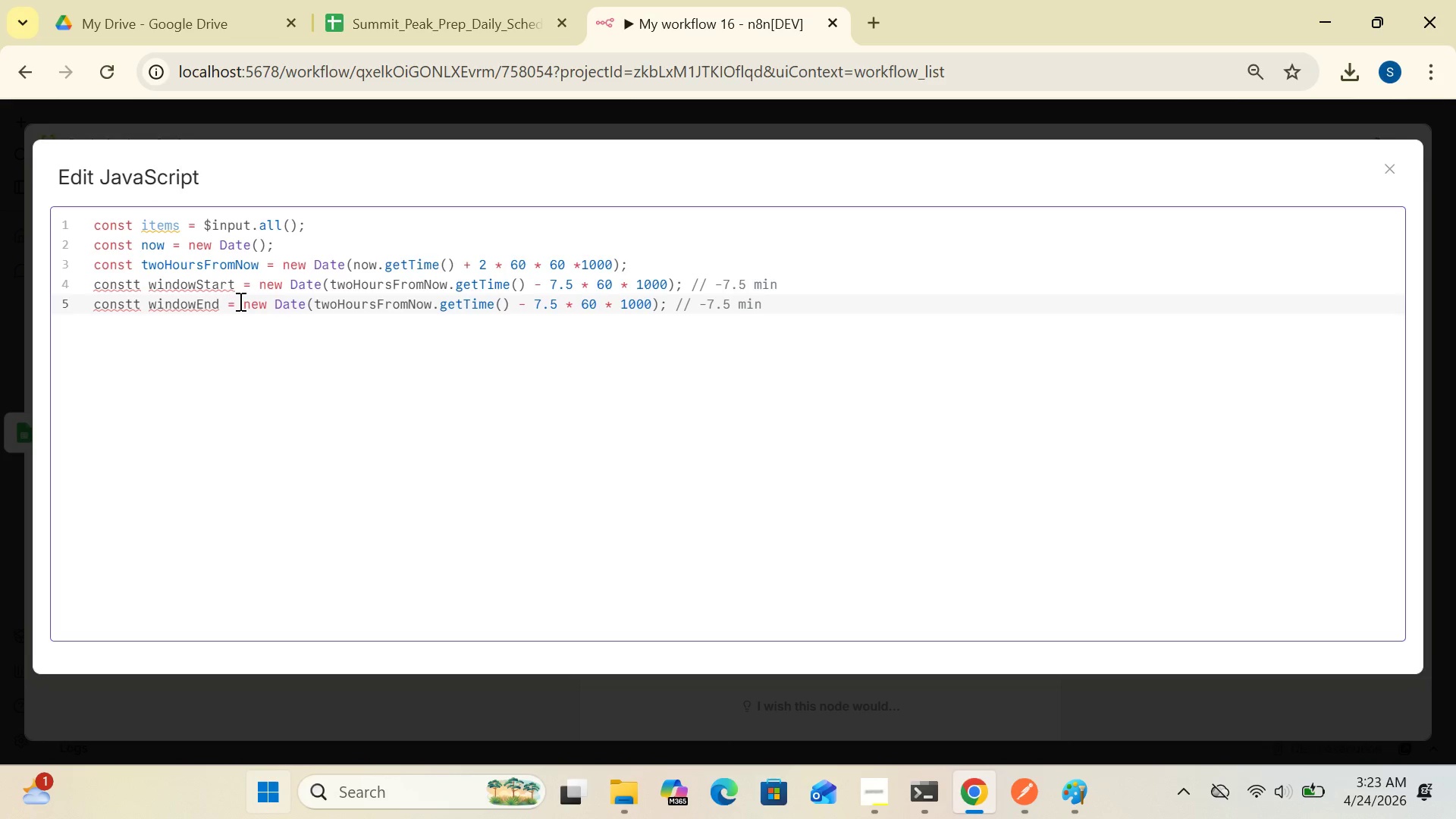 
left_click([527, 305])
 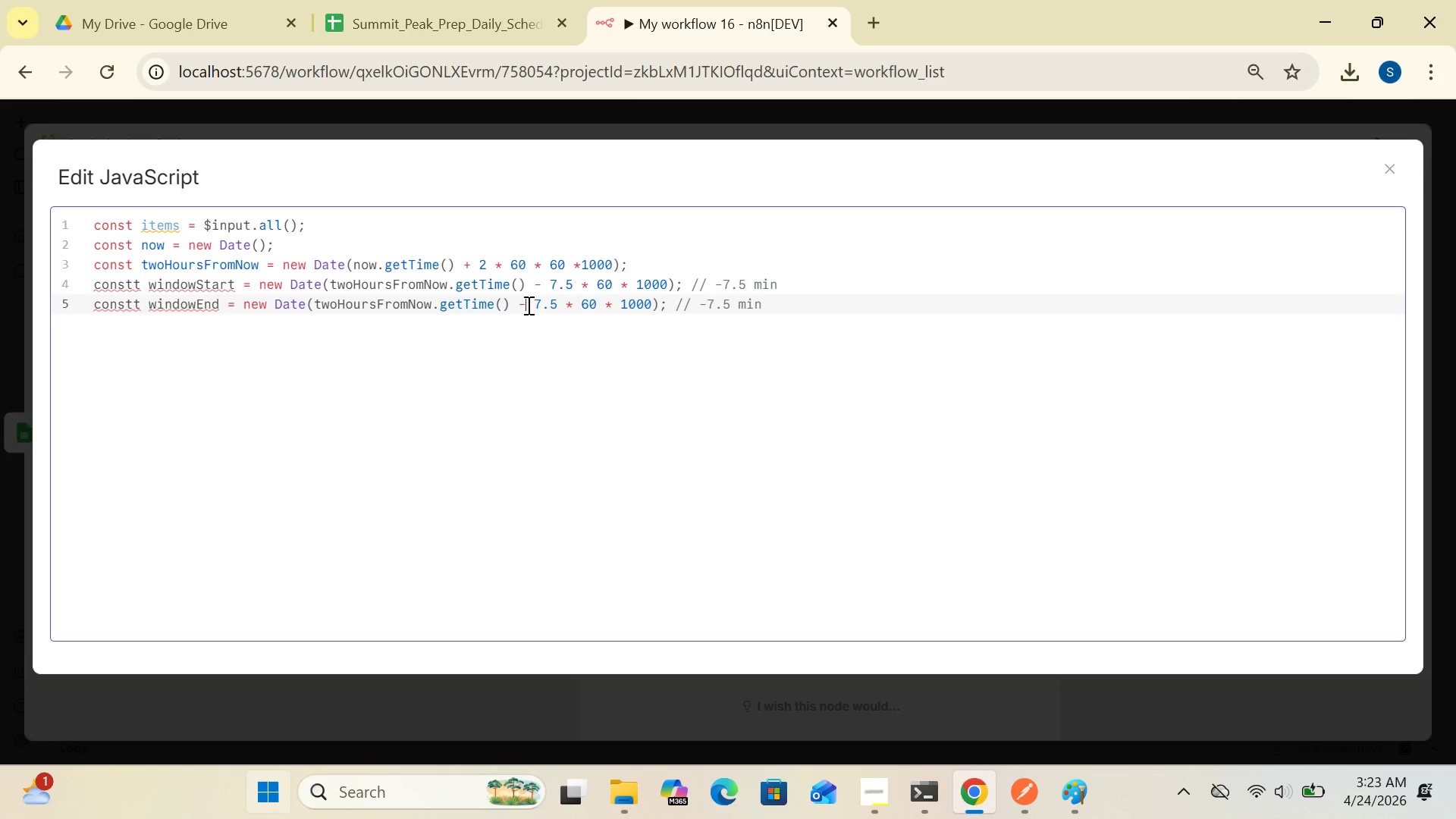 
key(Backspace)
 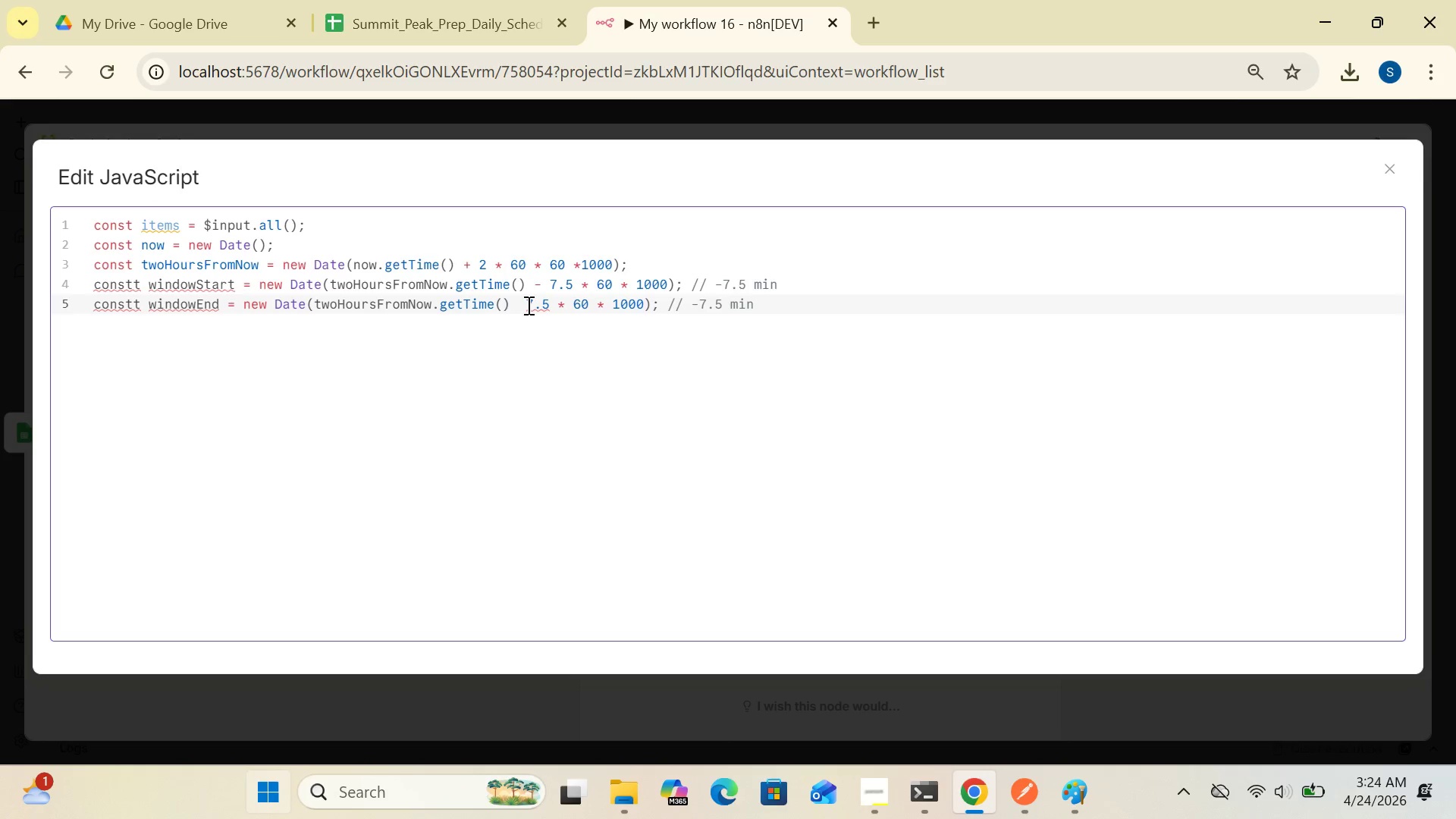 
wait(8.55)
 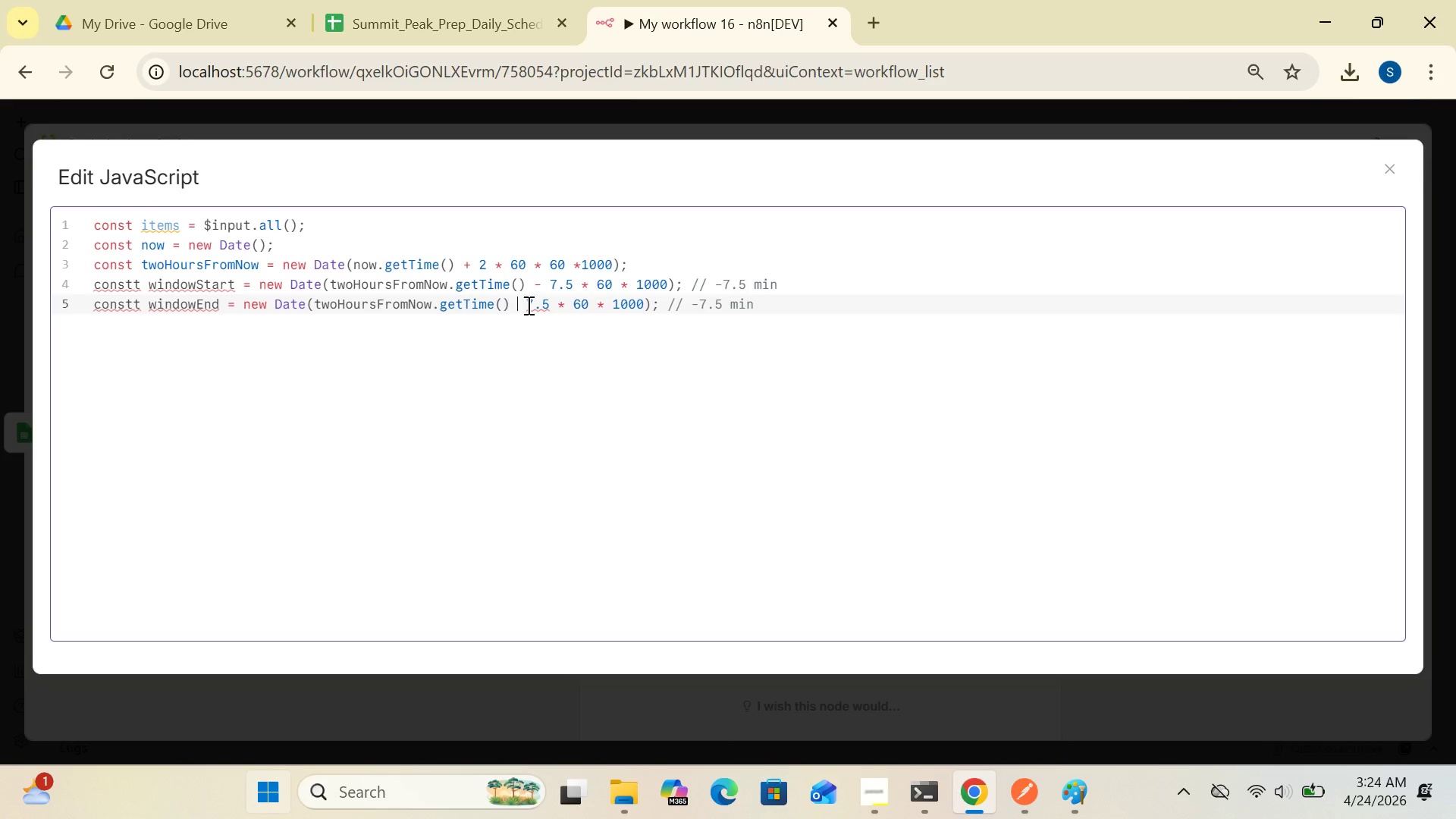 
key(Shift+Equal)
 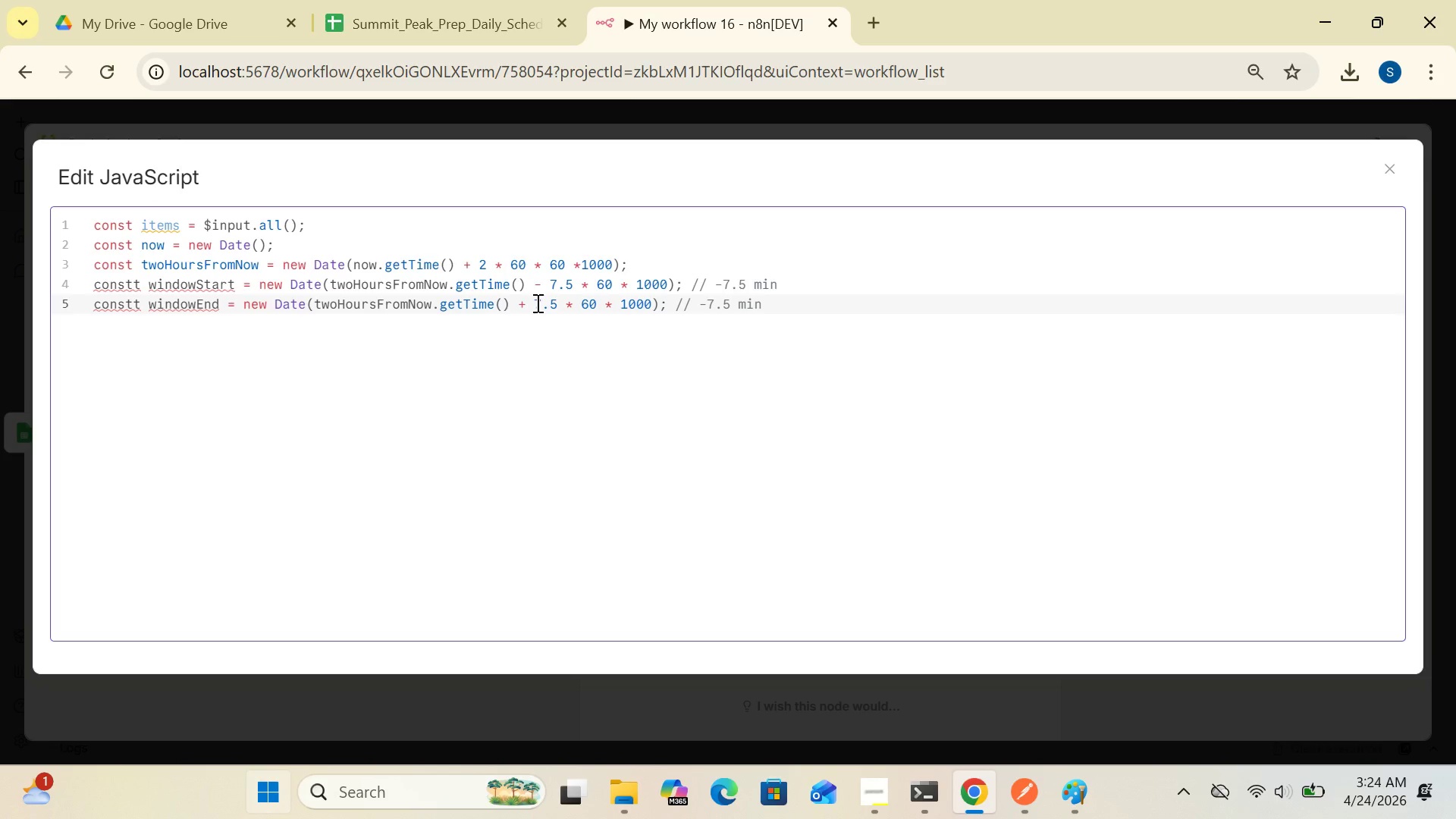 
left_click([534, 302])
 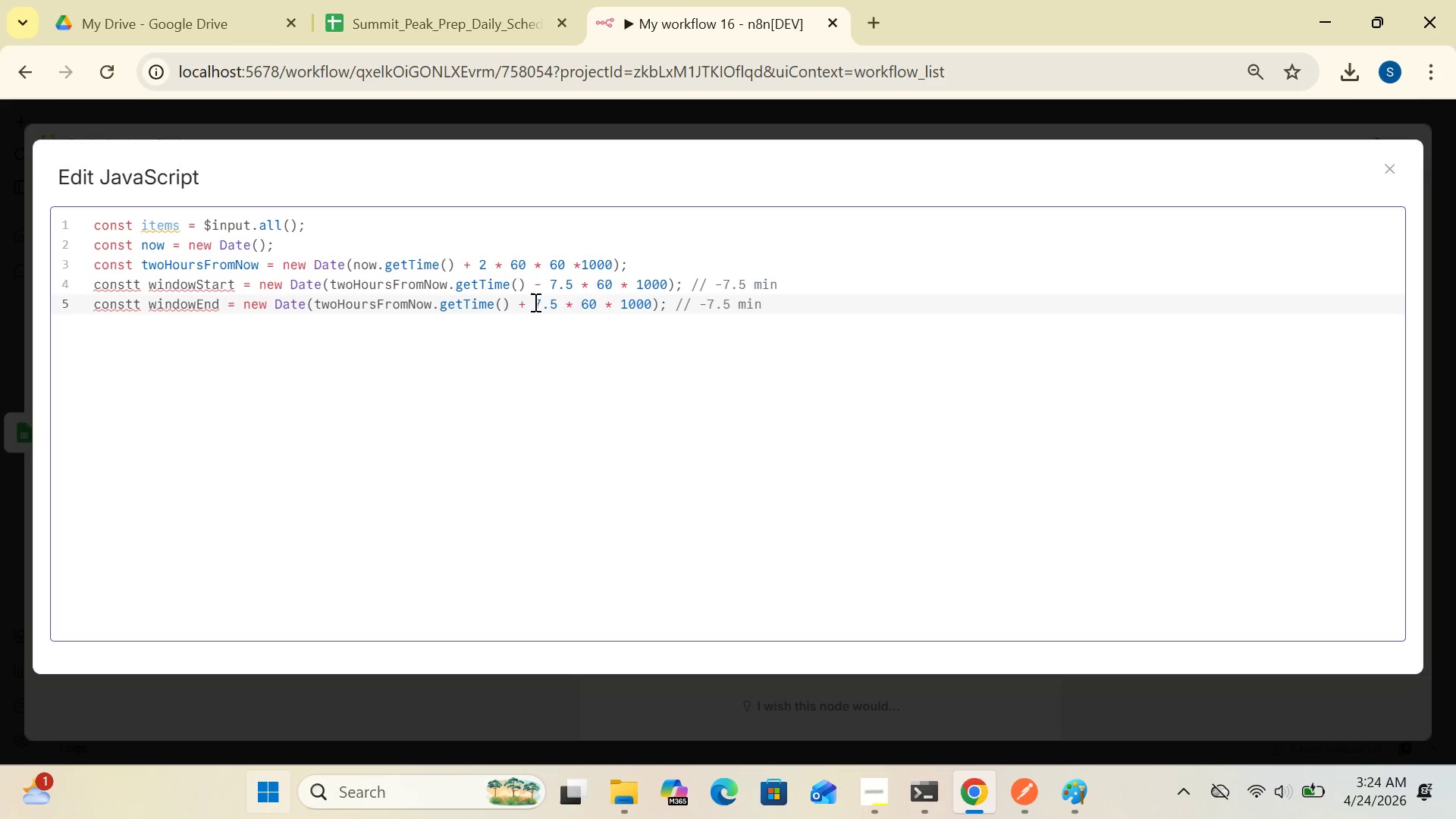 
key(Backspace)
 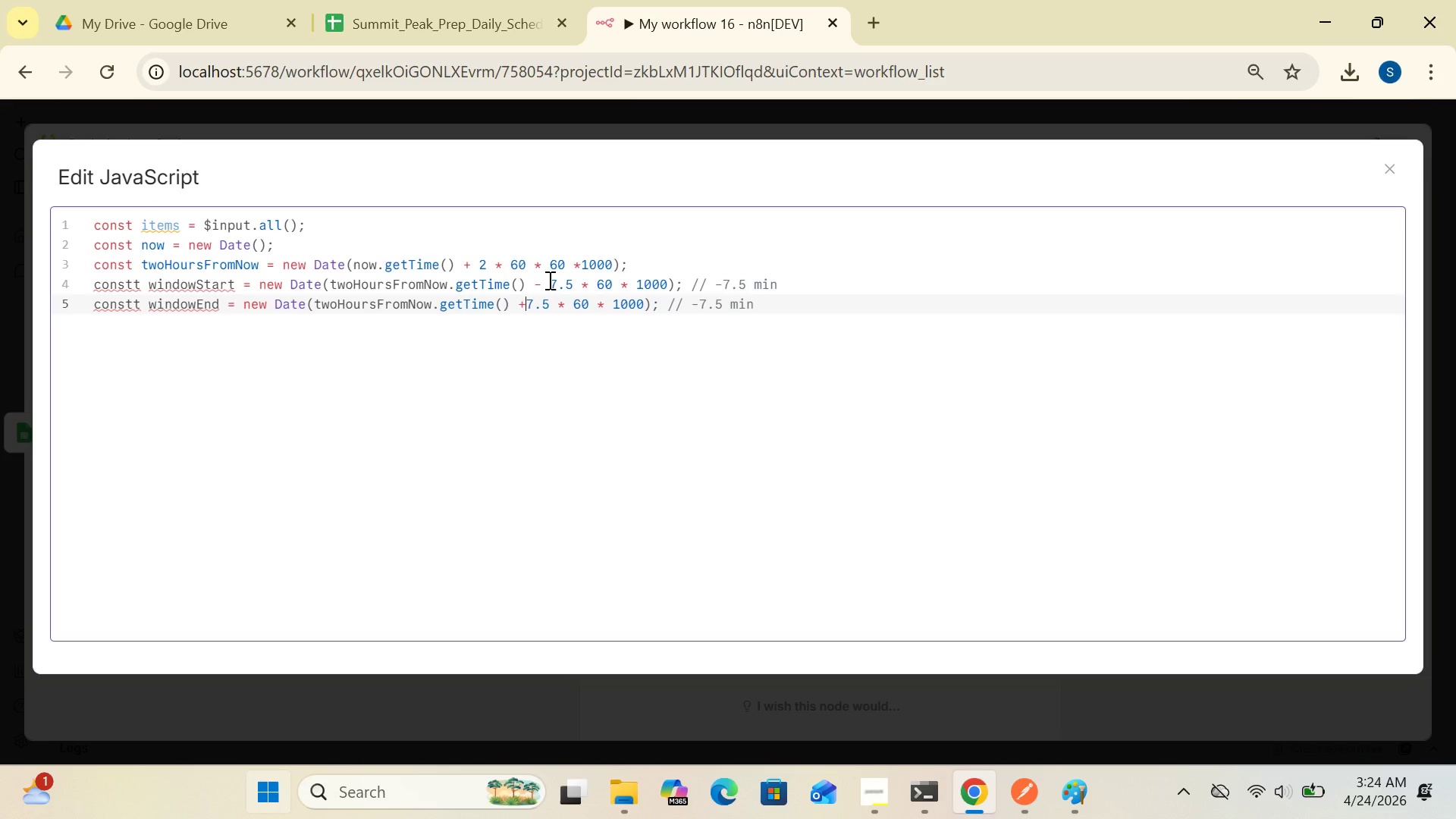 
left_click([548, 281])
 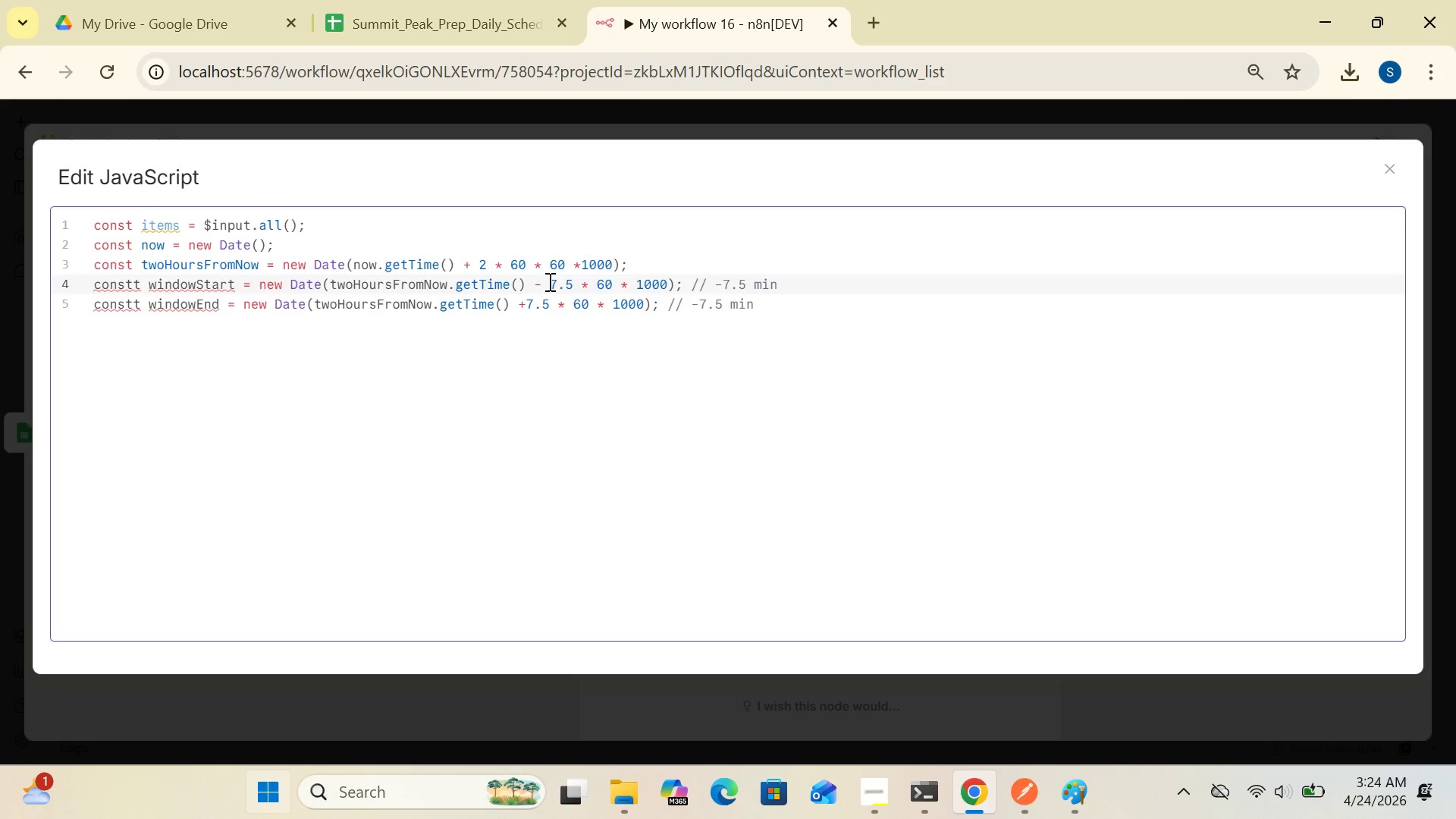 
key(Backspace)
 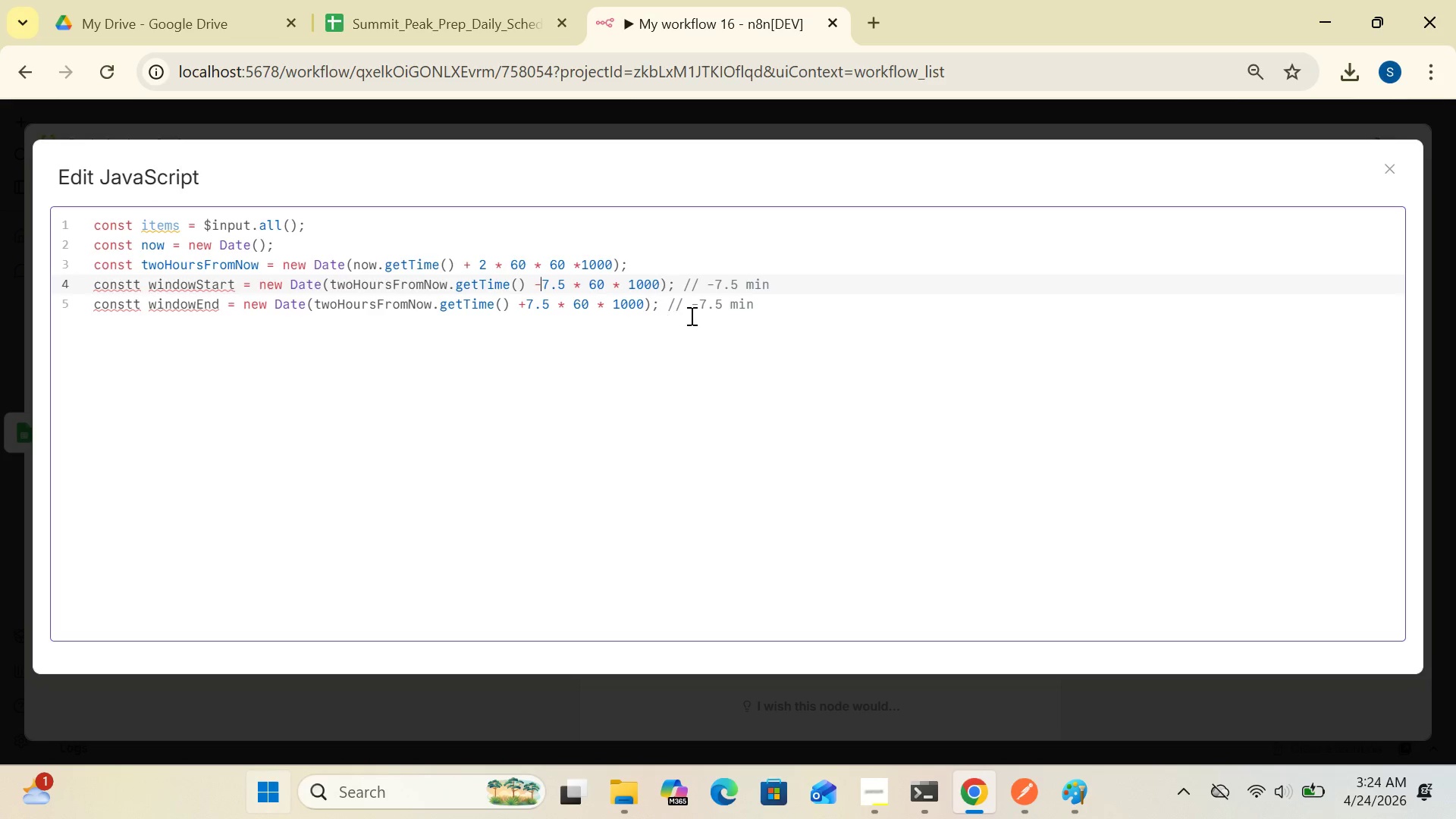 
left_click([701, 301])
 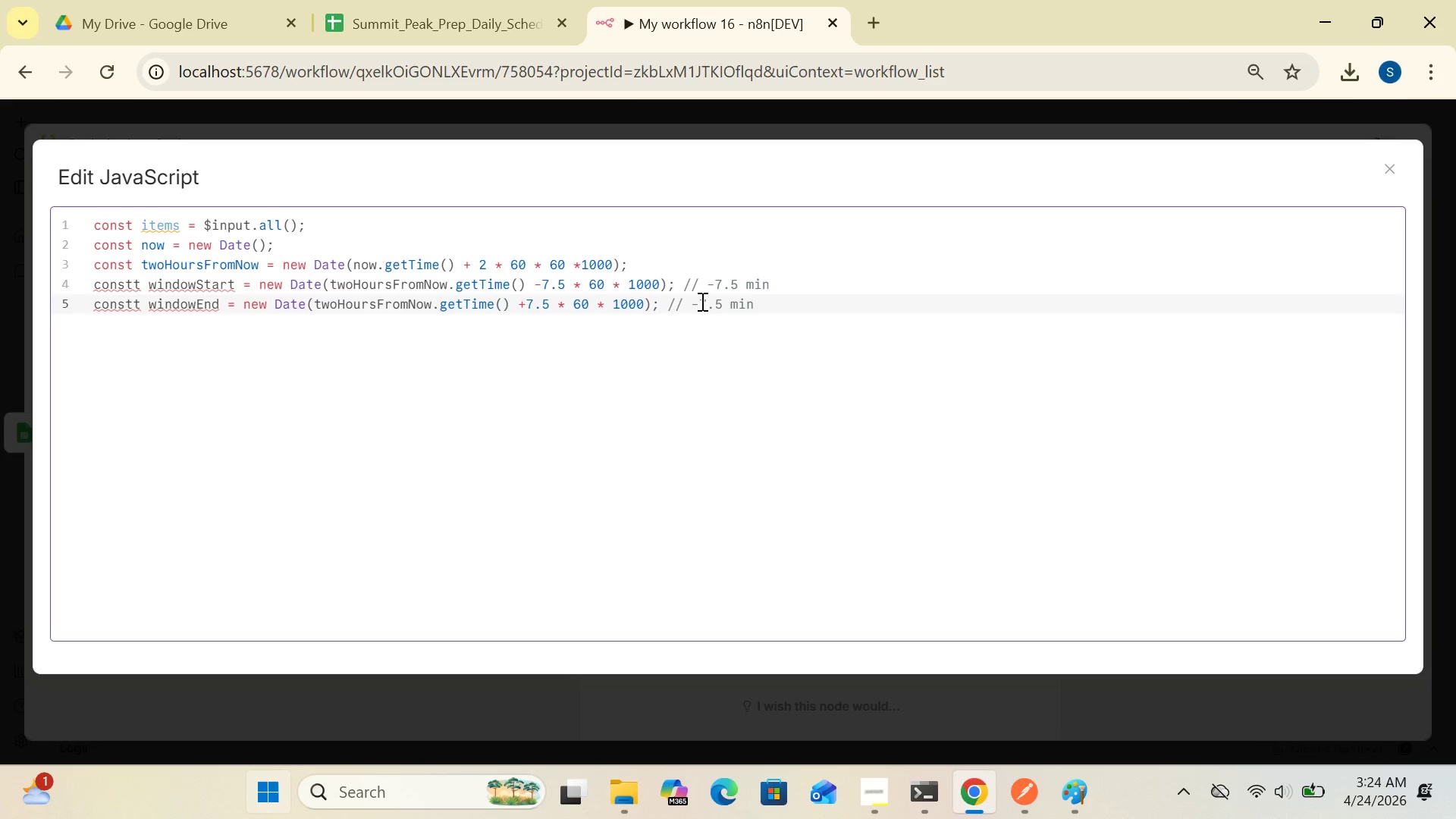 
key(Backspace)
 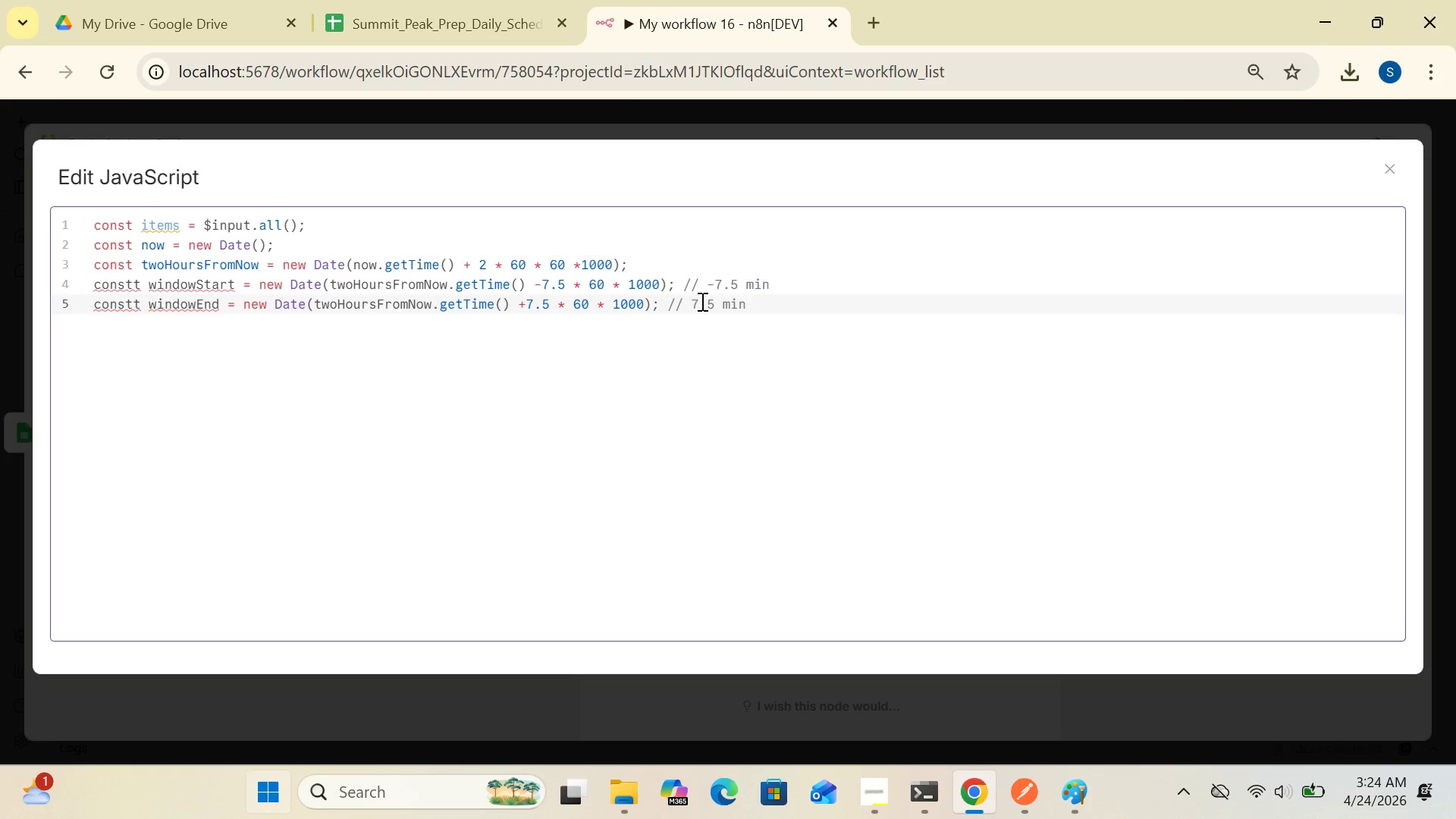 
key(Shift+Equal)
 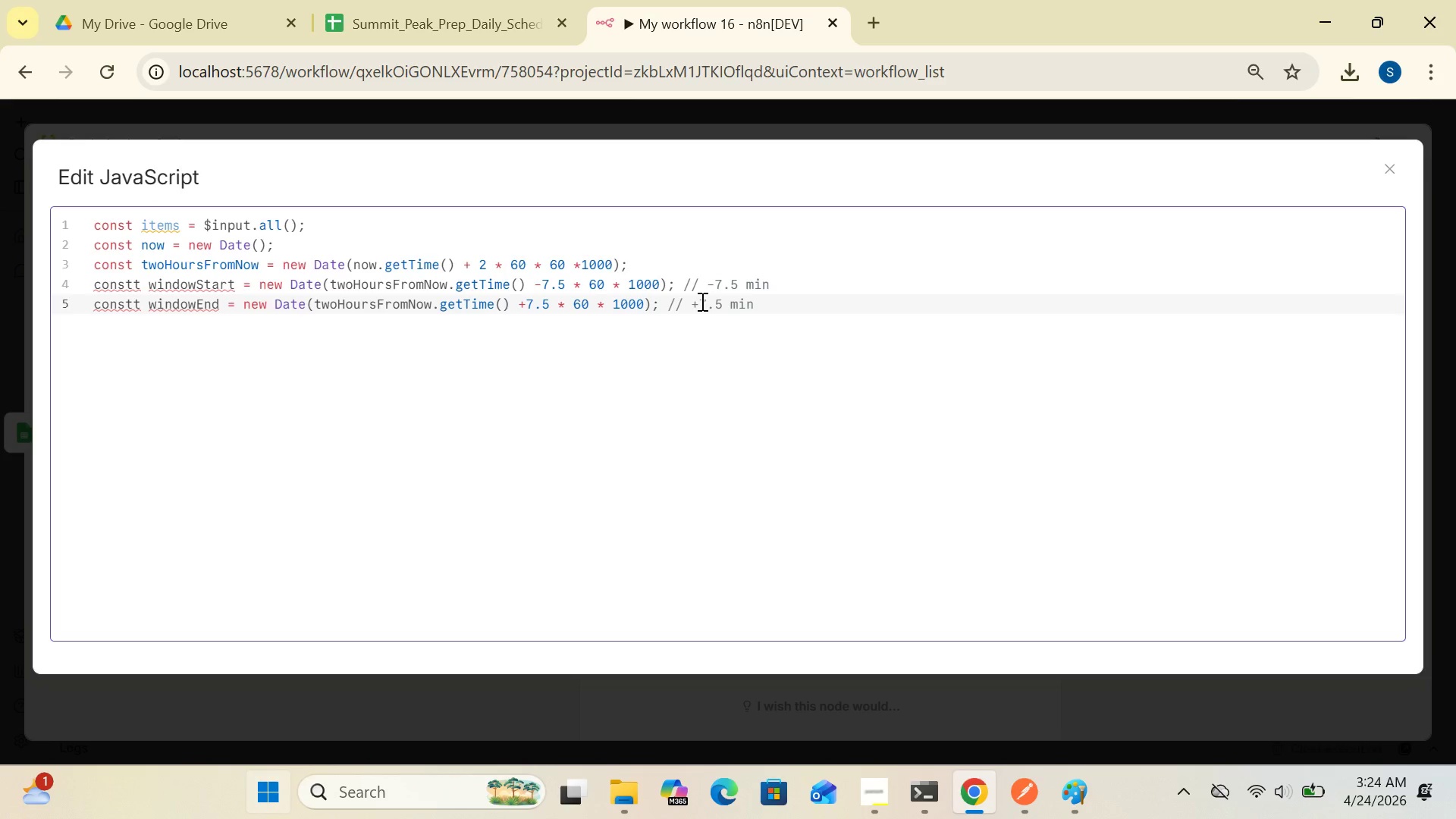 
wait(10.55)
 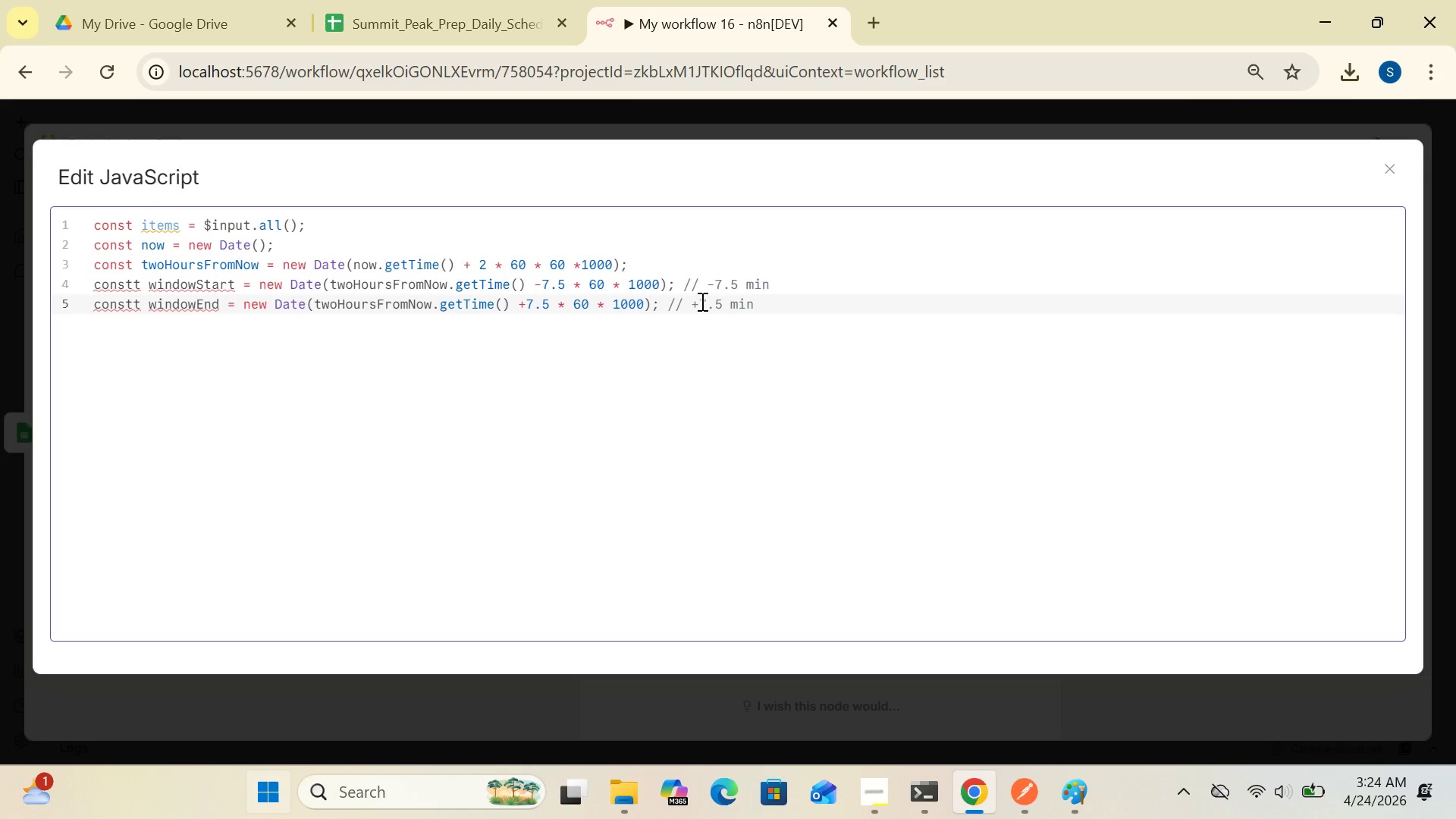 
left_click([770, 303])
 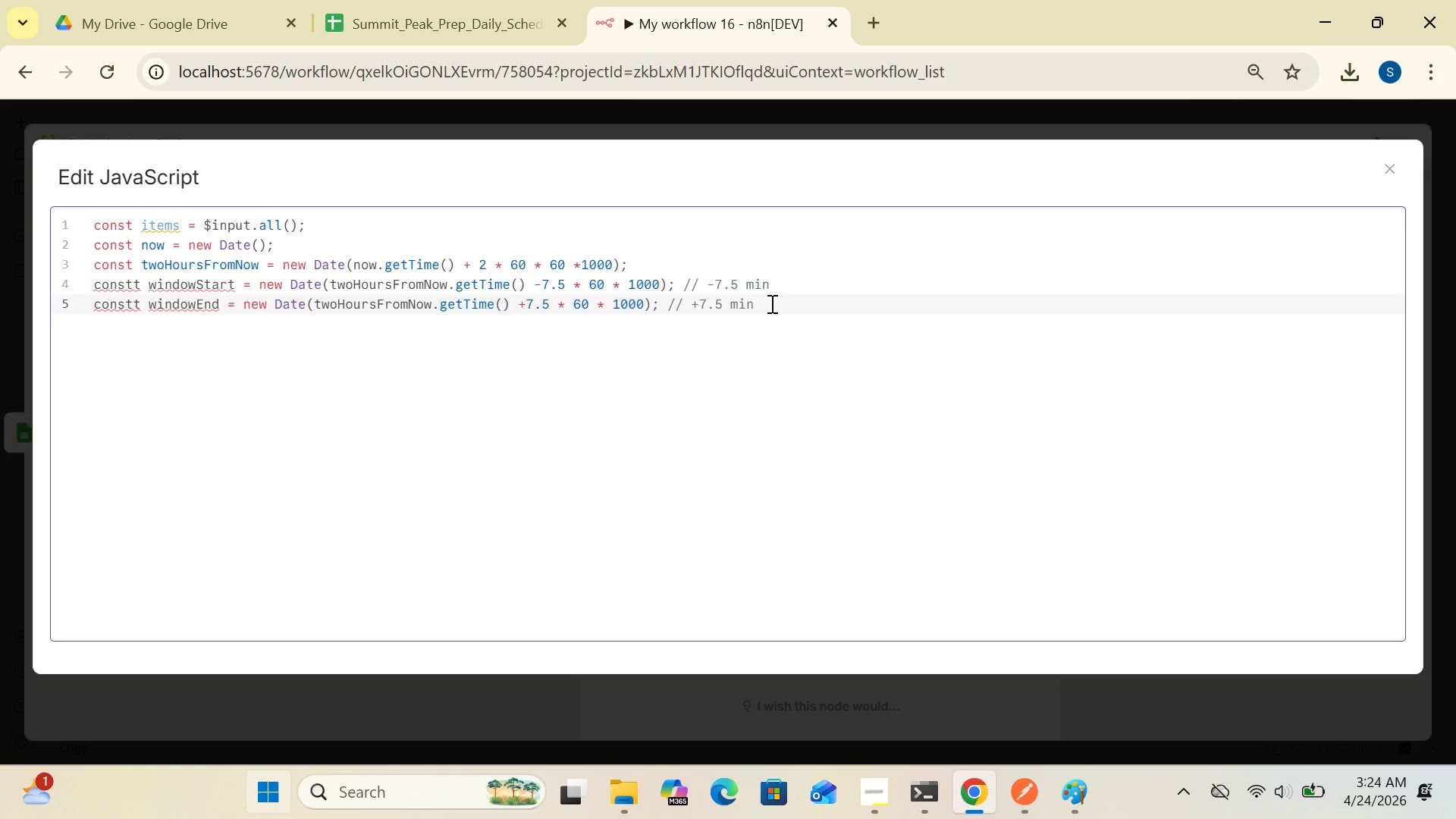 
key(Enter)
 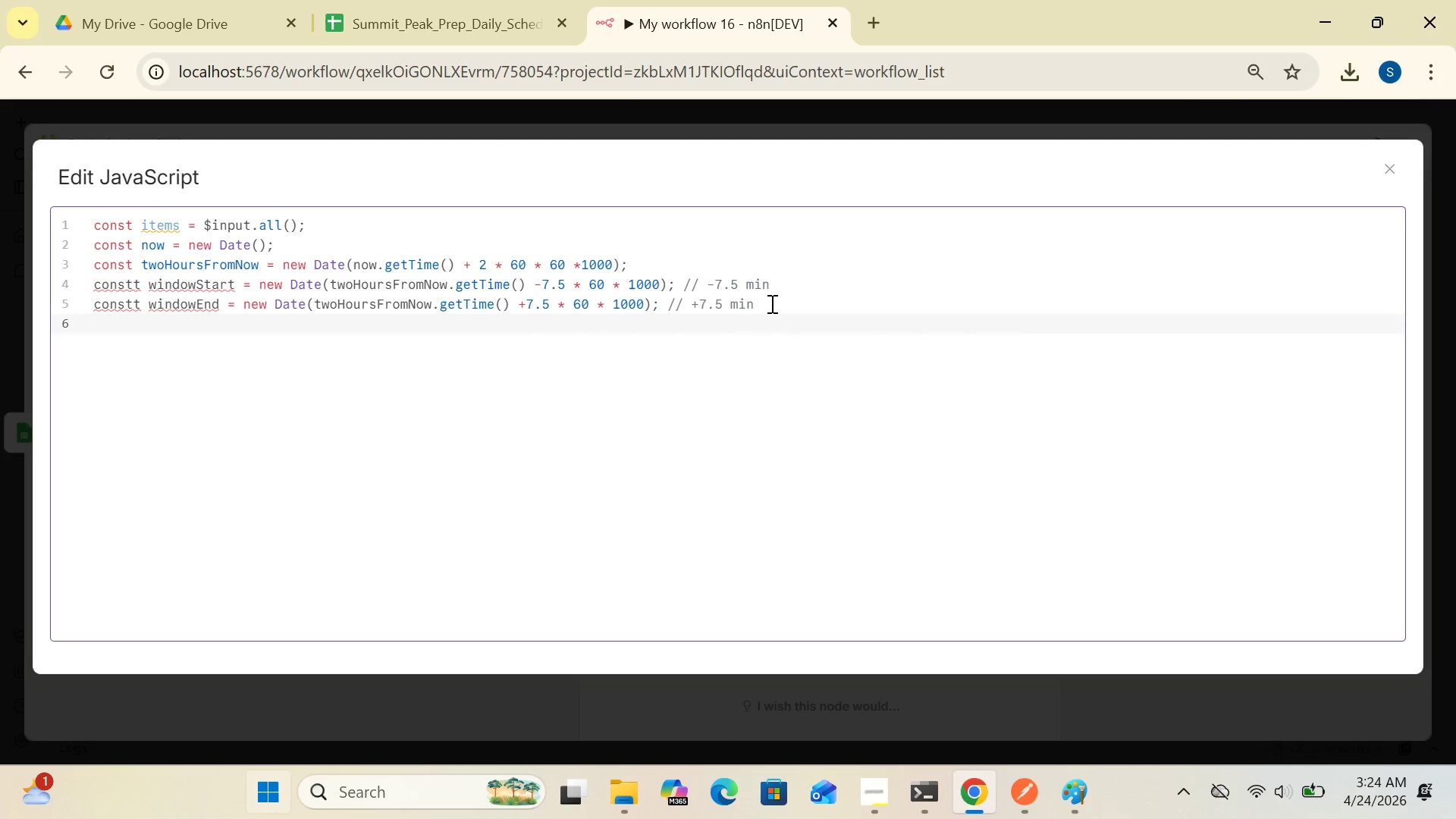 
key(Enter)
 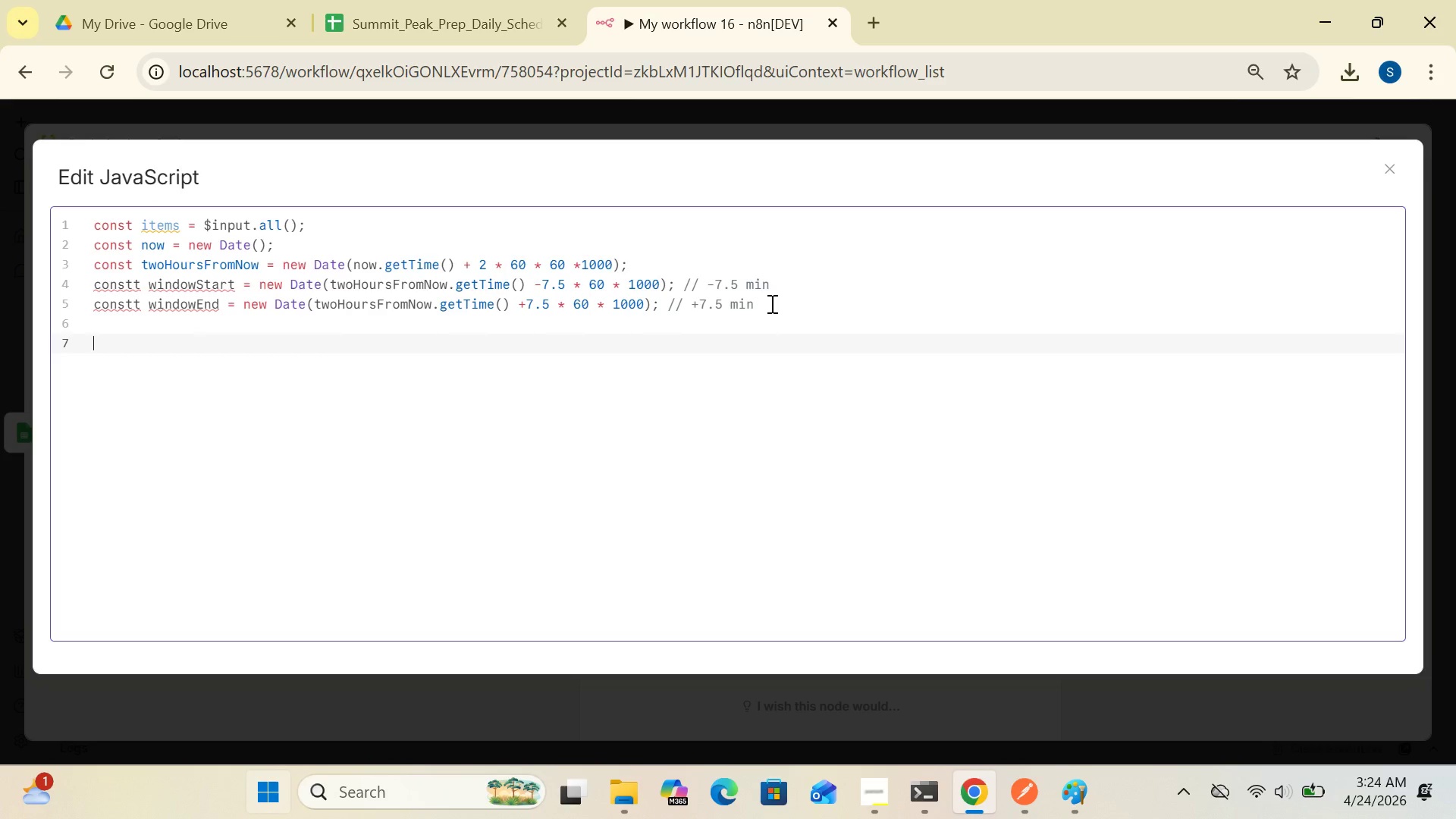 
type(const)
 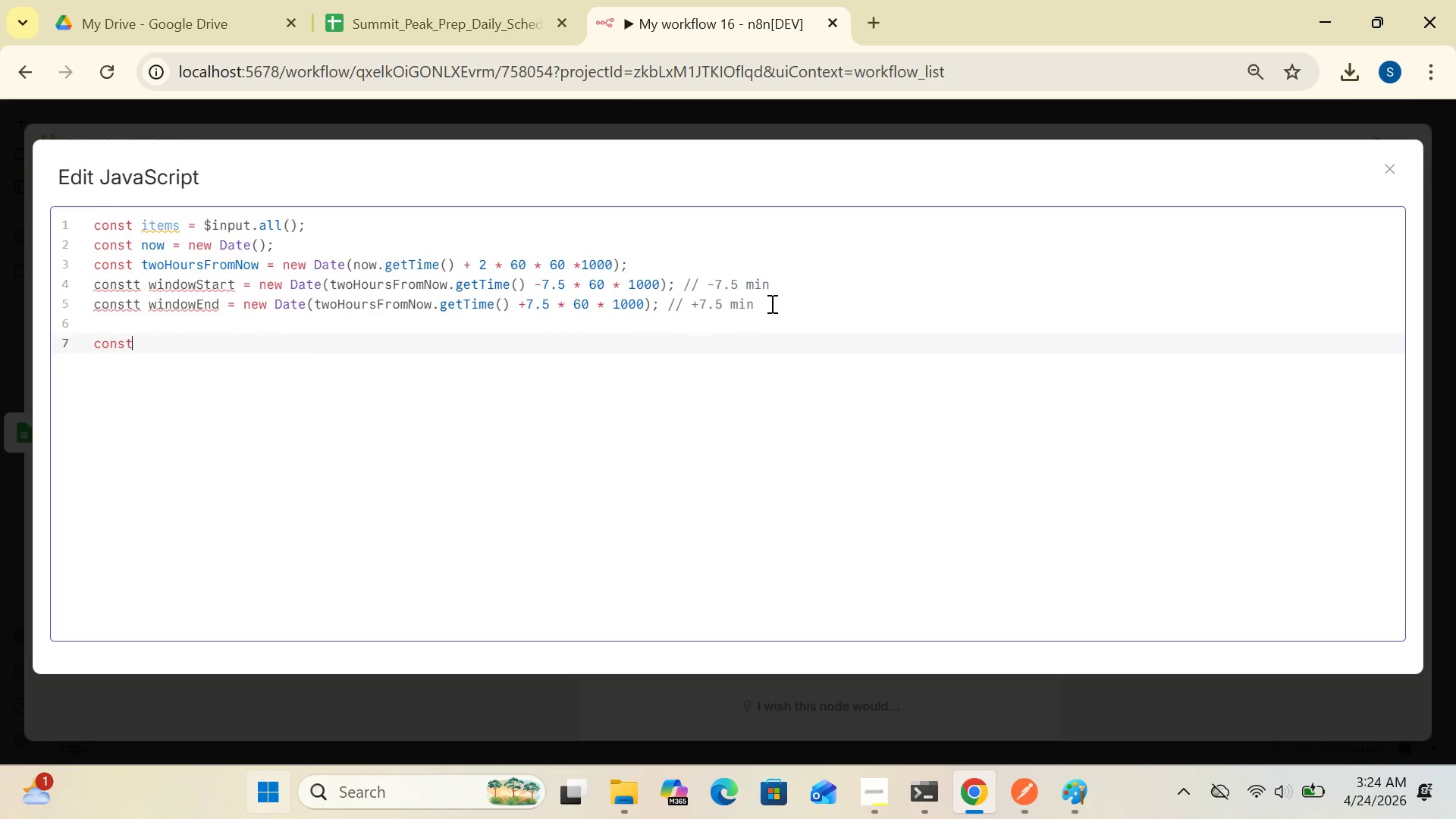 
type( filtered = items.filter()
 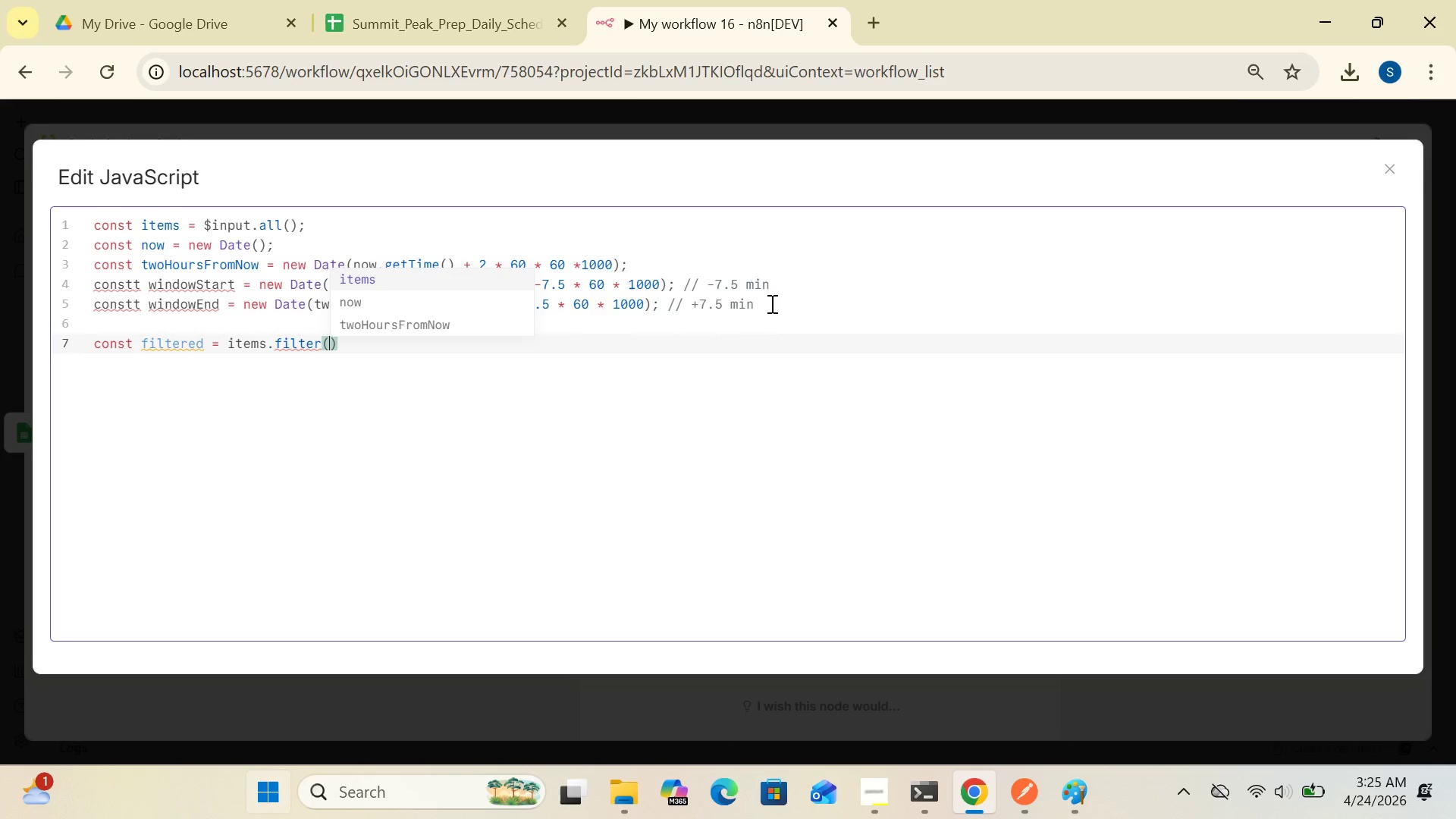 
type(item=>)
 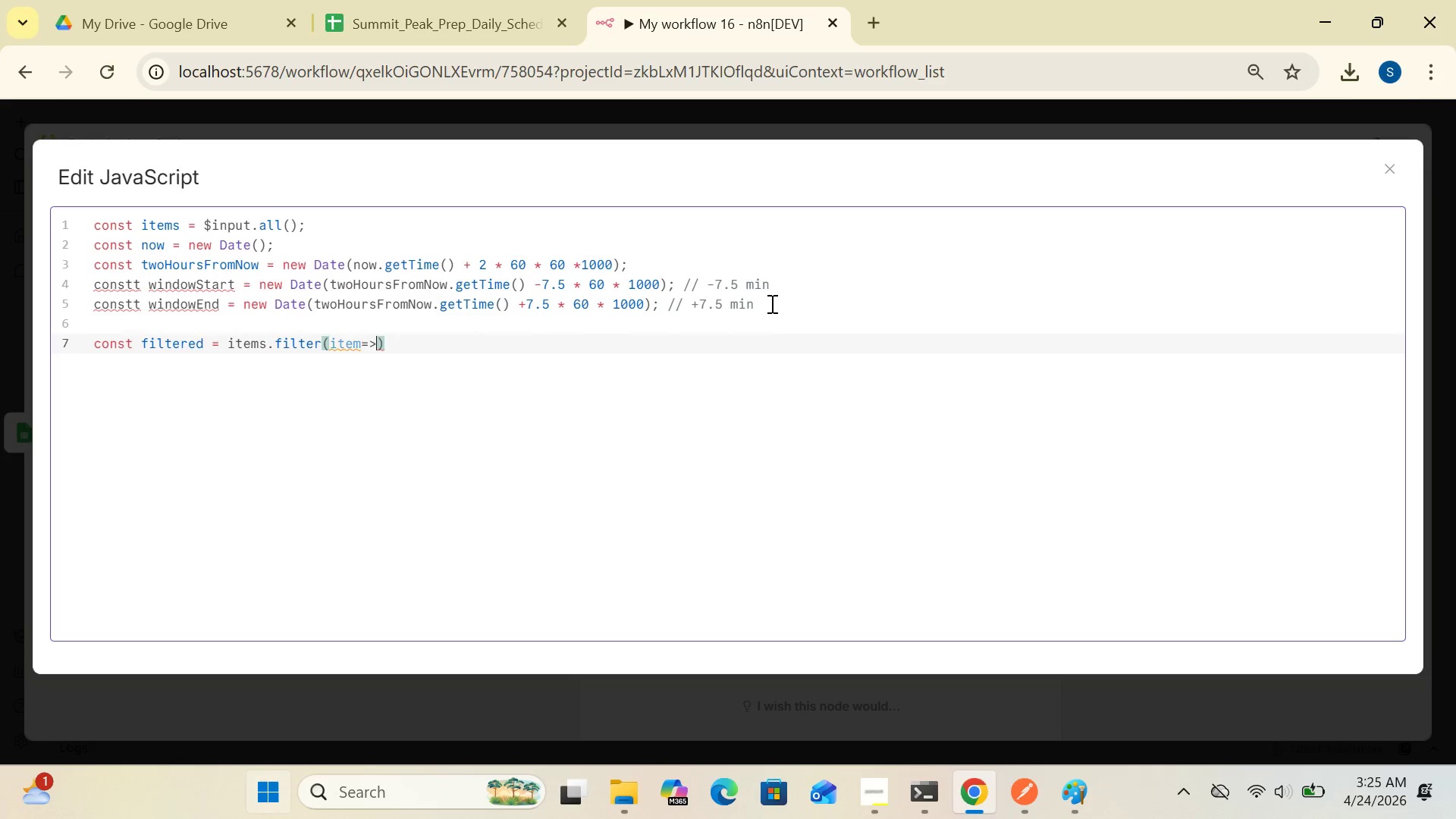 
key(Shift+BracketLeft)
 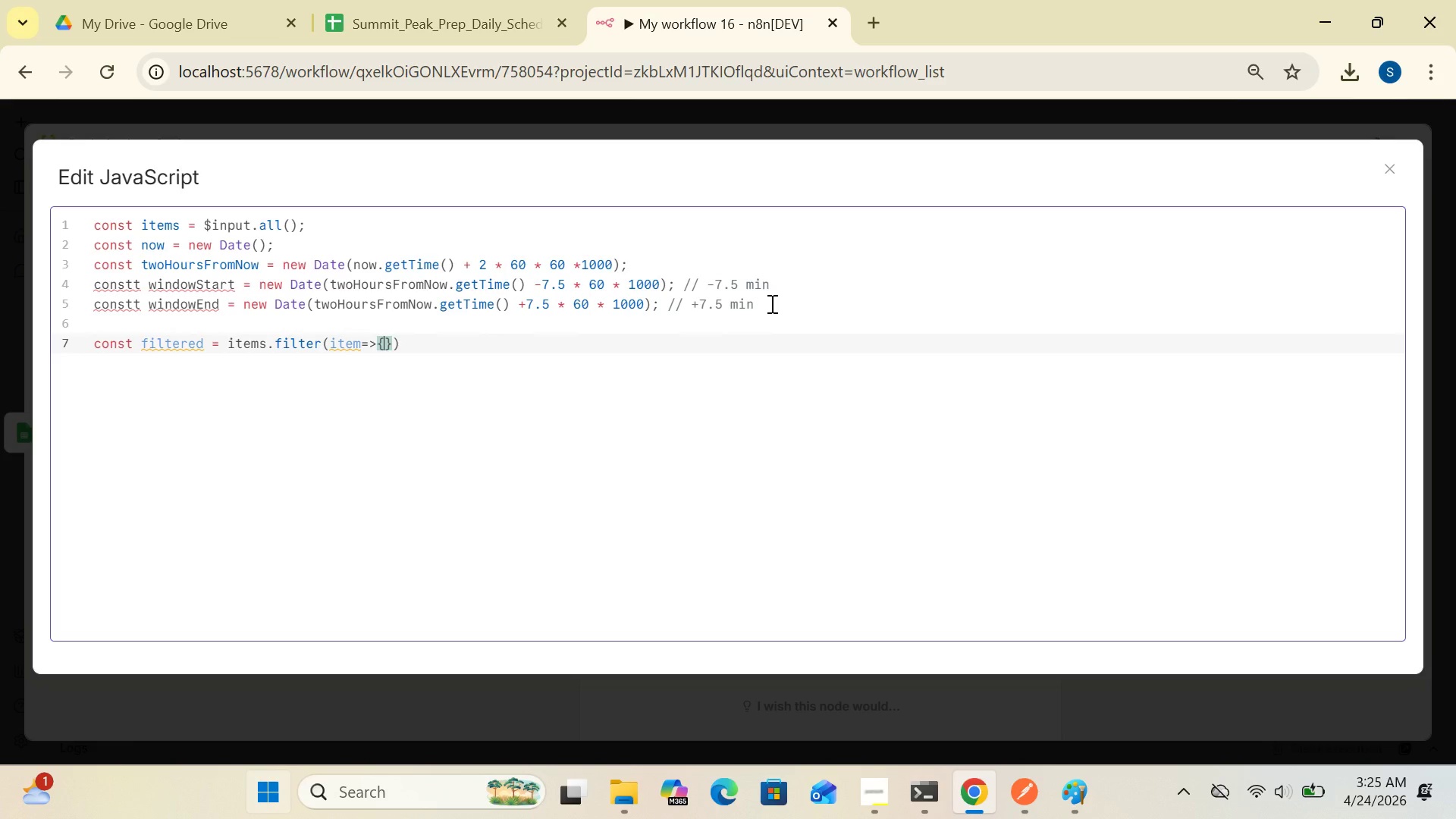 
wait(5.23)
 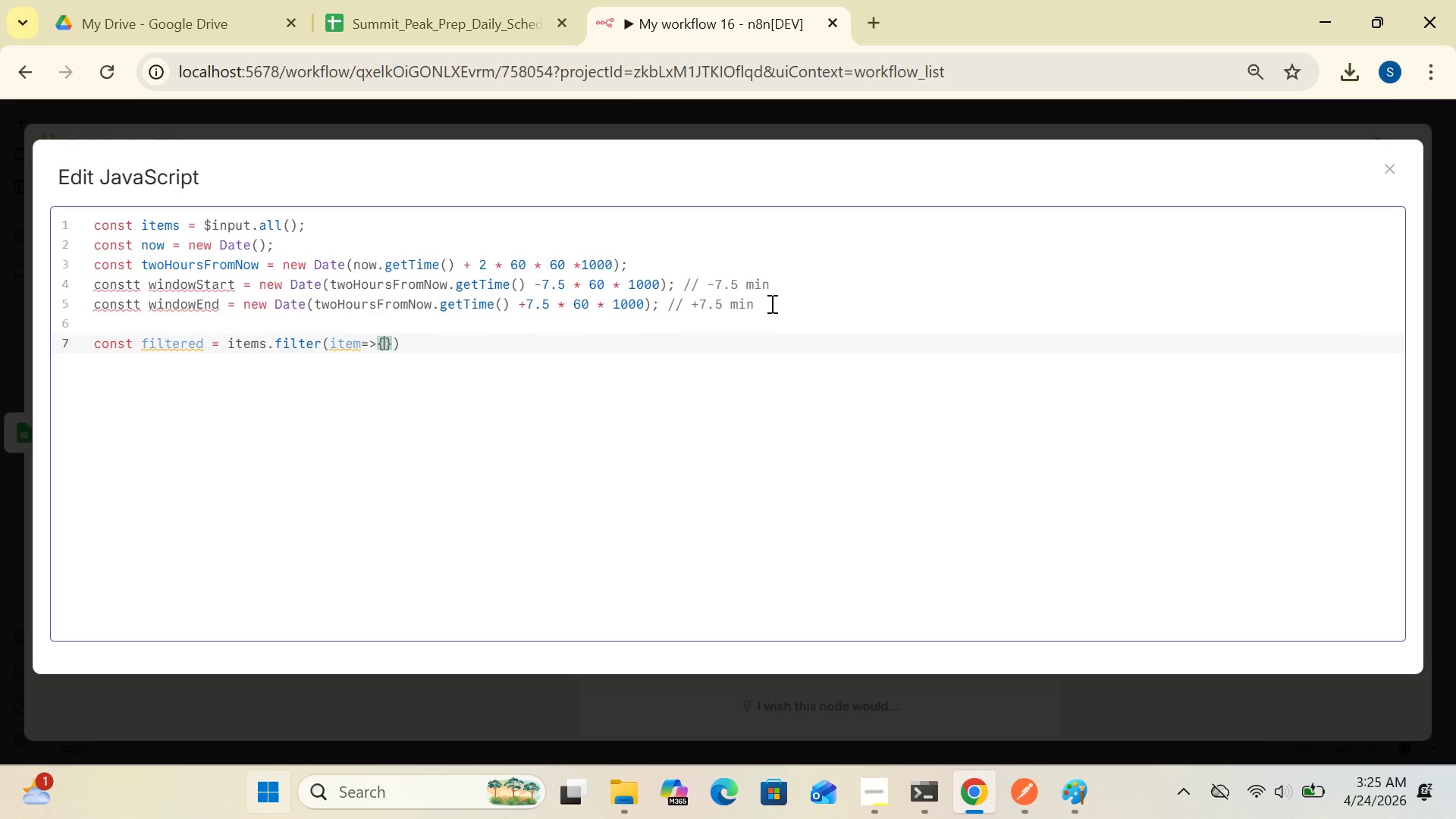 
key(Enter)
 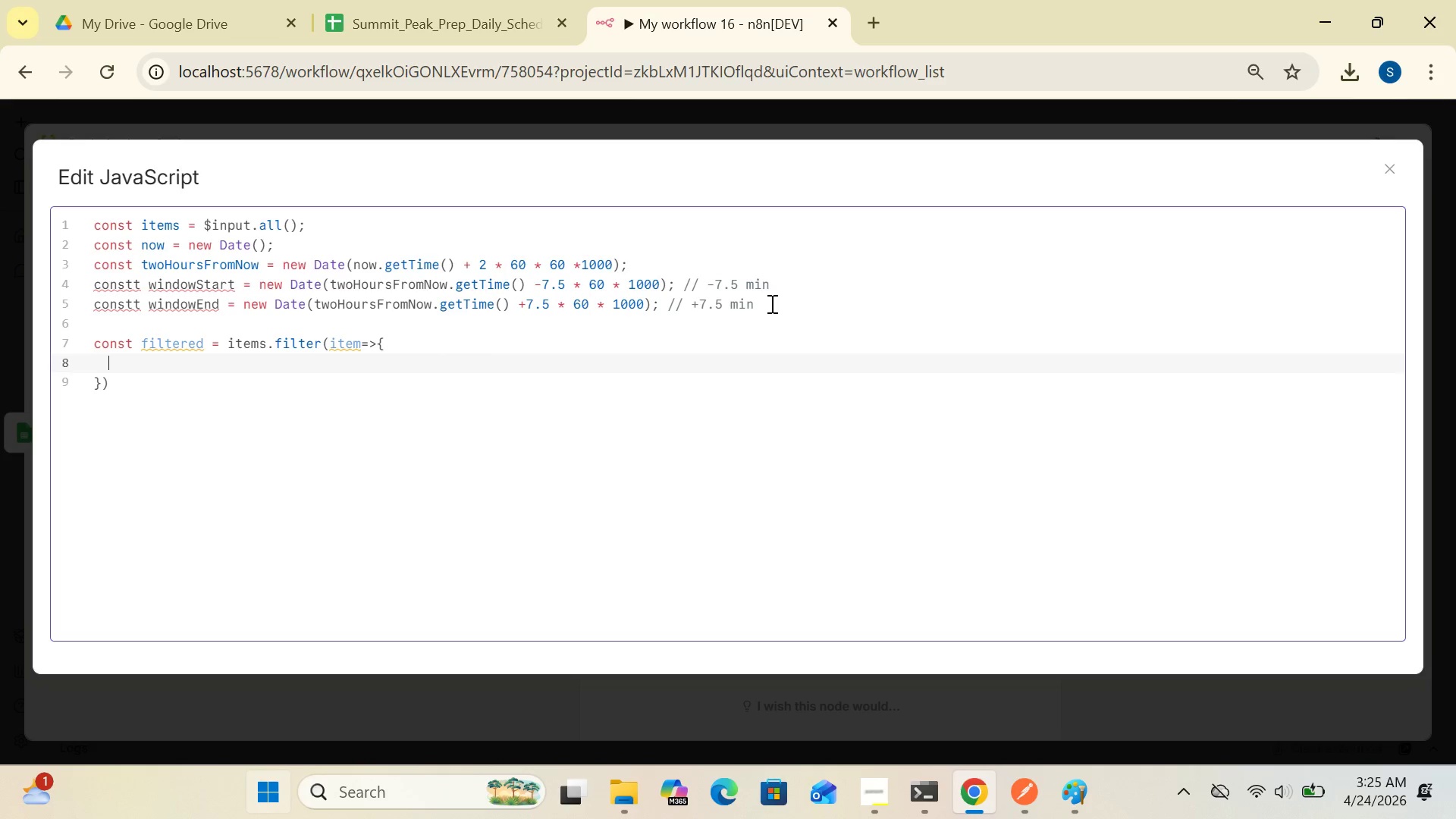 
type(const sessionTime)
 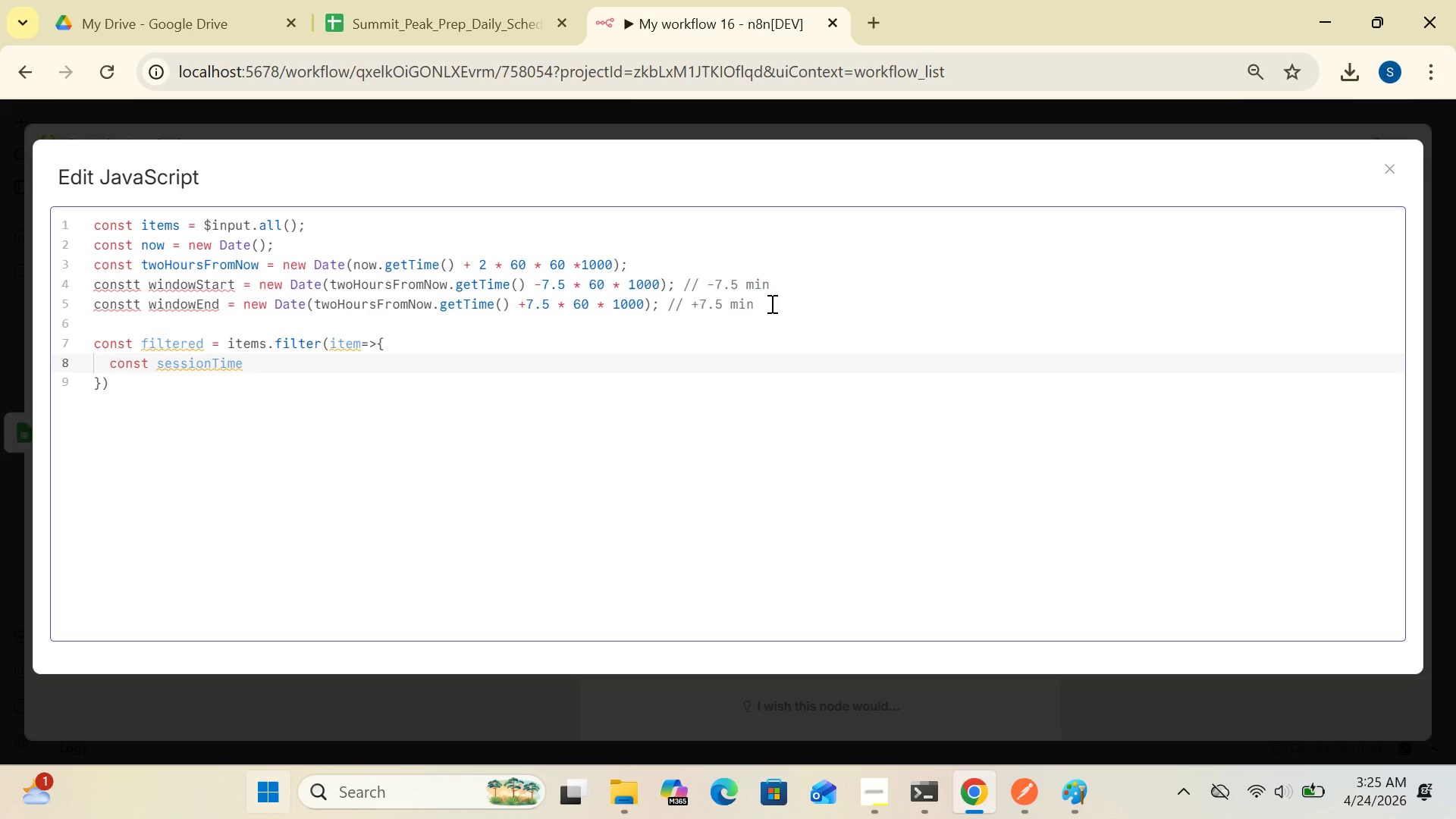 
wait(6.01)
 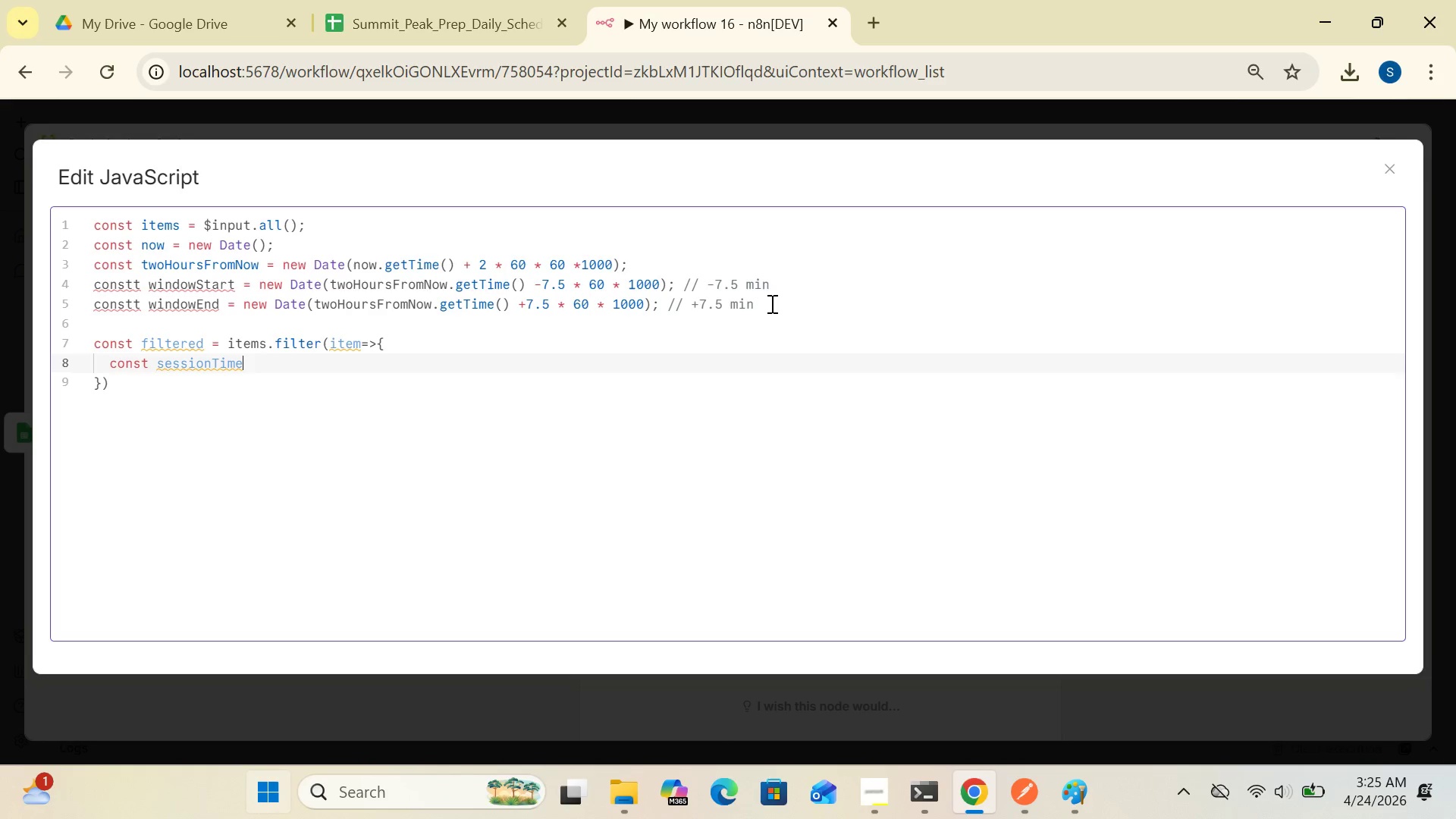 
key(Equal)
 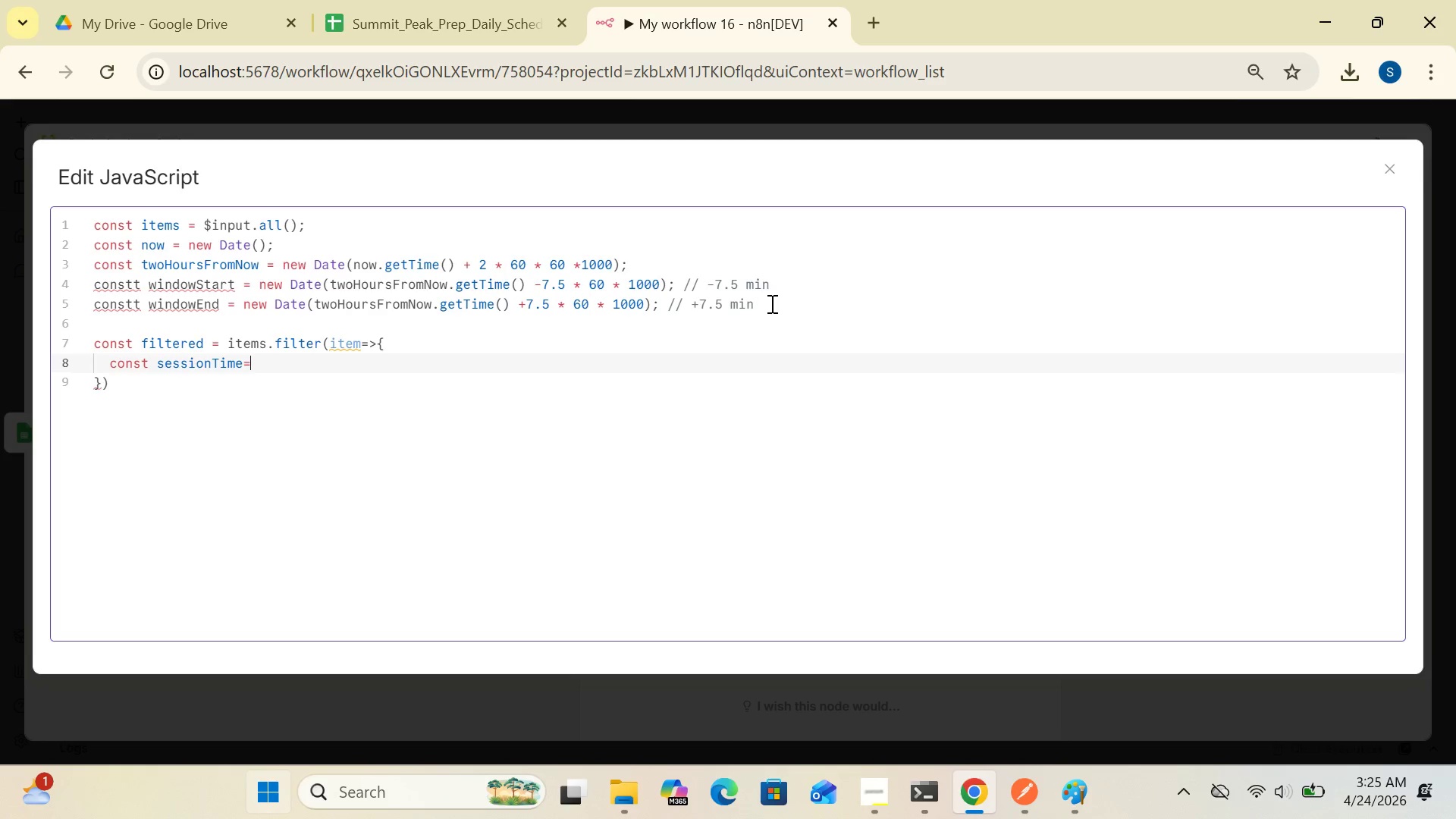 
key(Backspace)
 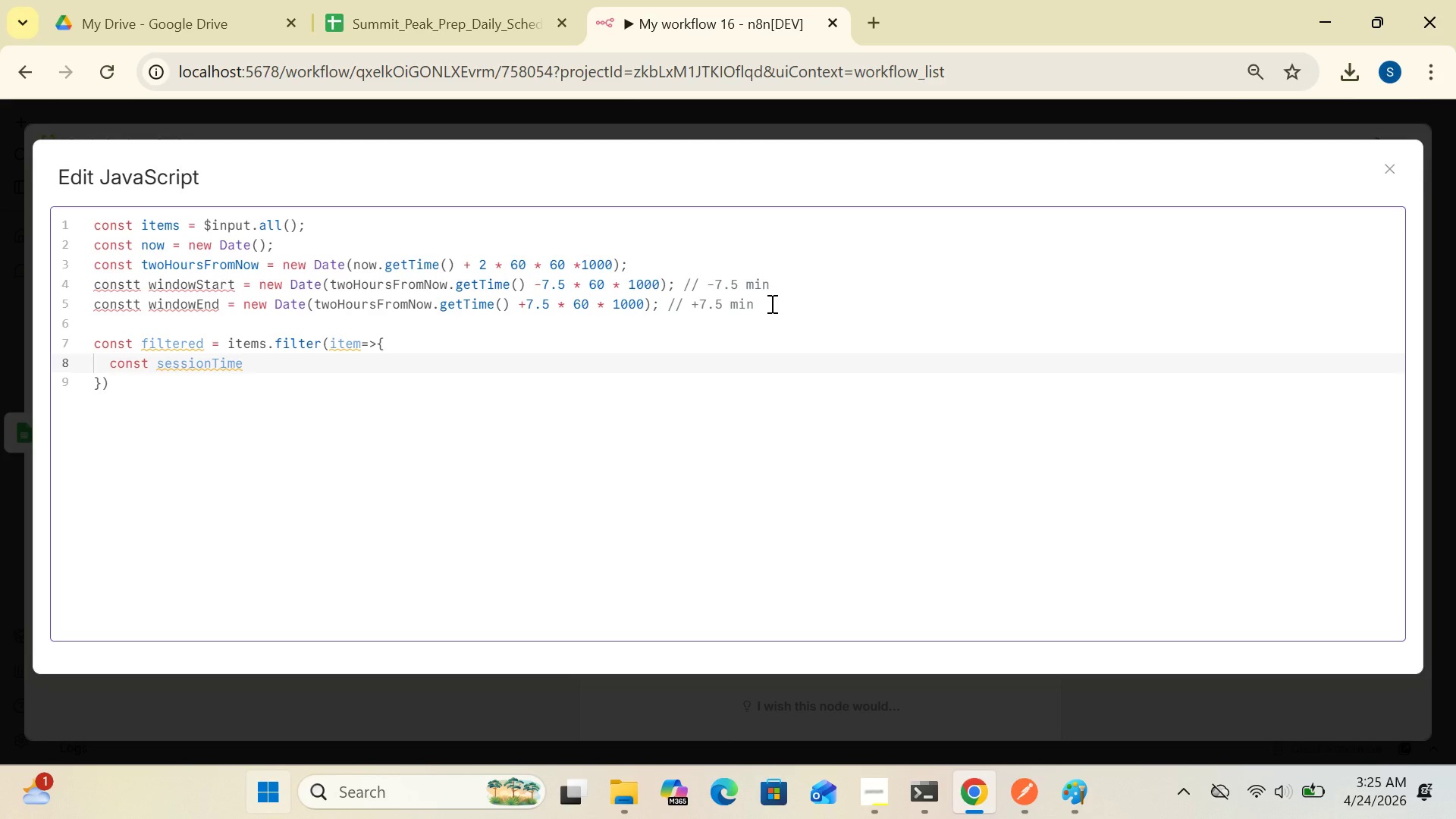 
key(Space)
 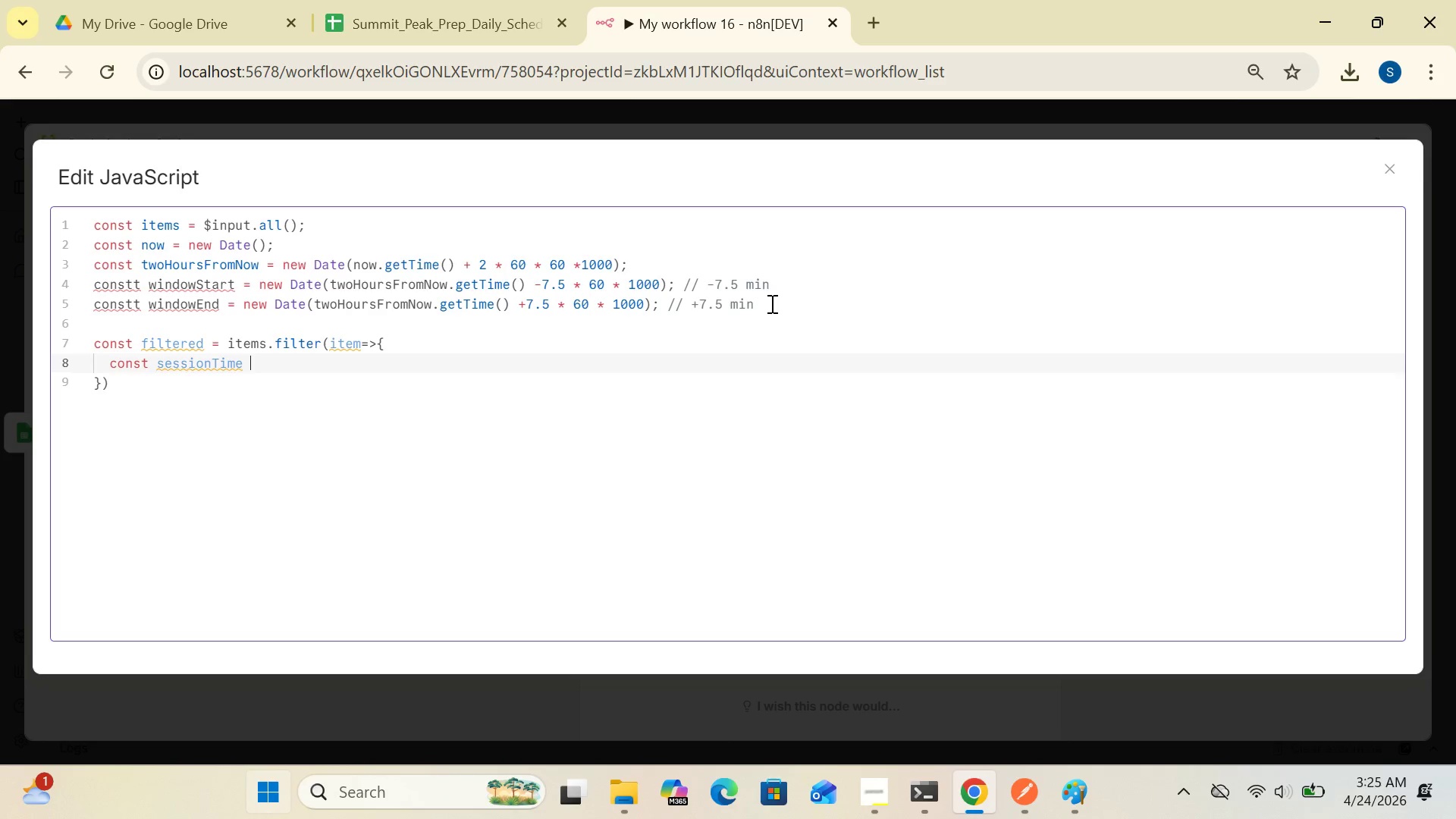 
key(Equal)
 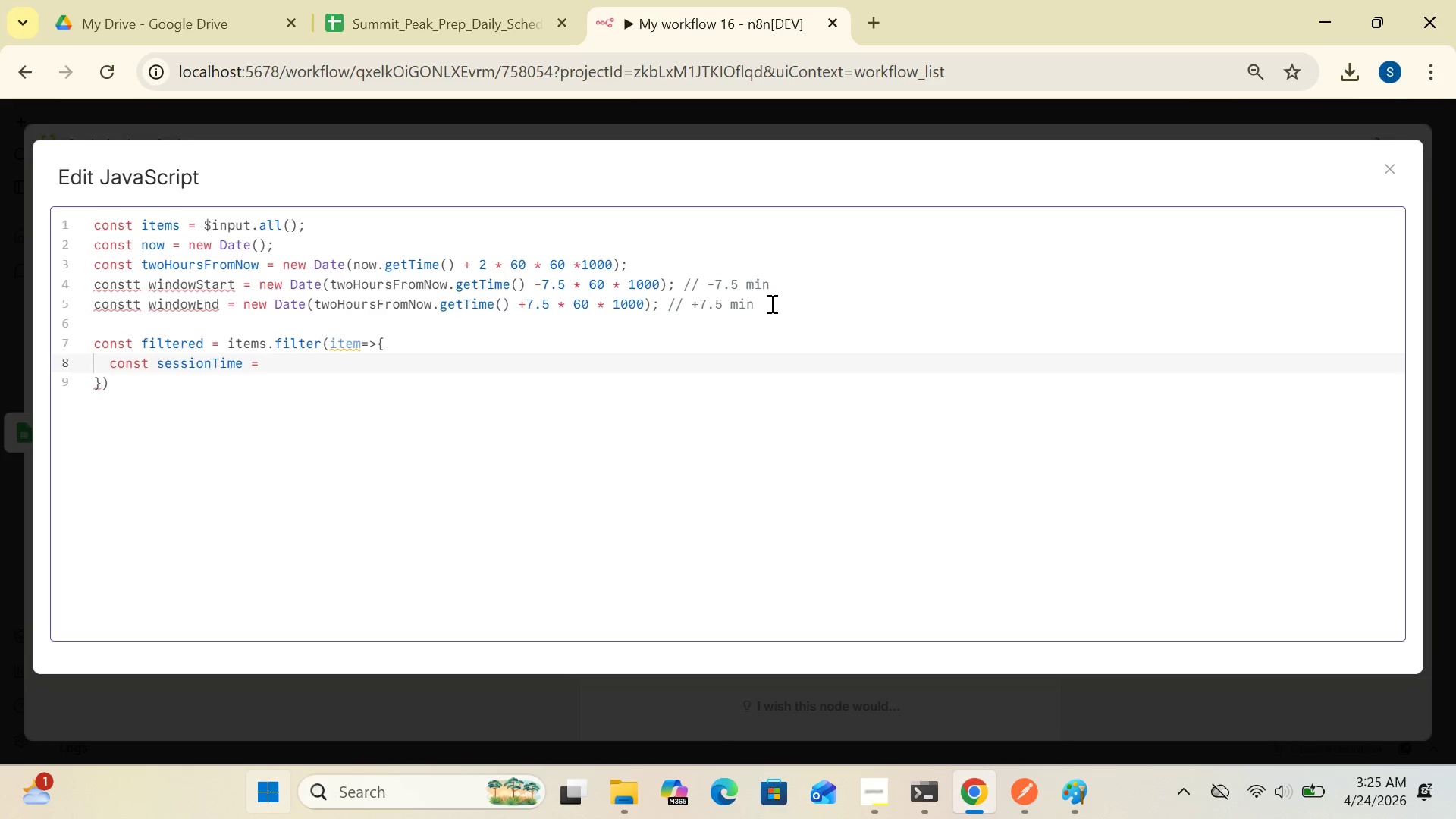 
wait(7.22)
 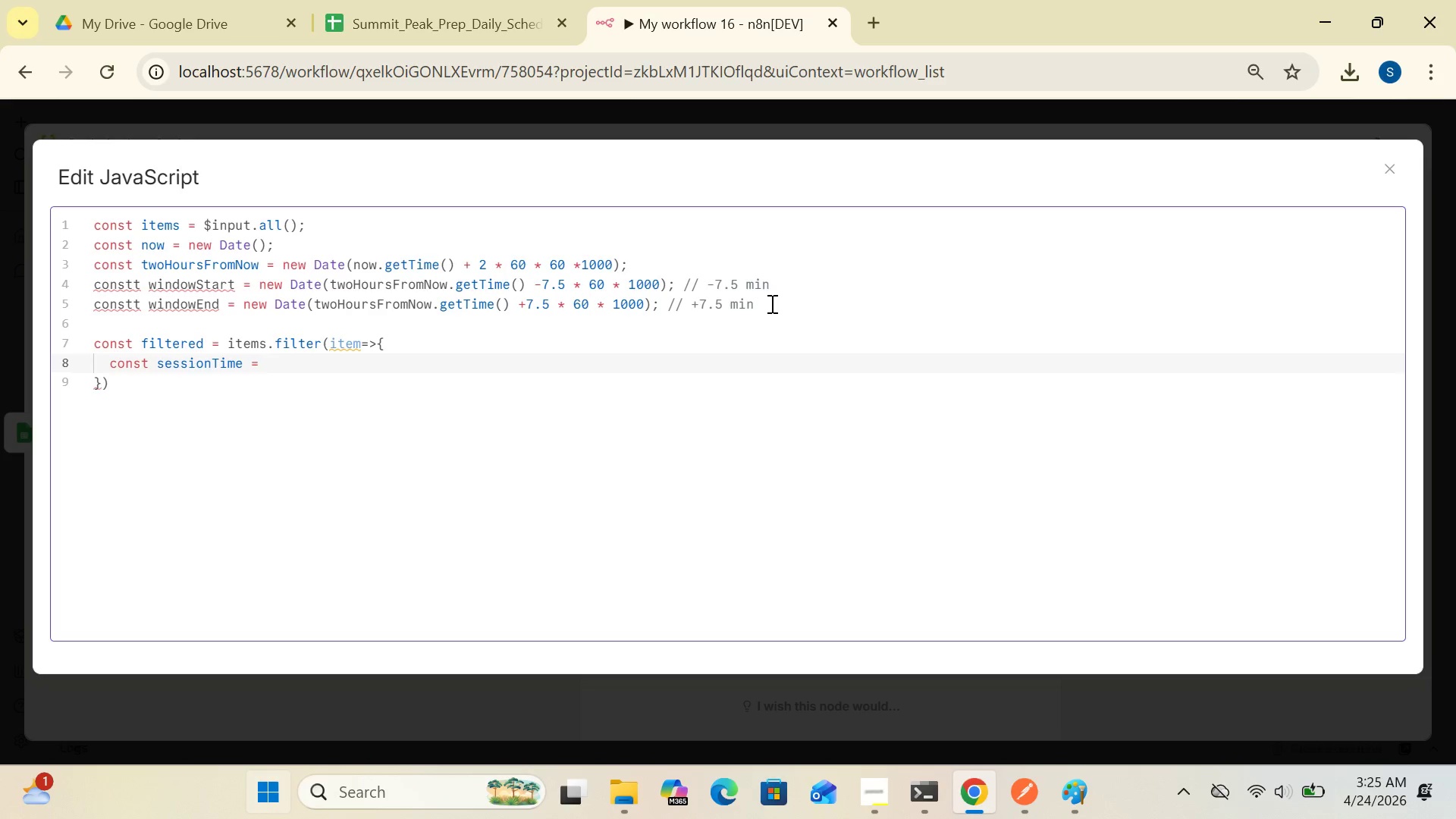 
type( new)
 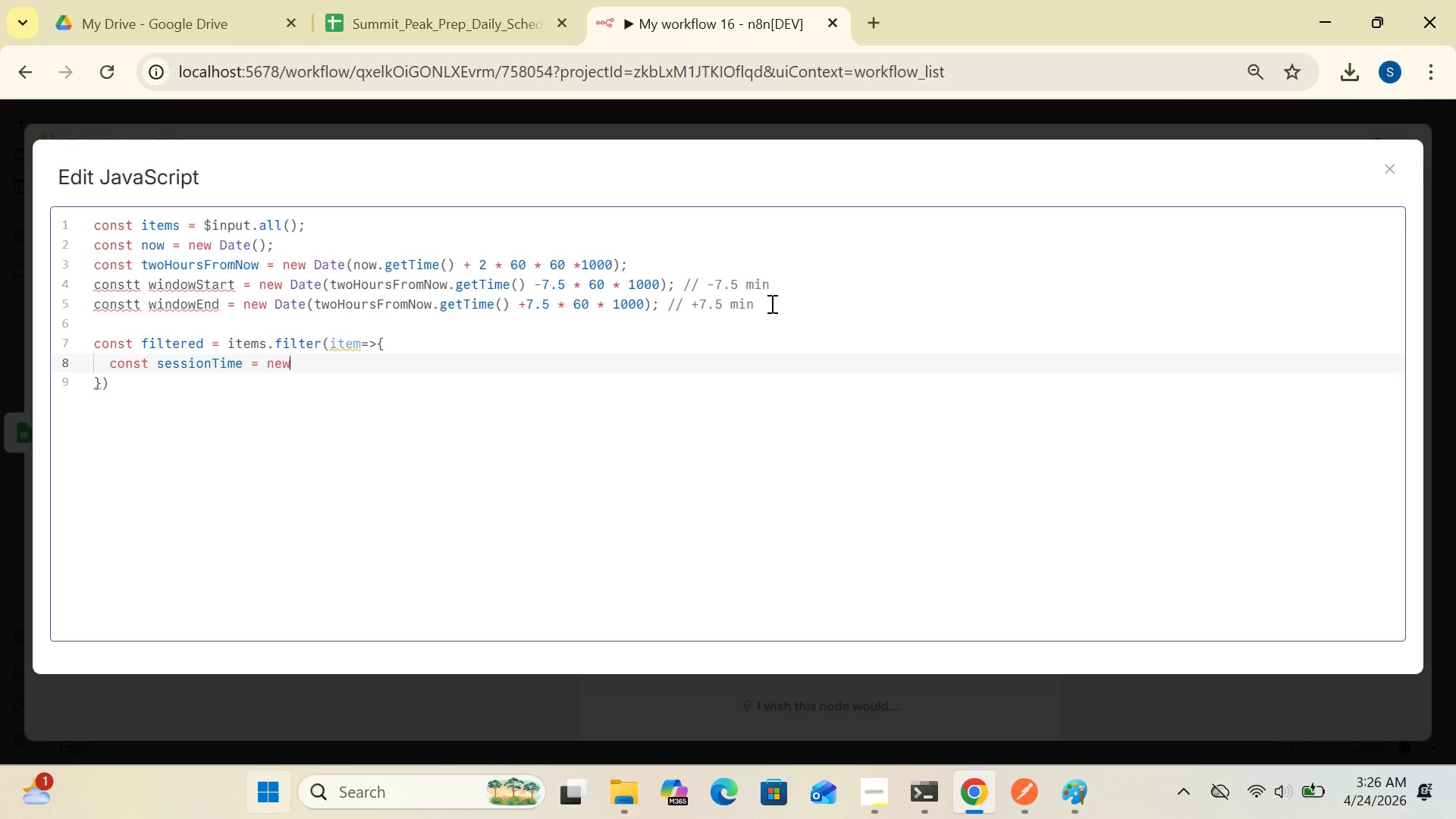 
wait(6.44)
 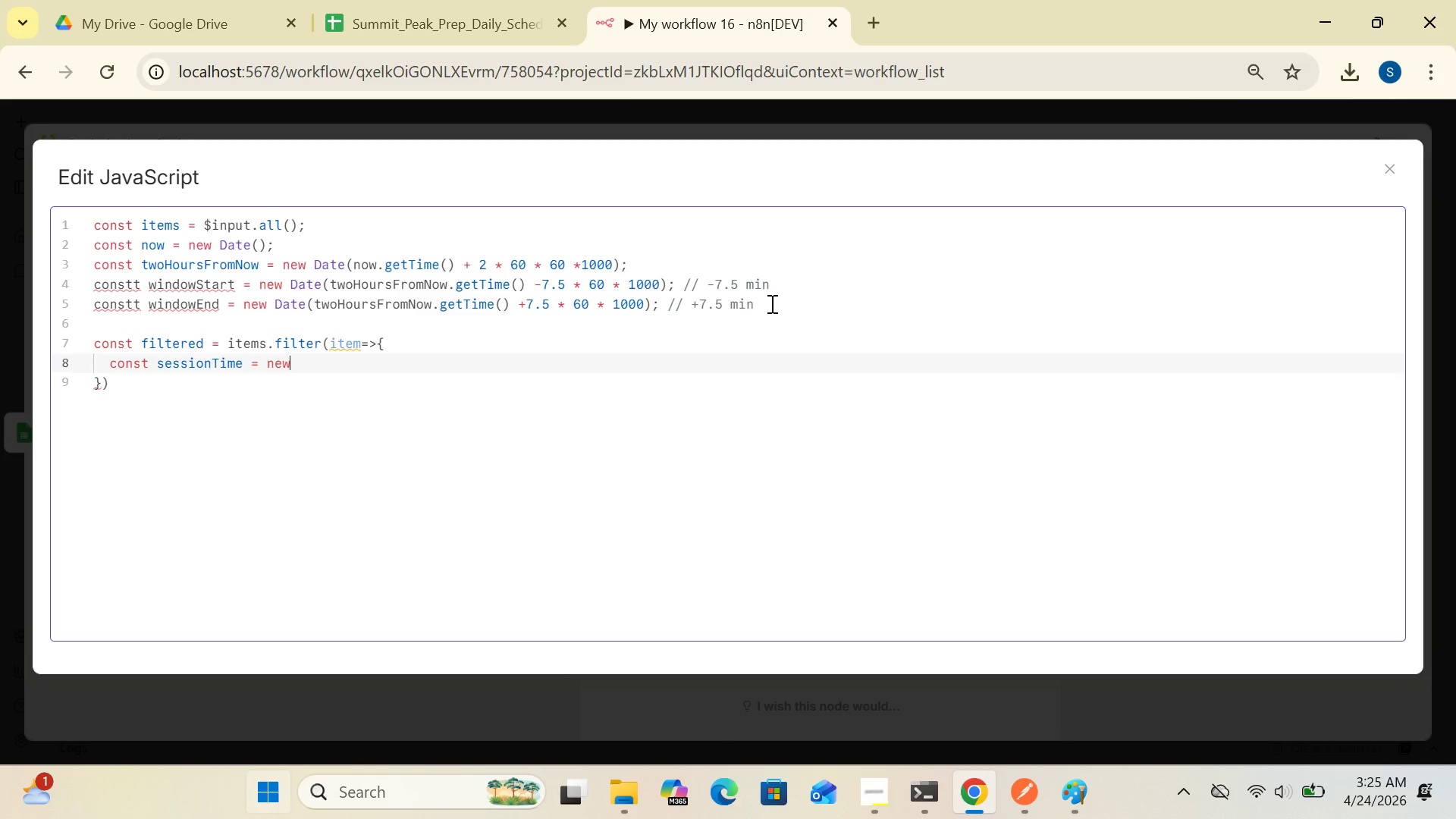 
key(Space)
 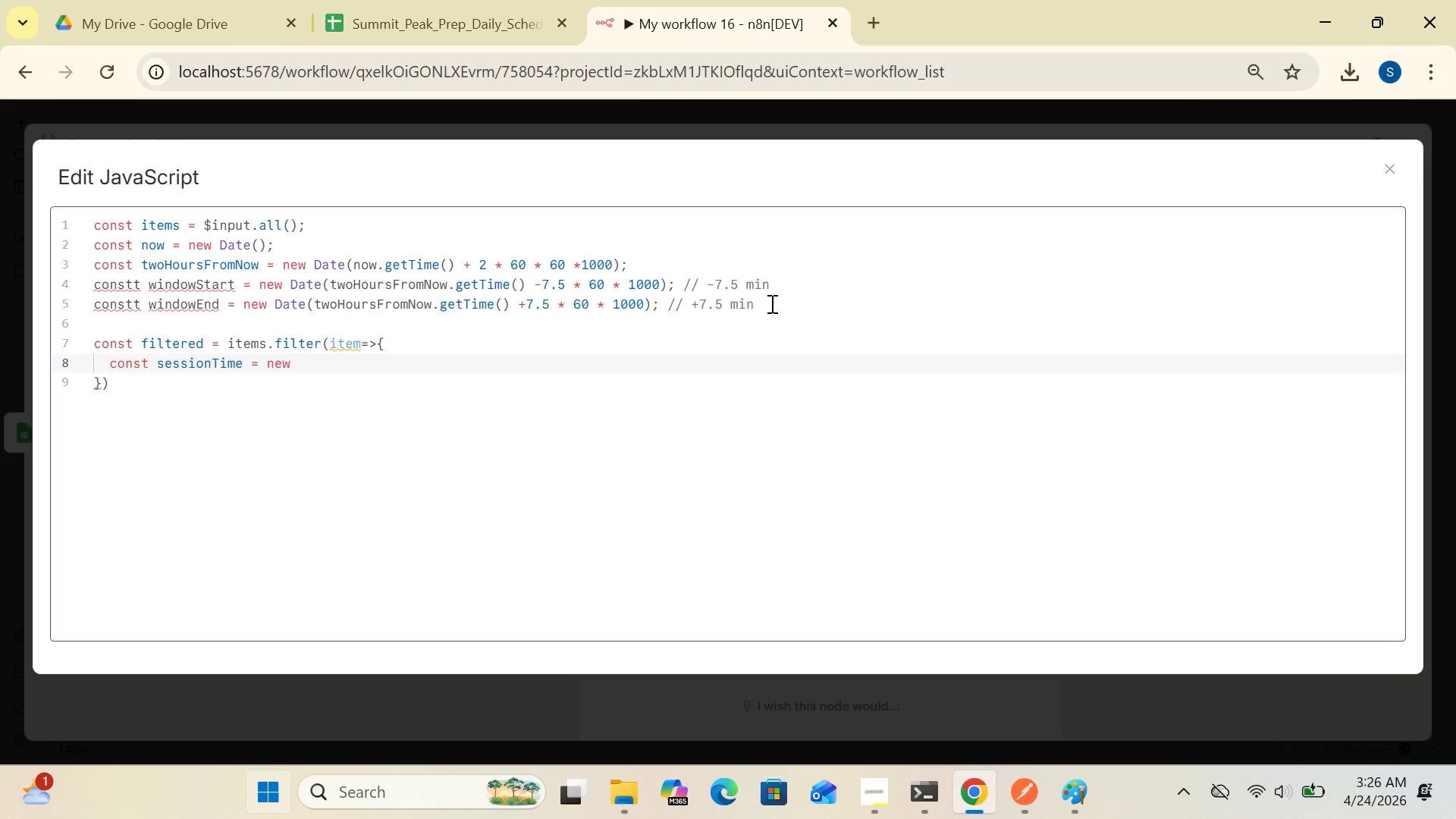 
key(CapsLock)
 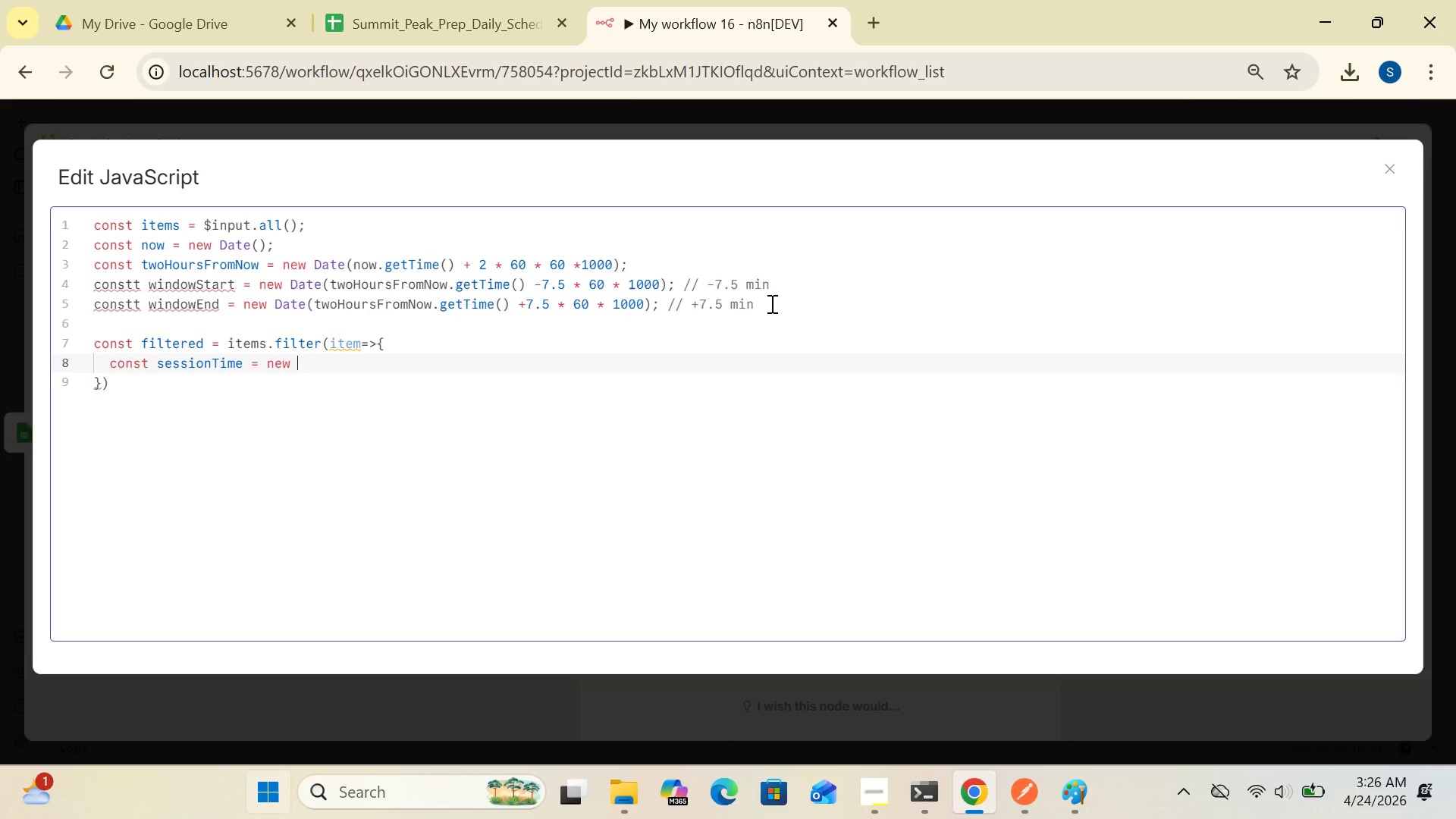 
key(D)
 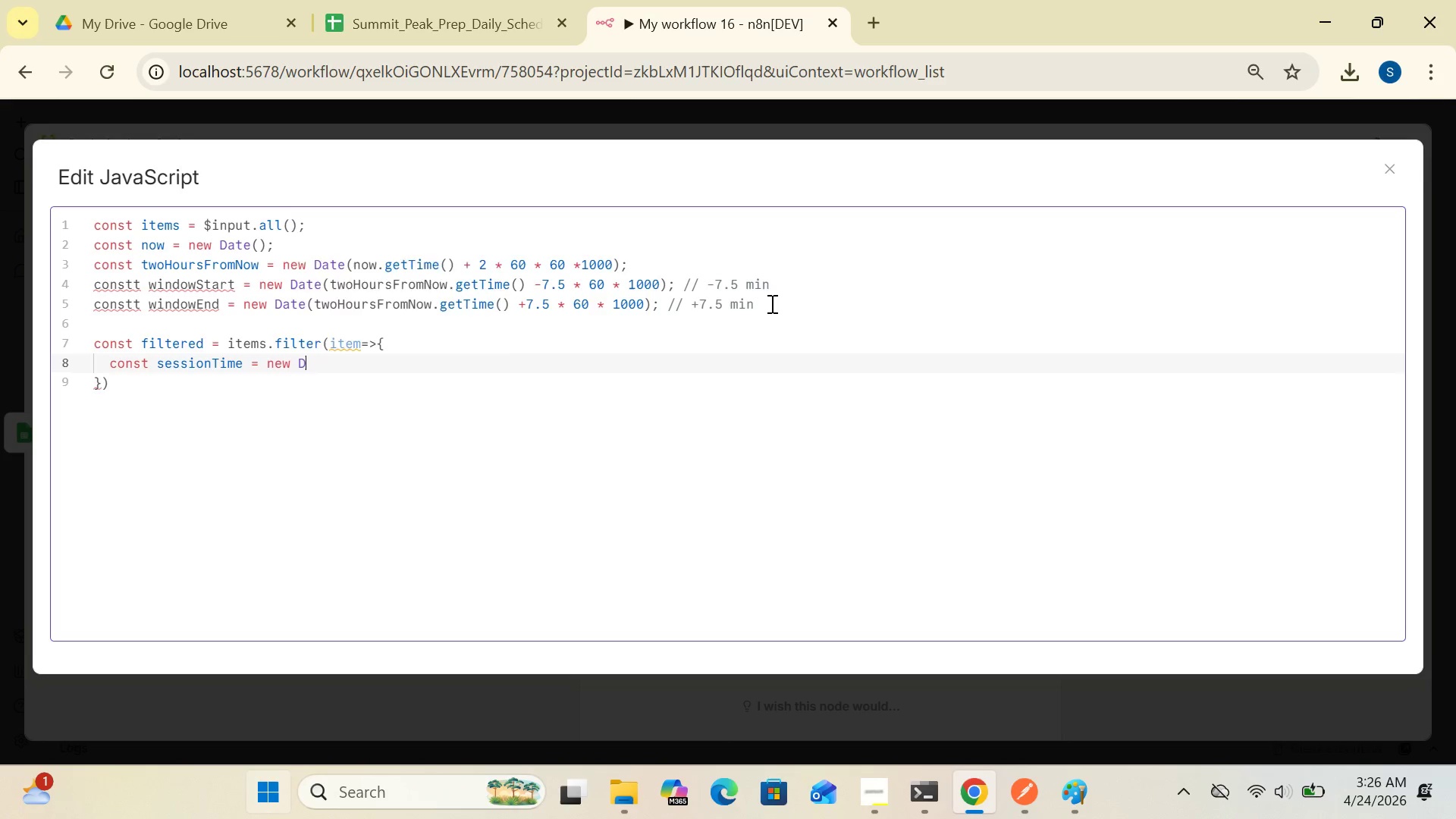 
key(CapsLock)
 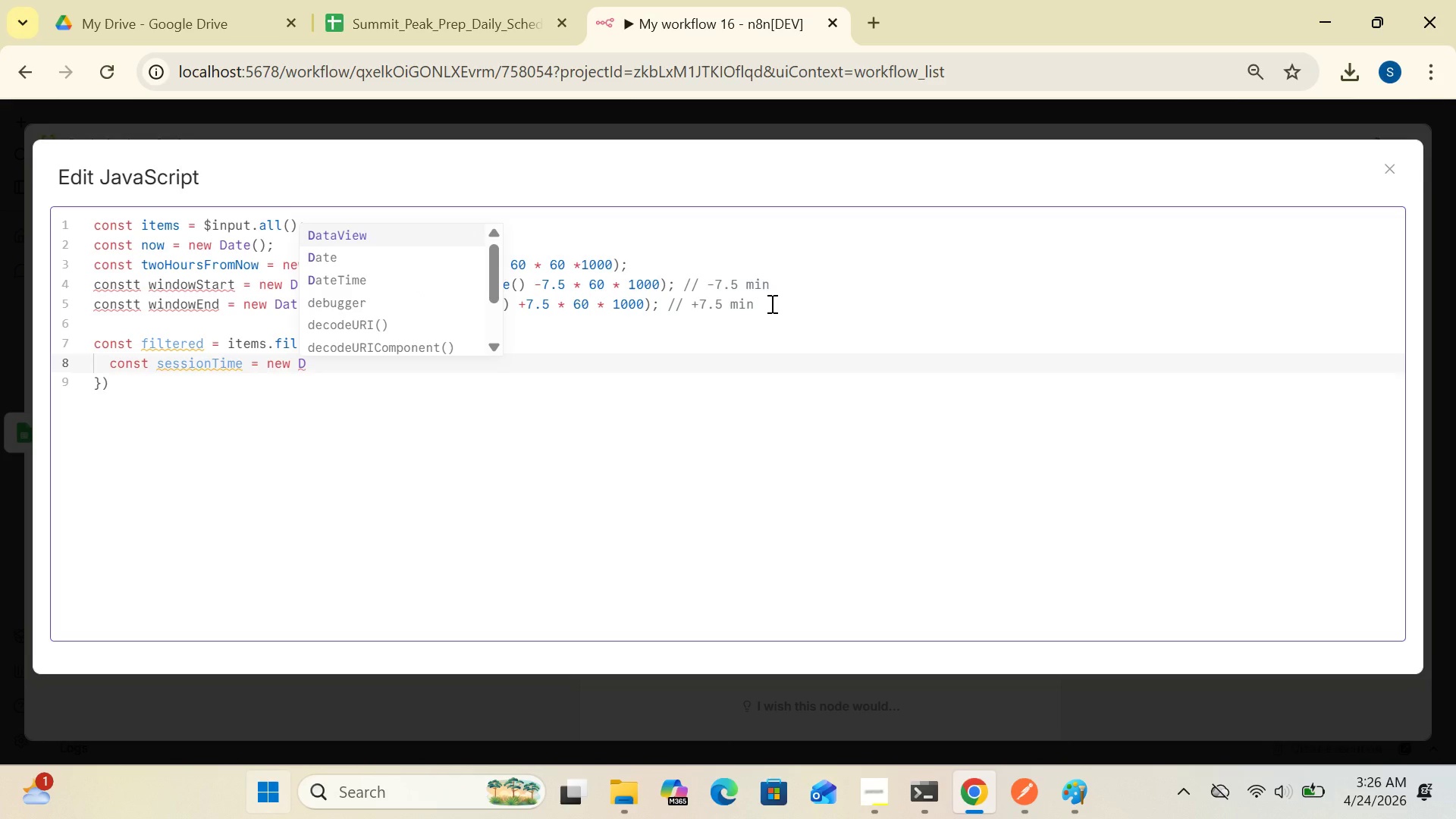 
wait(8.17)
 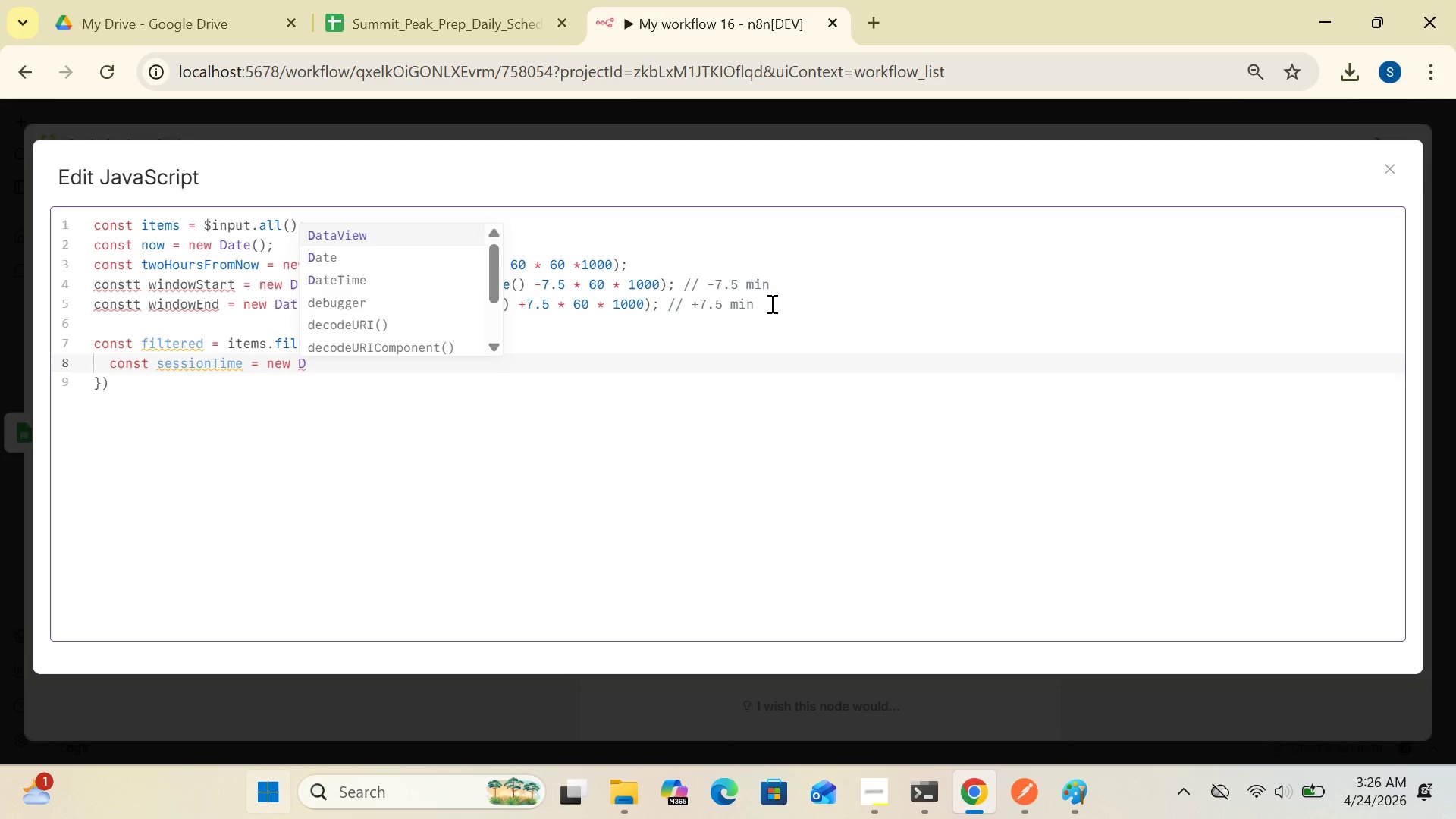 
left_click([333, 249])
 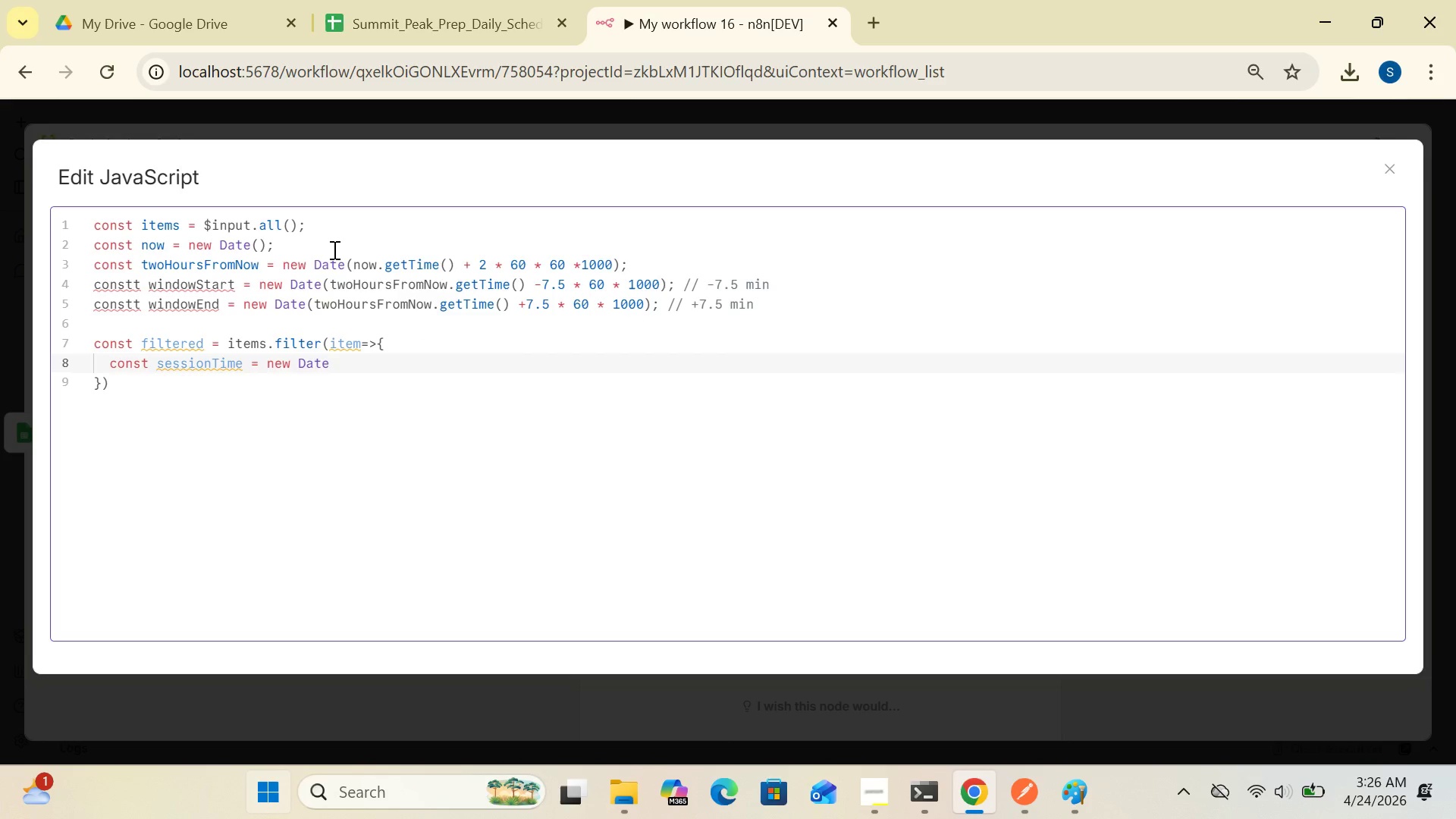 
key(Shift+9)
 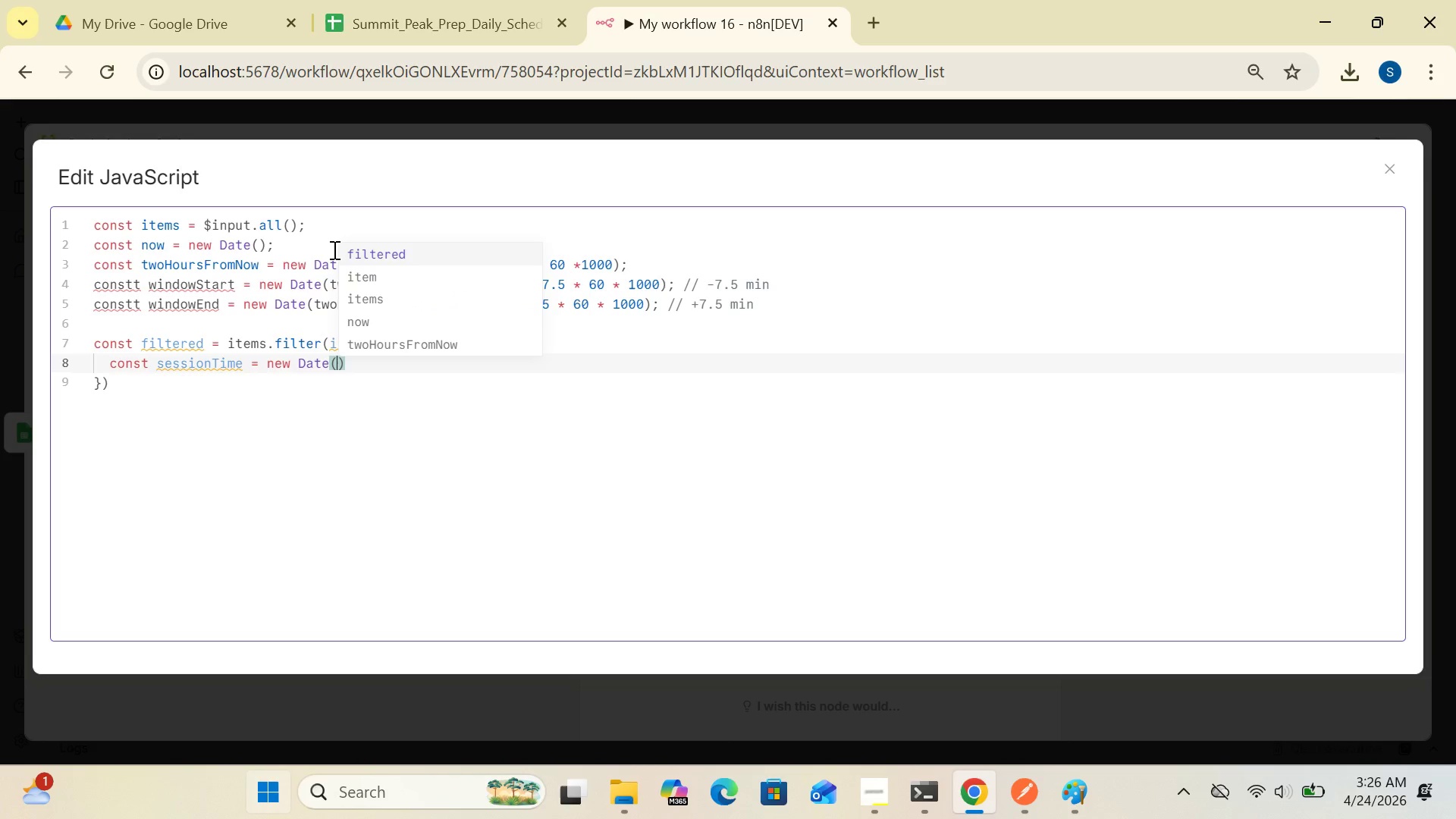 
type(item)
 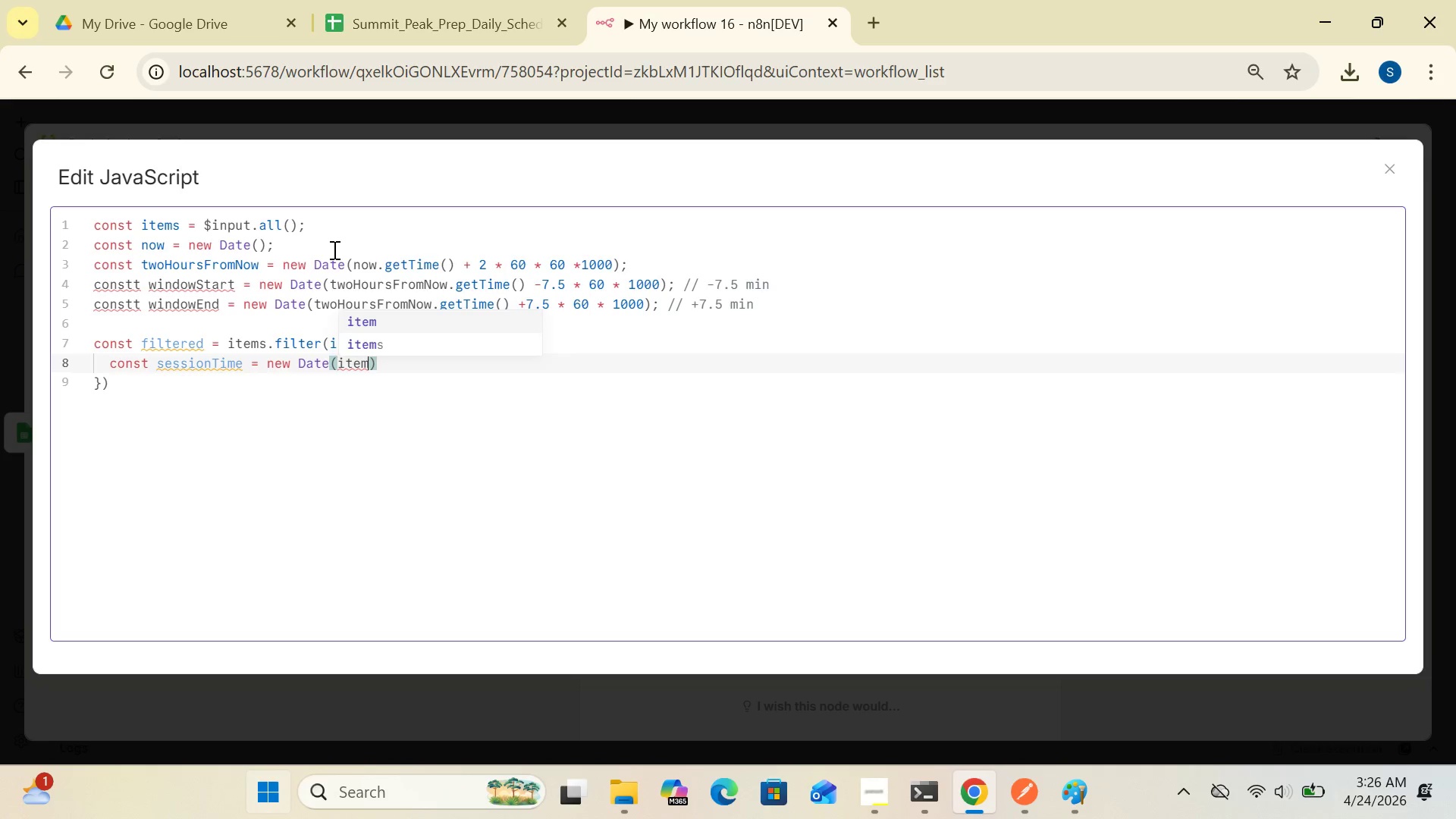 
type(.json.session)
 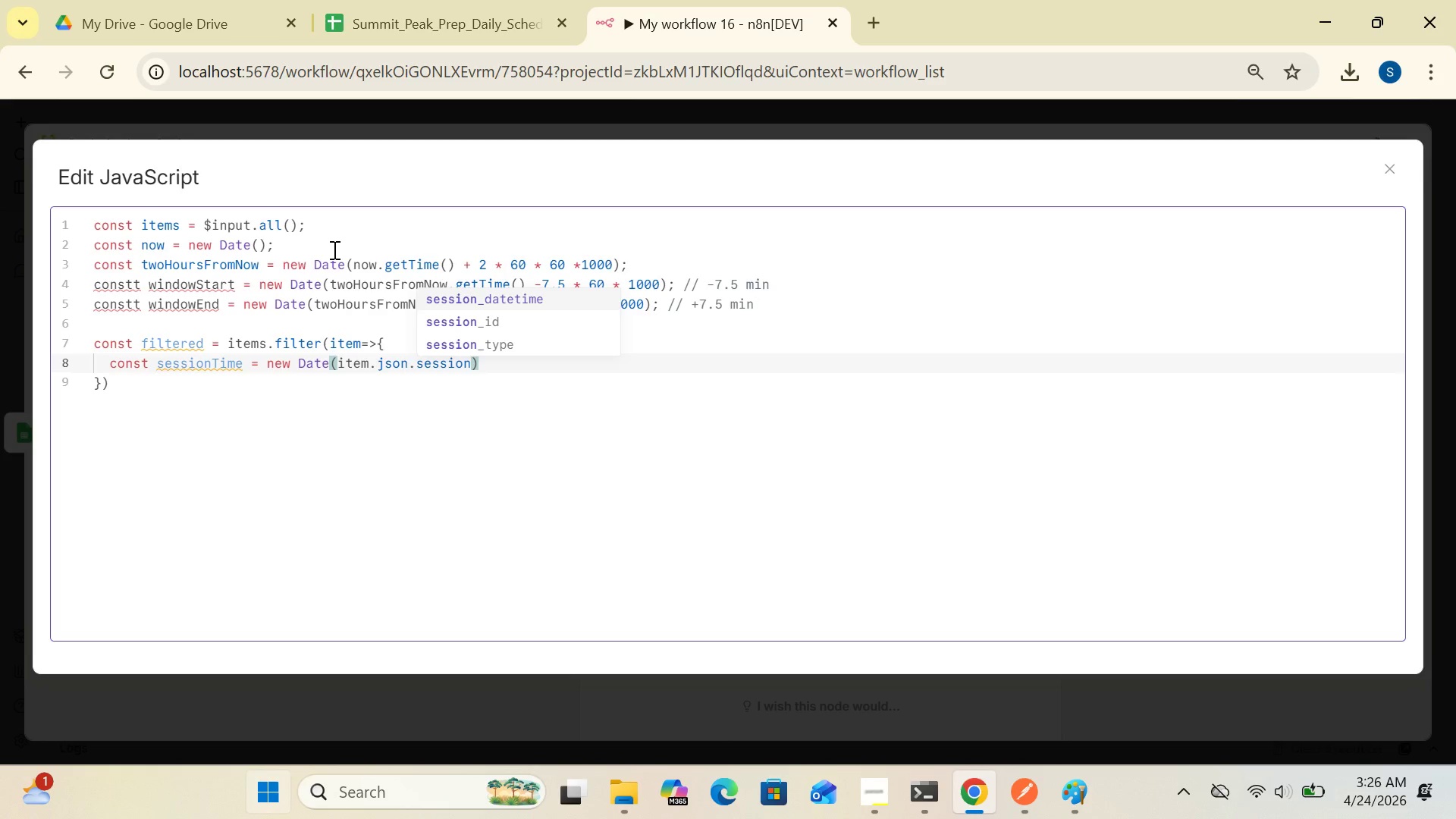 
wait(6.36)
 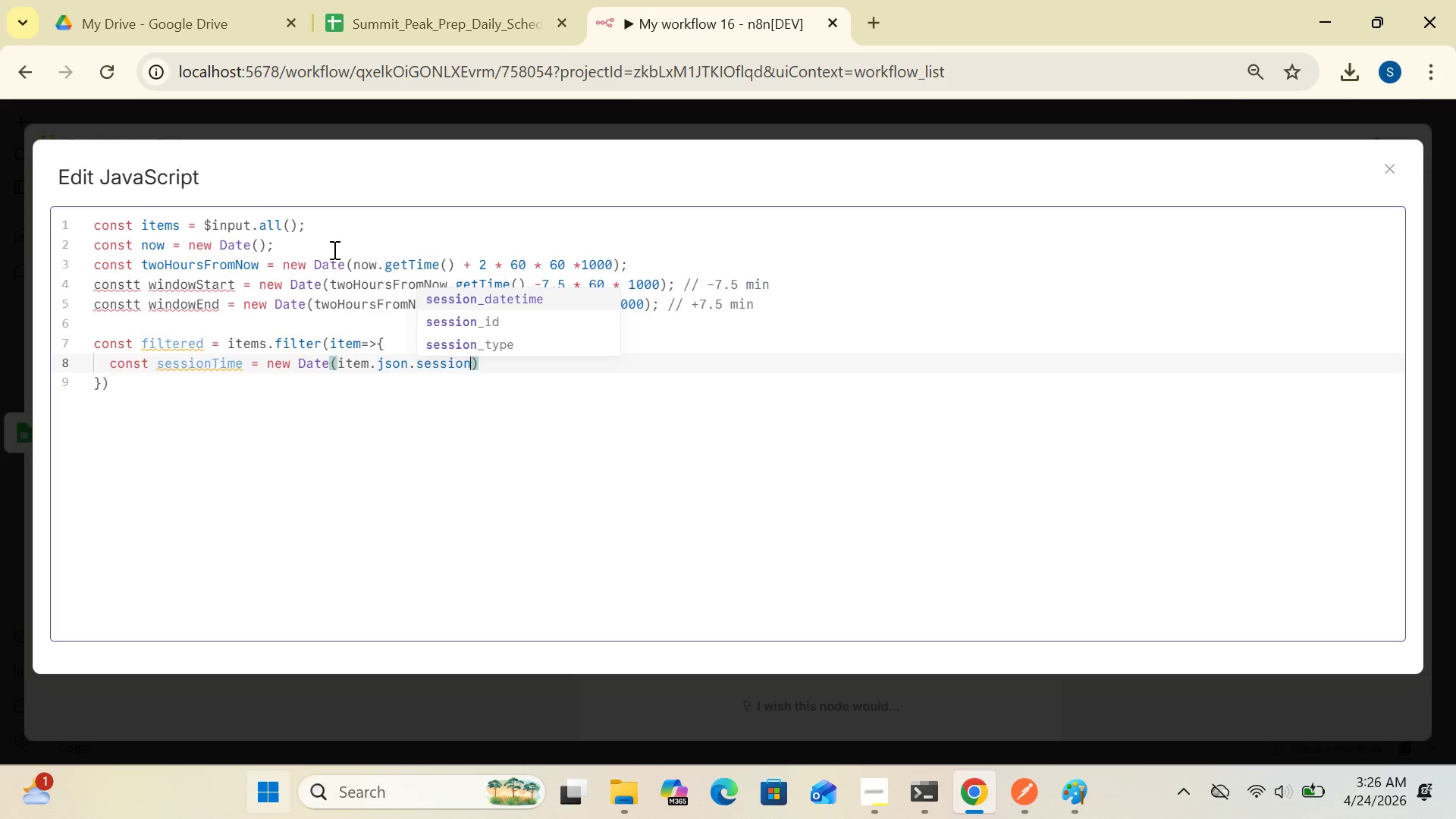 
type(_datetime)
 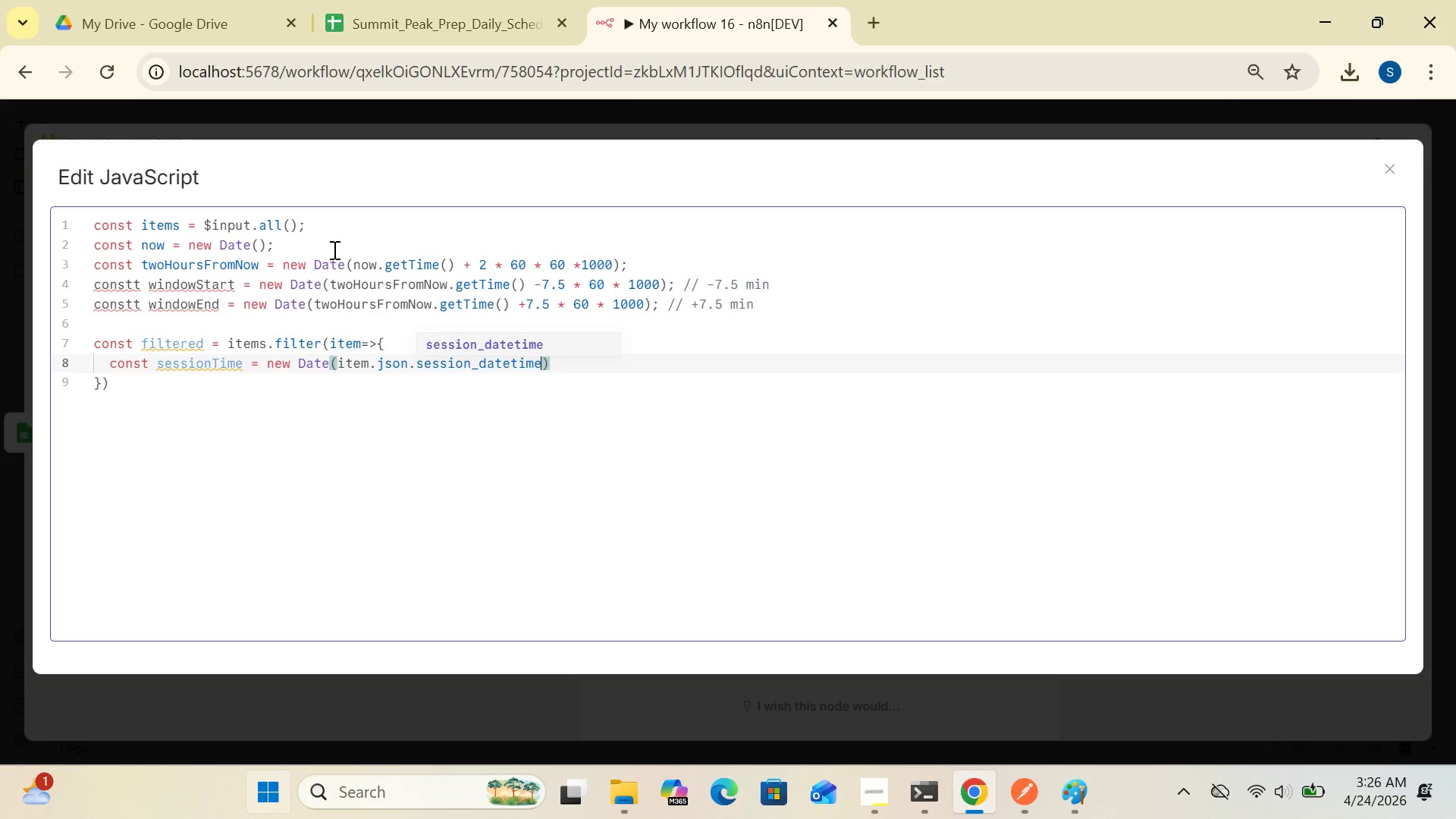 
wait(7.05)
 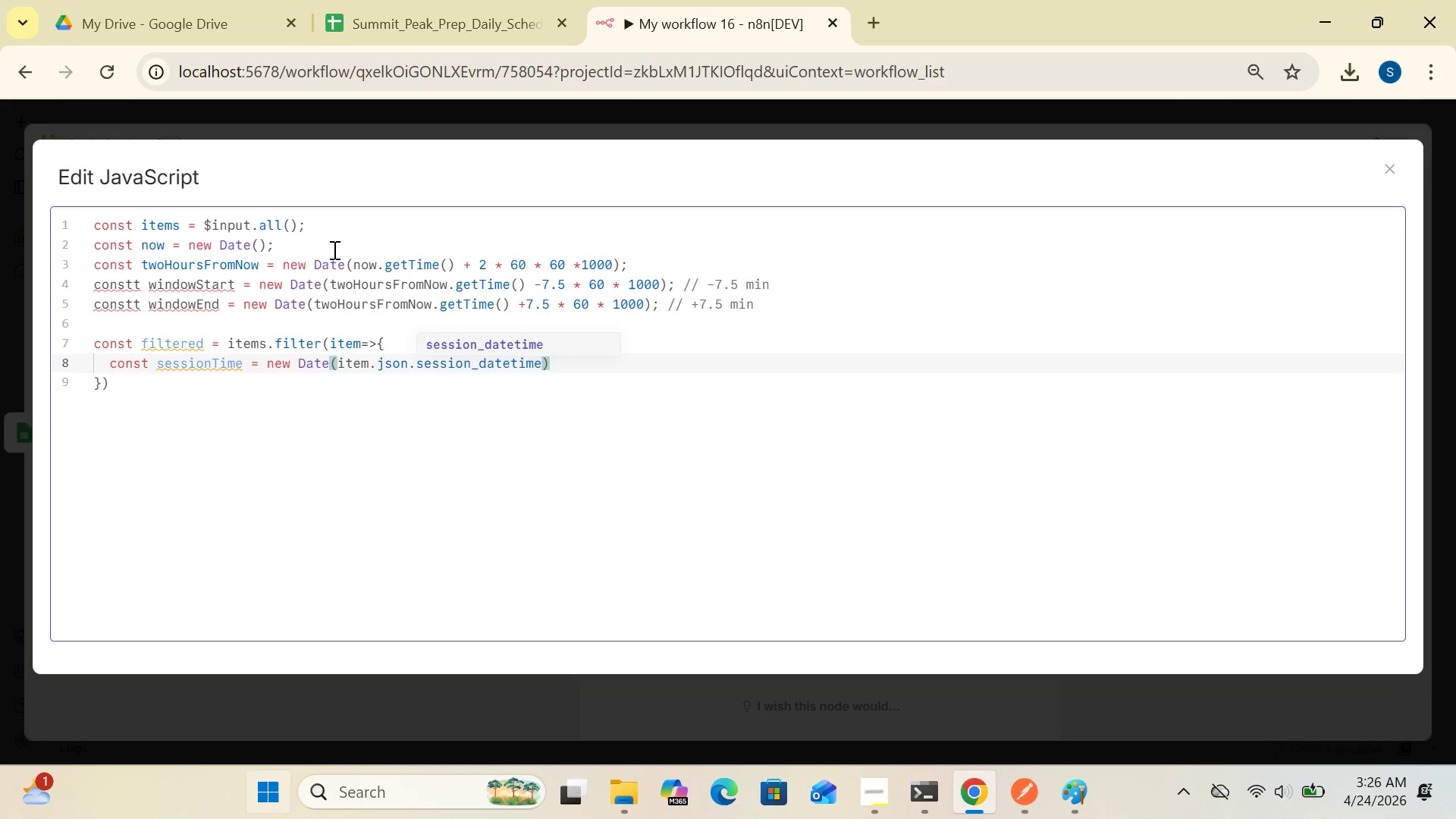 
left_click([557, 365])
 